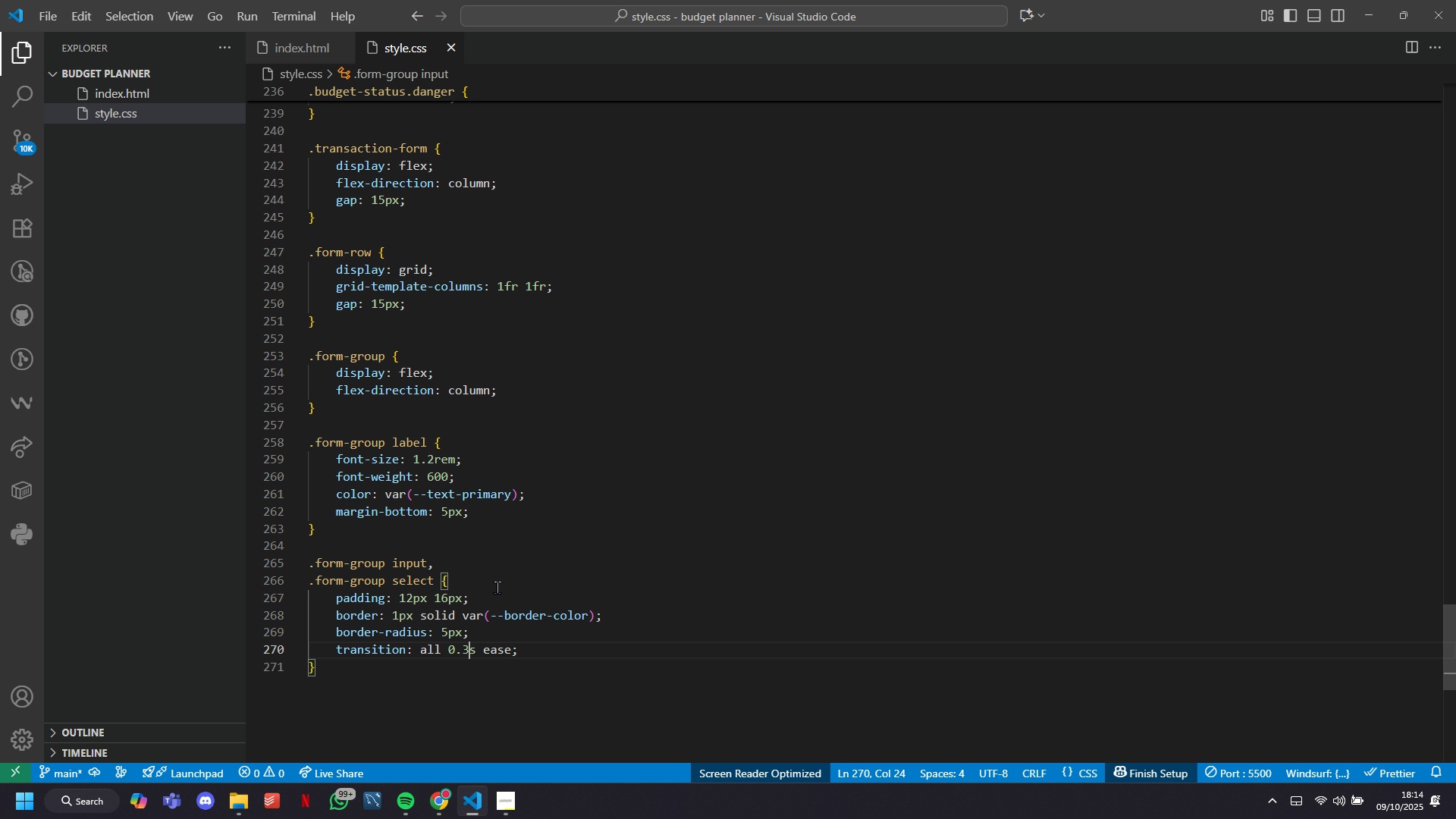 
key(ArrowDown)
 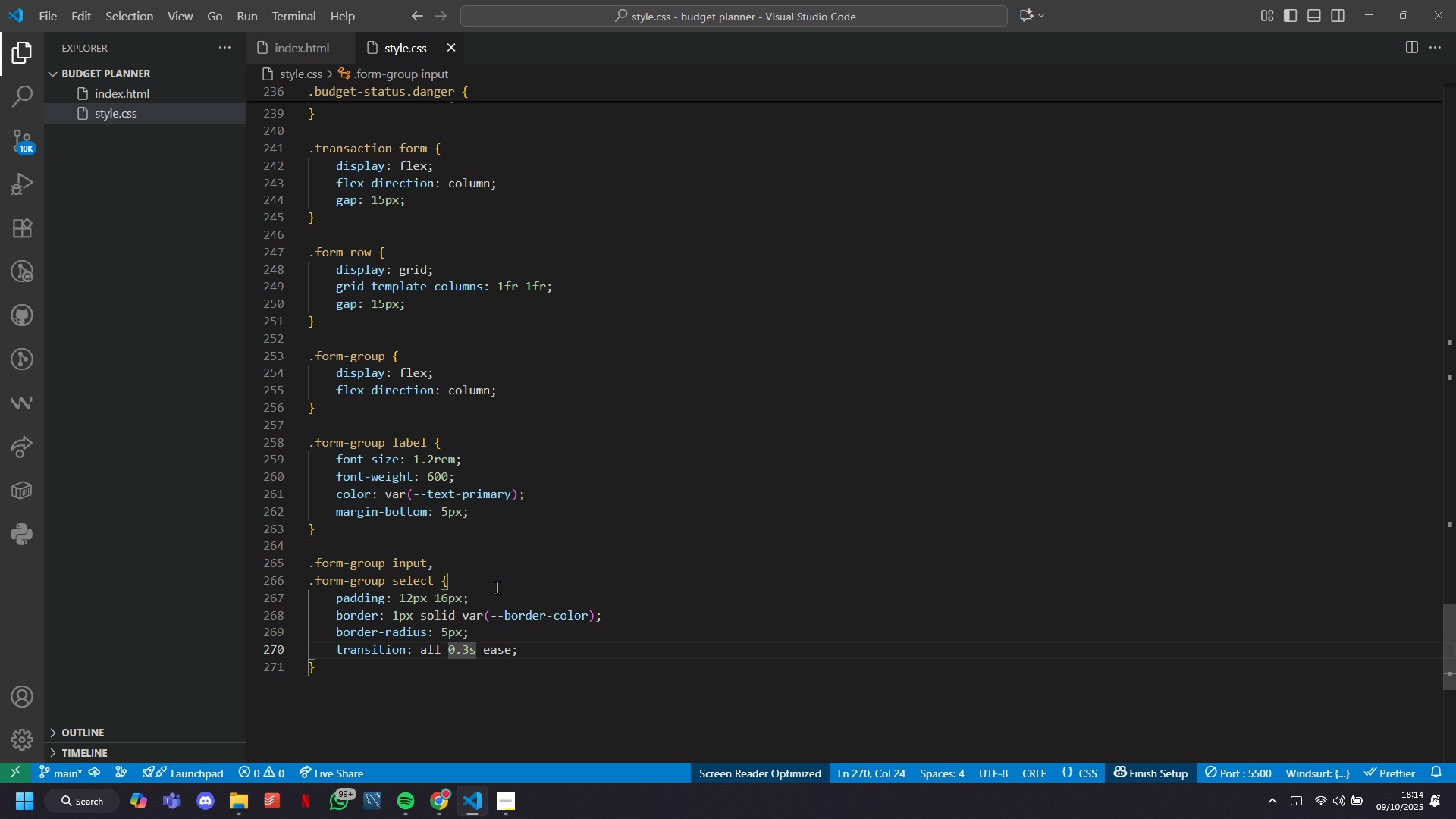 
key(ArrowUp)
 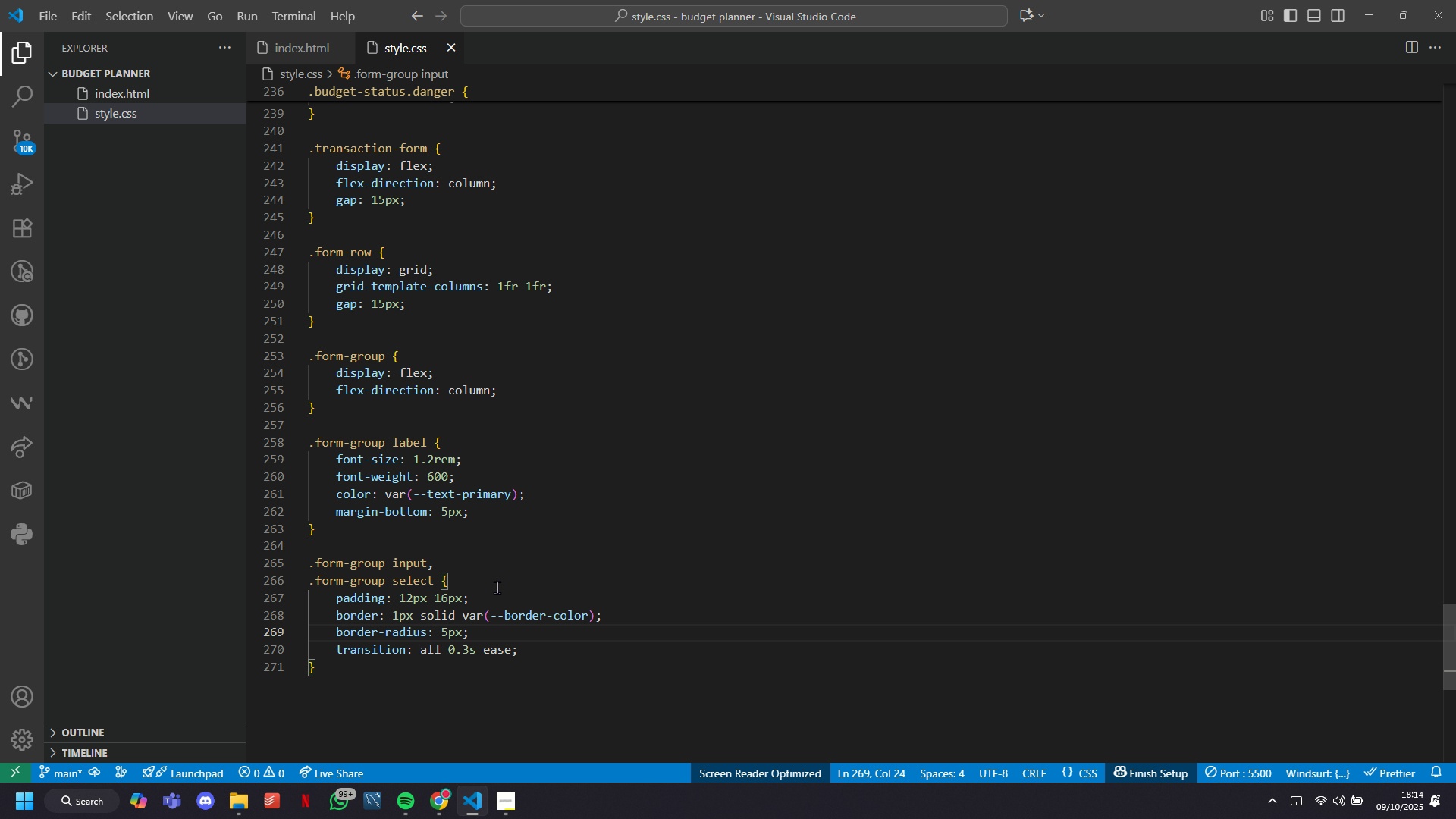 
key(Enter)
 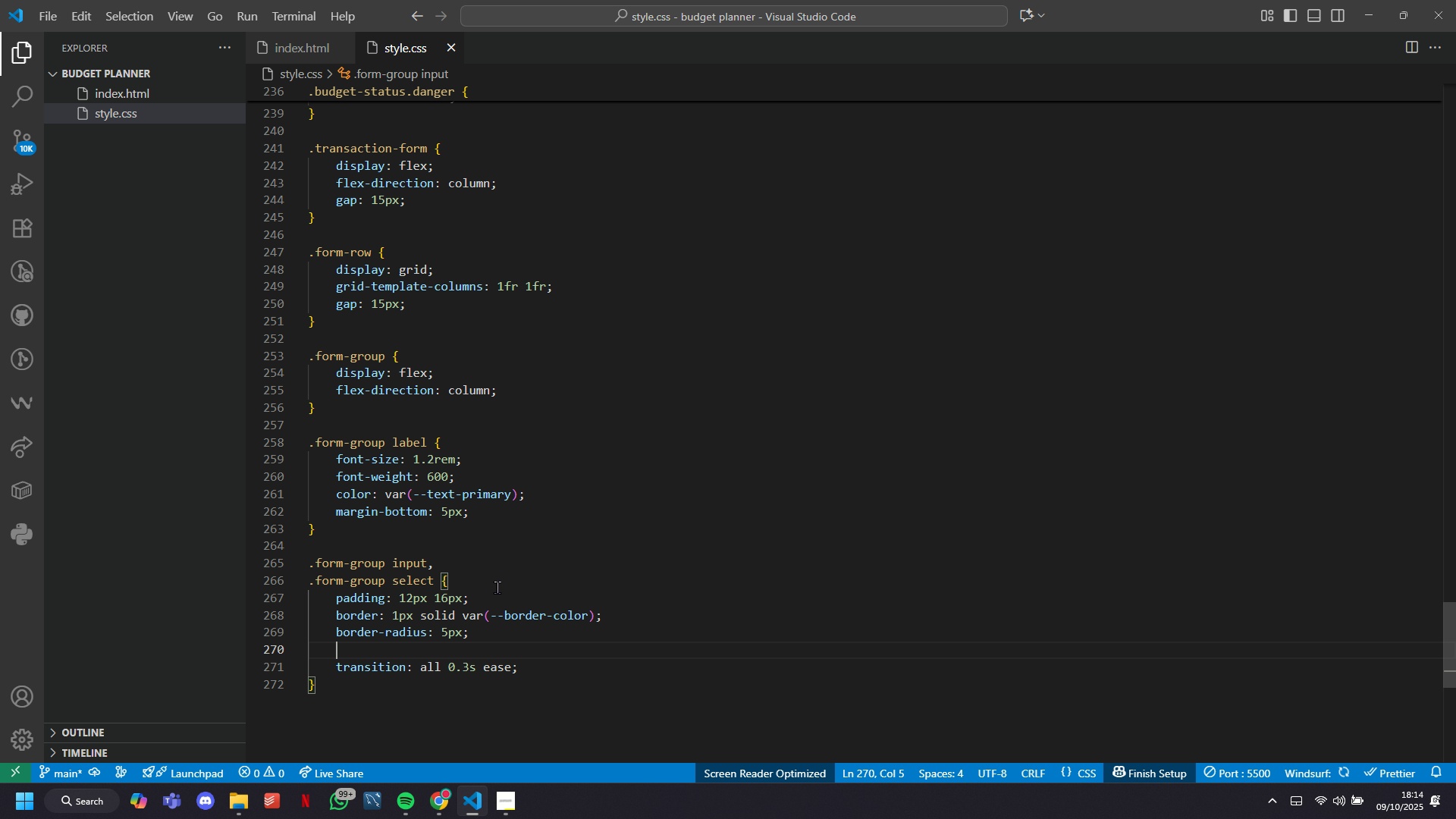 
type(fonfamily:inheritl)
key(Backspace)
type(;)
 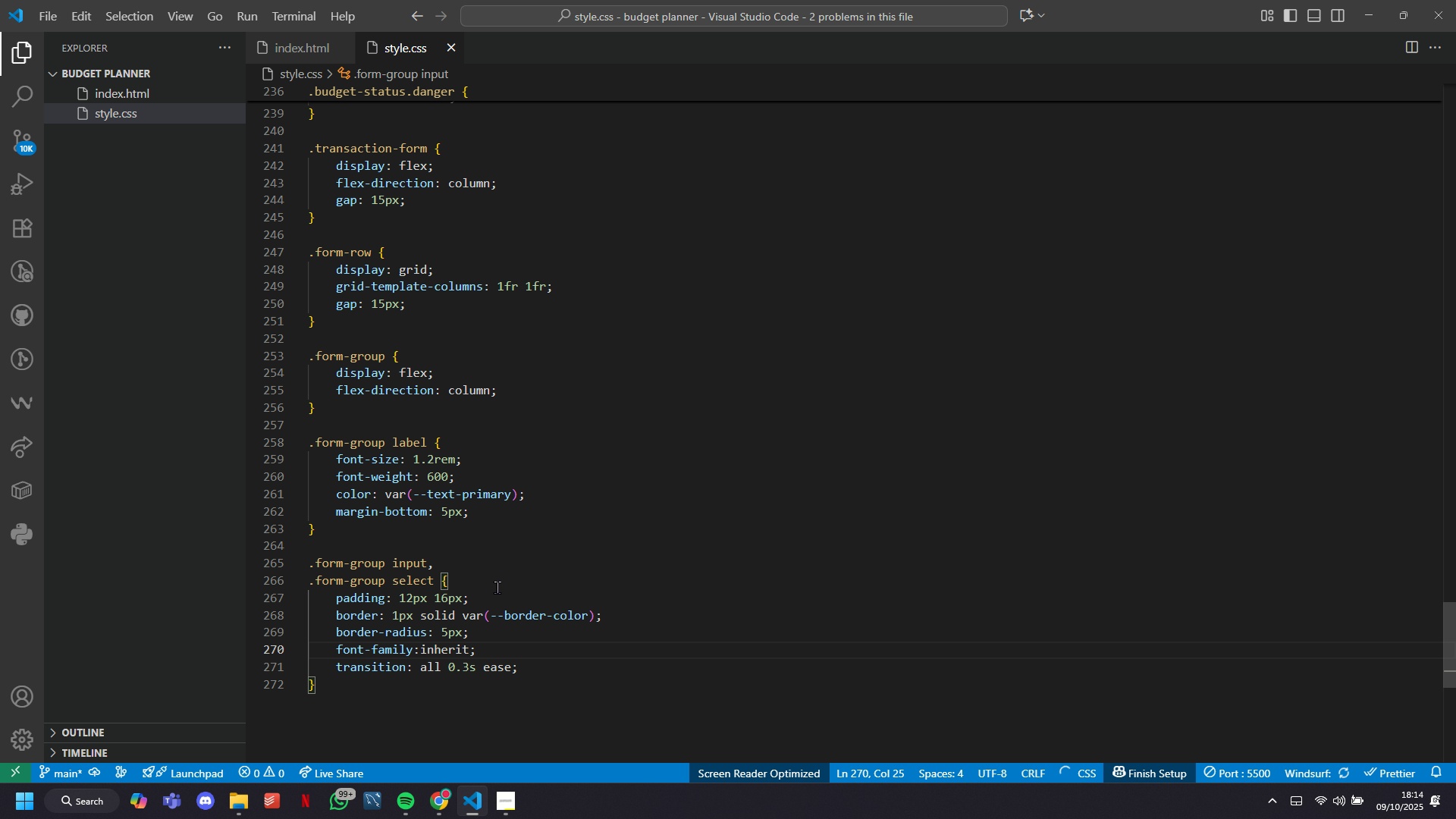 
key(Control+S)
 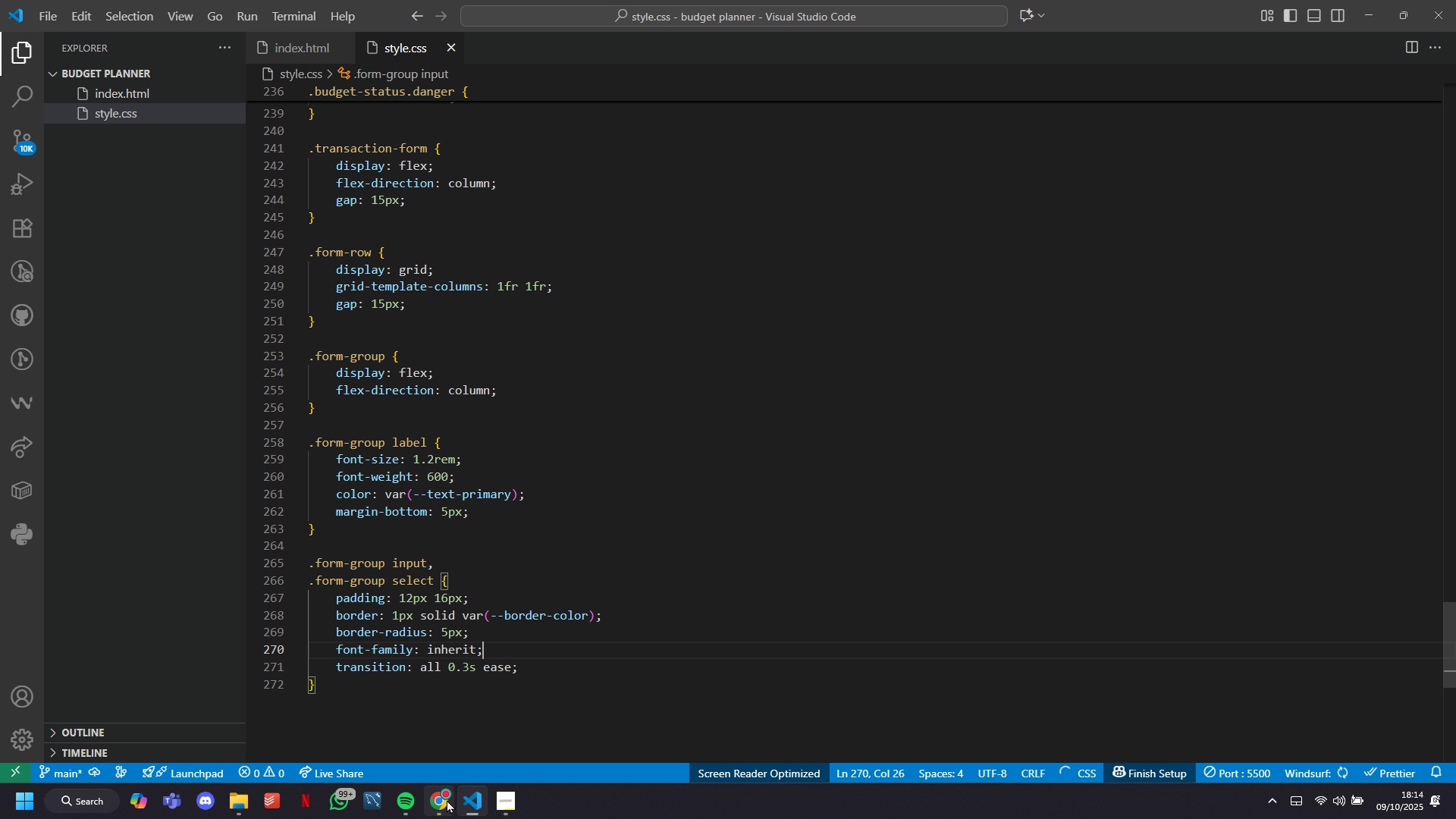 
left_click([441, 801])
 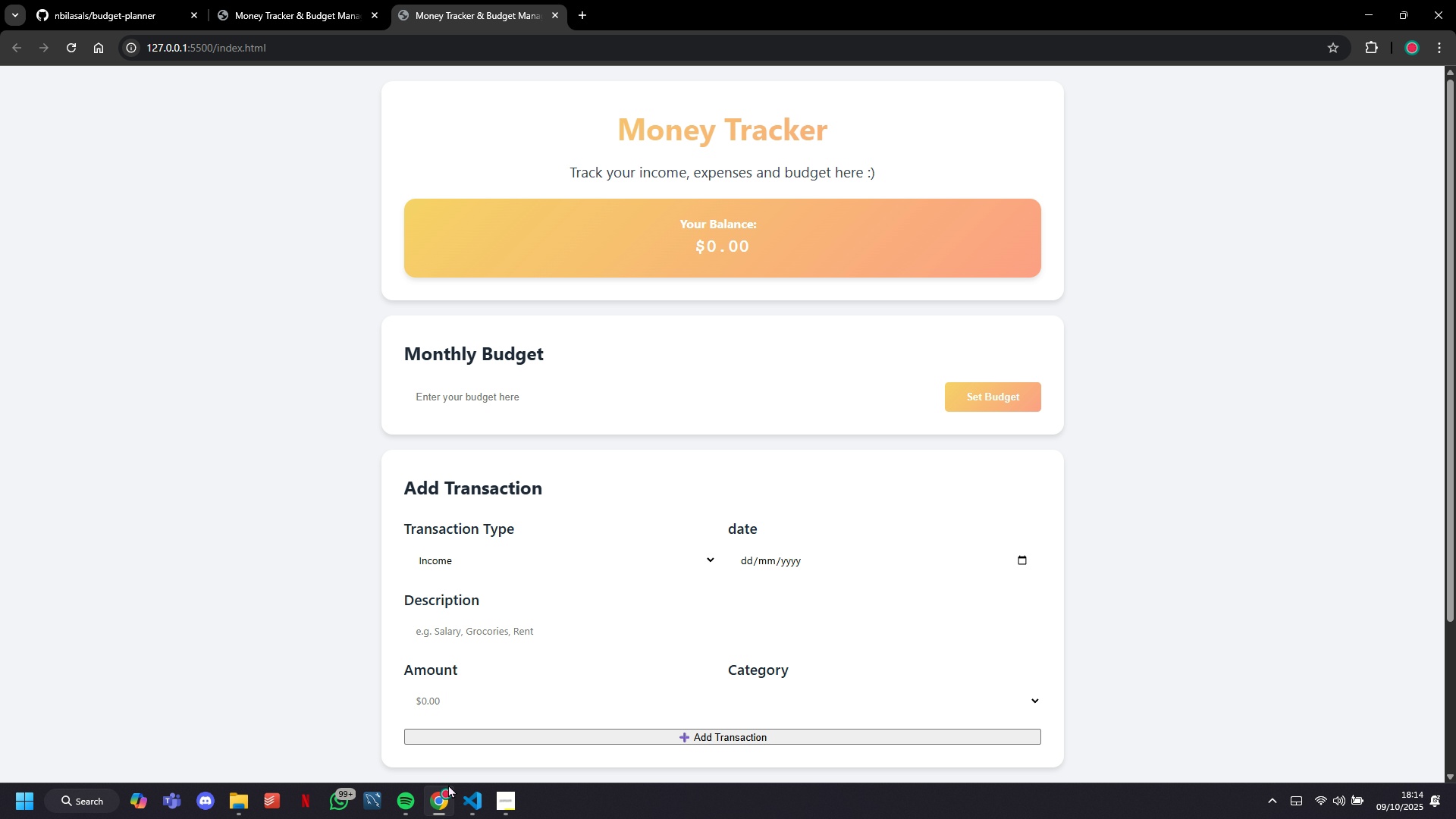 
scroll: coordinate [560, 632], scroll_direction: down, amount: 4.0
 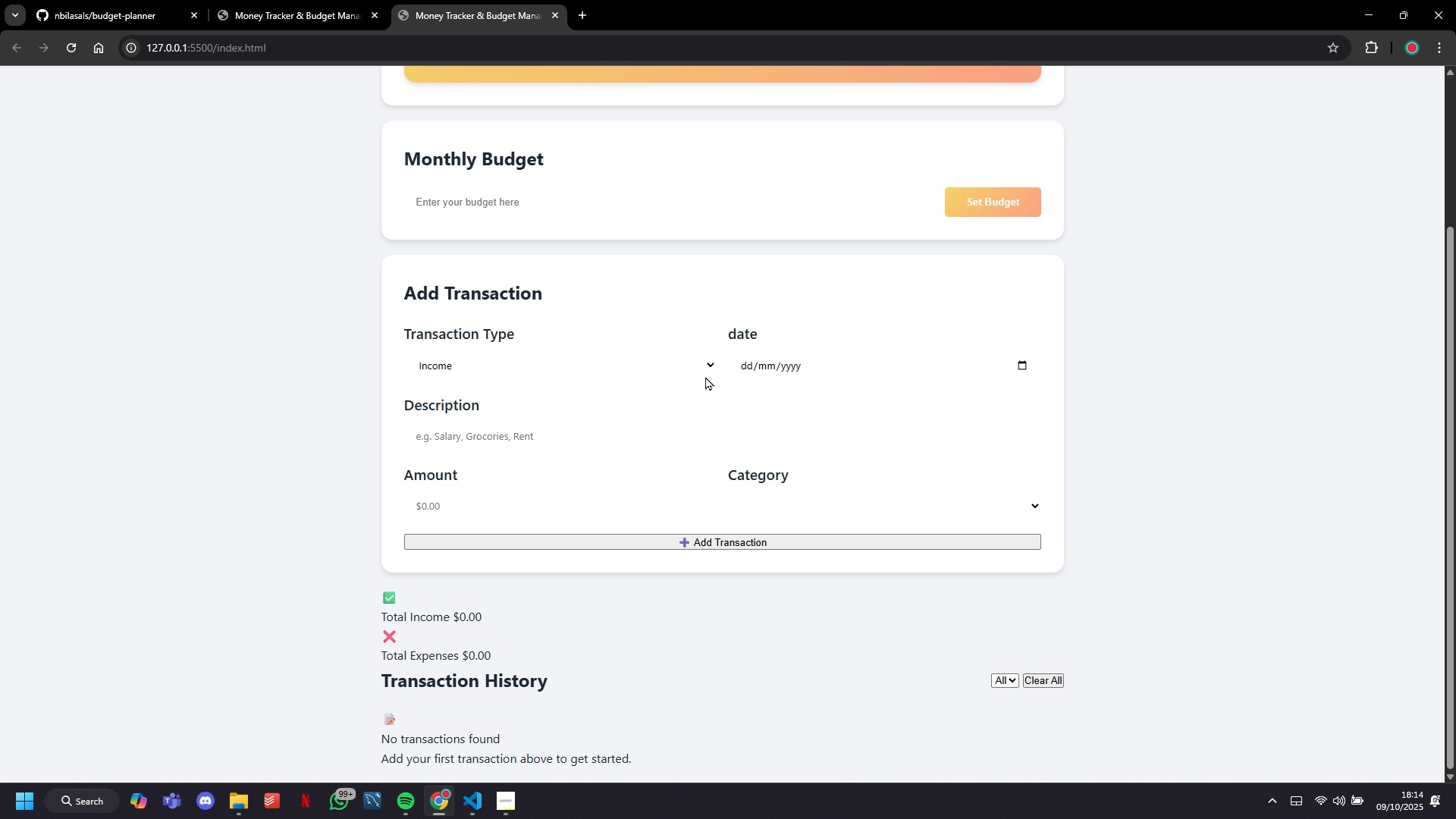 
left_click([707, 366])
 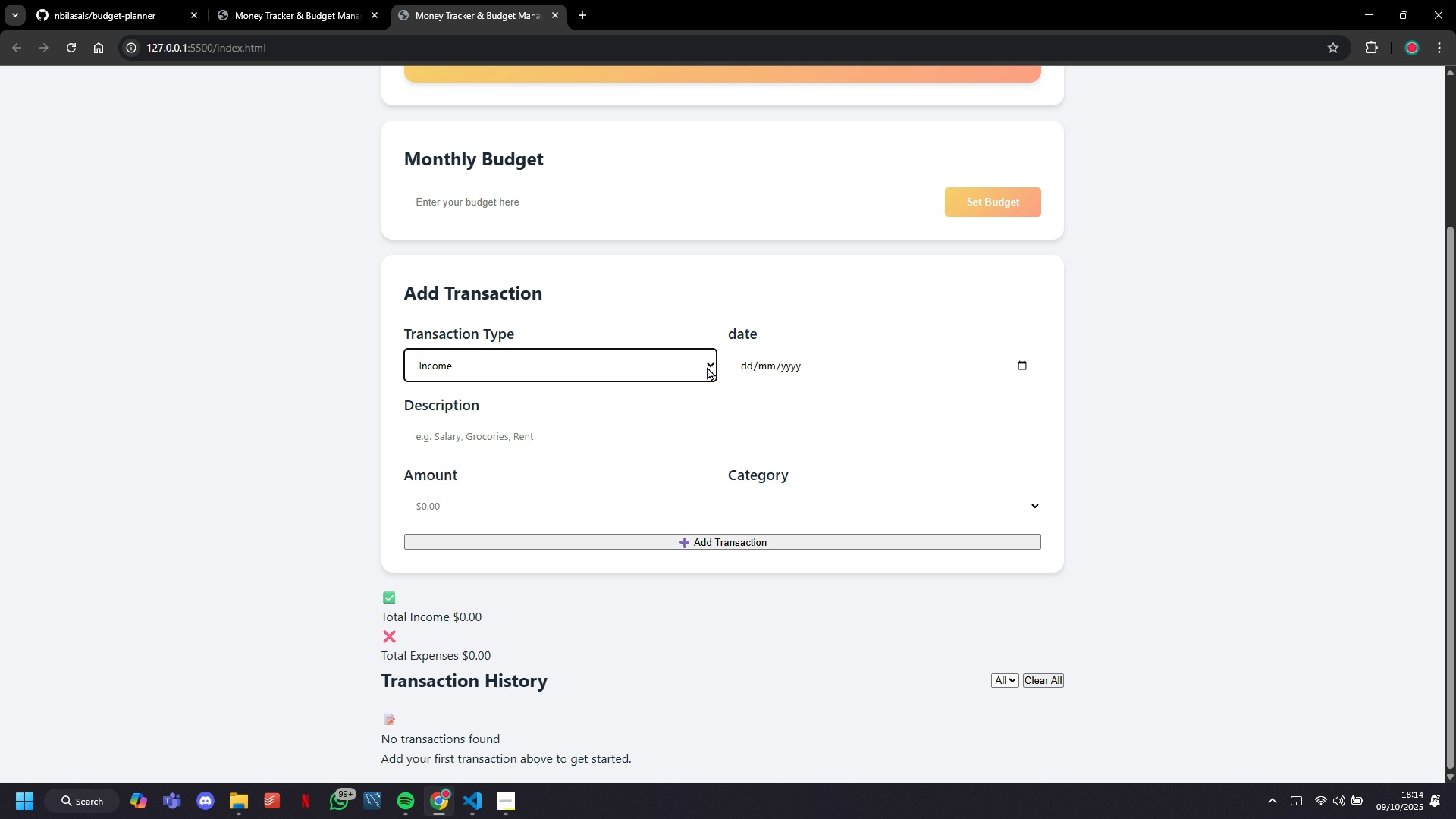 
left_click([707, 366])
 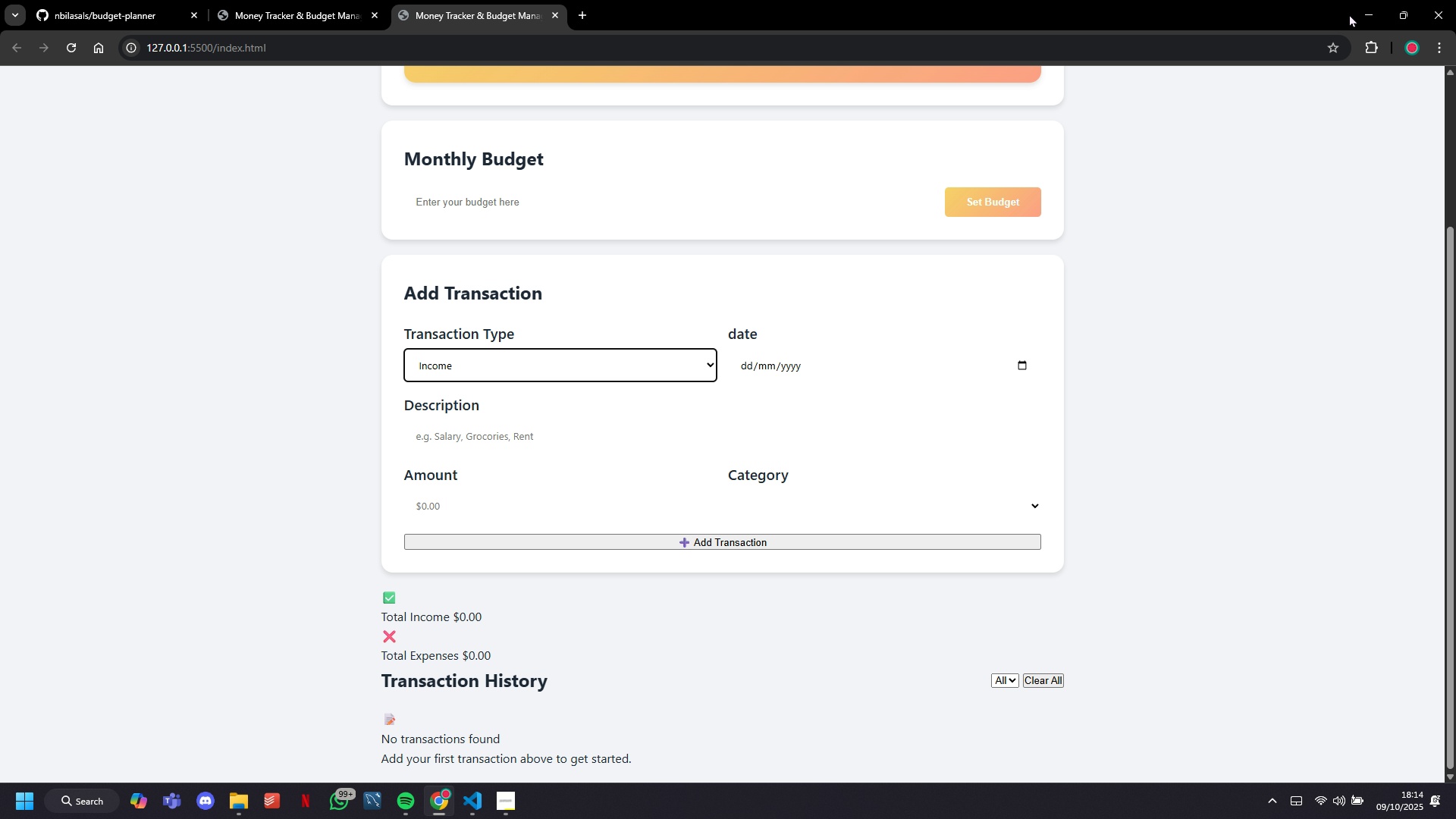 
left_click([1357, 10])
 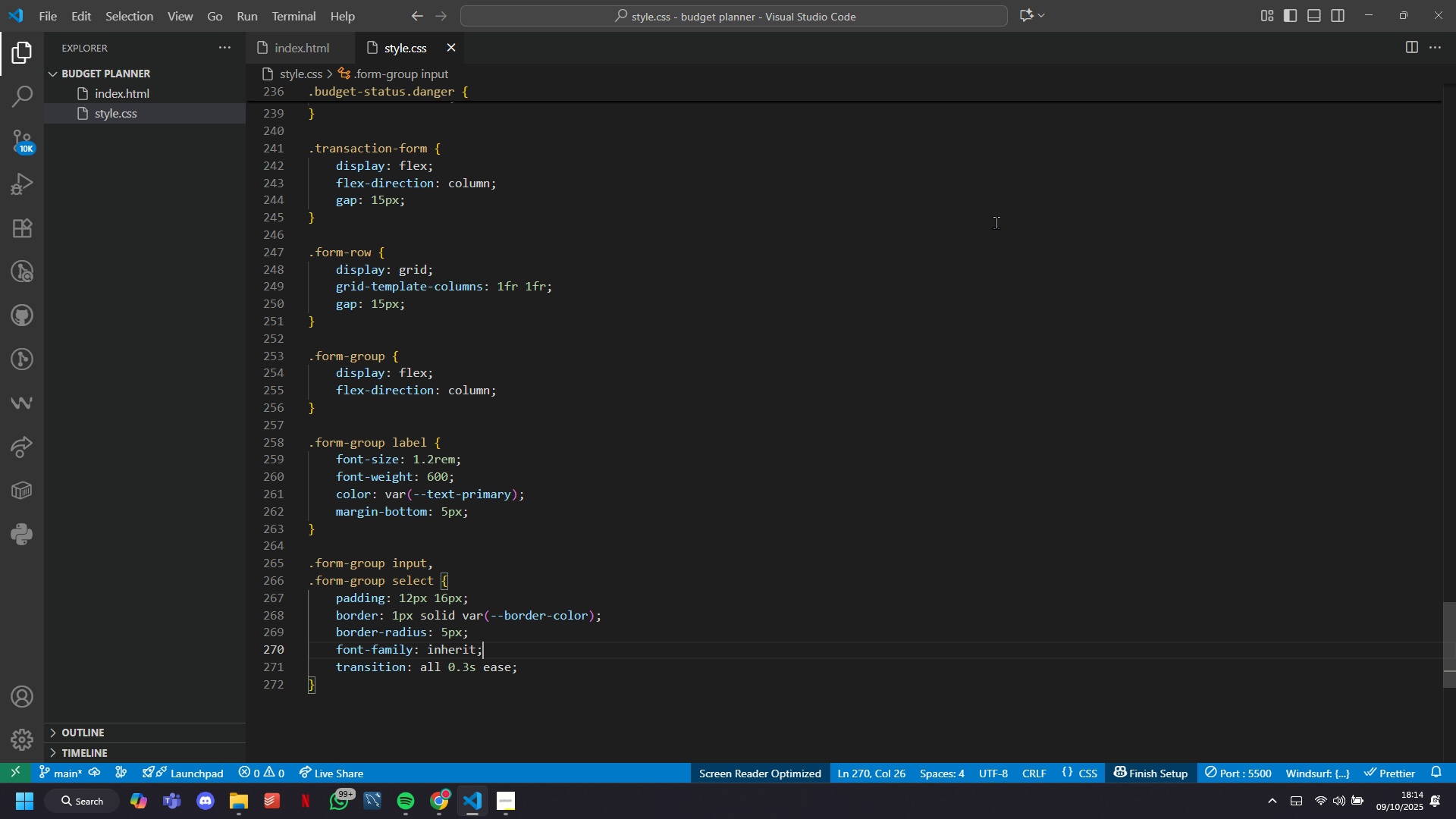 
scroll: coordinate [692, 232], scroll_direction: down, amount: 2.0
 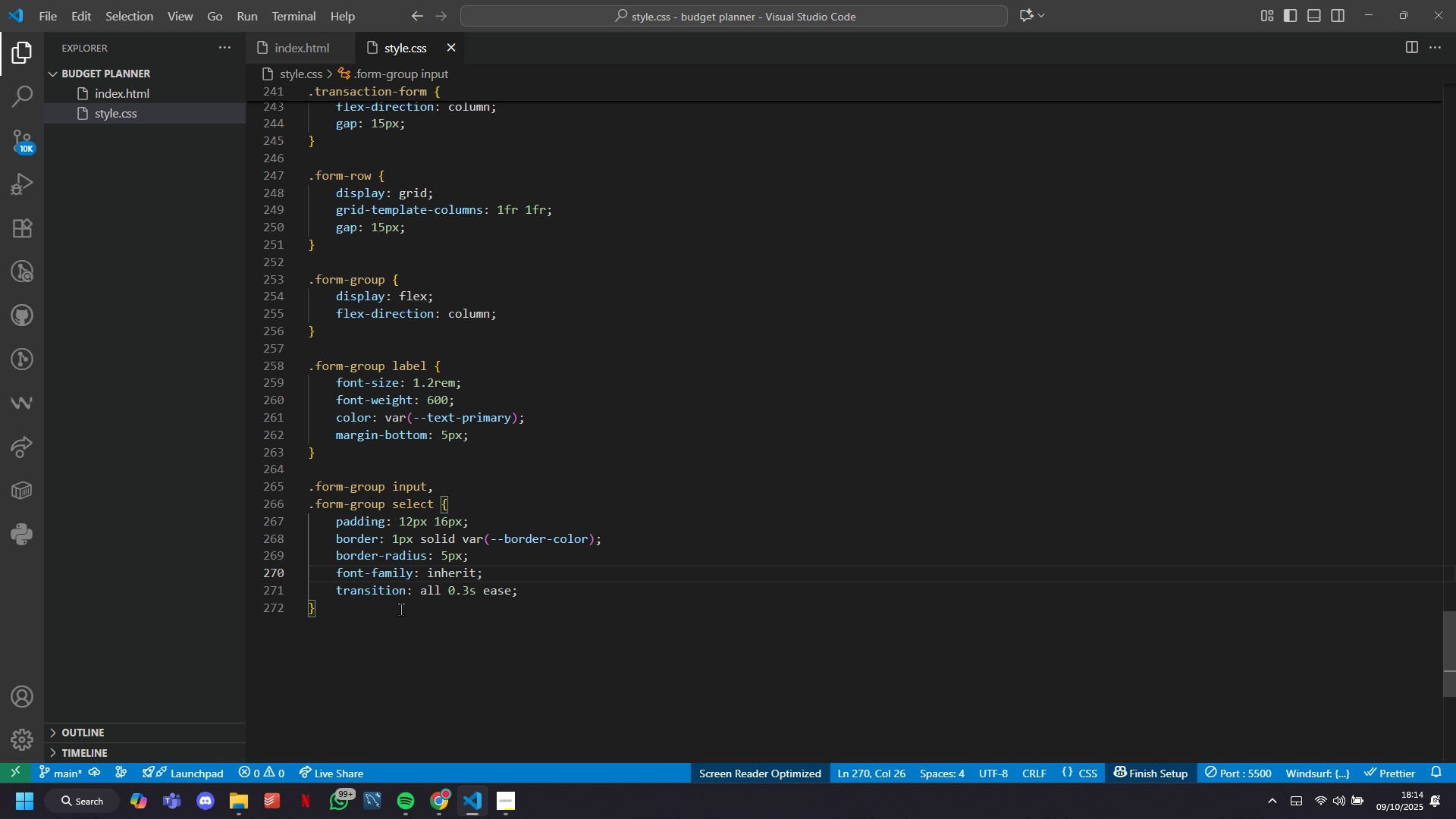 
left_click([400, 610])
 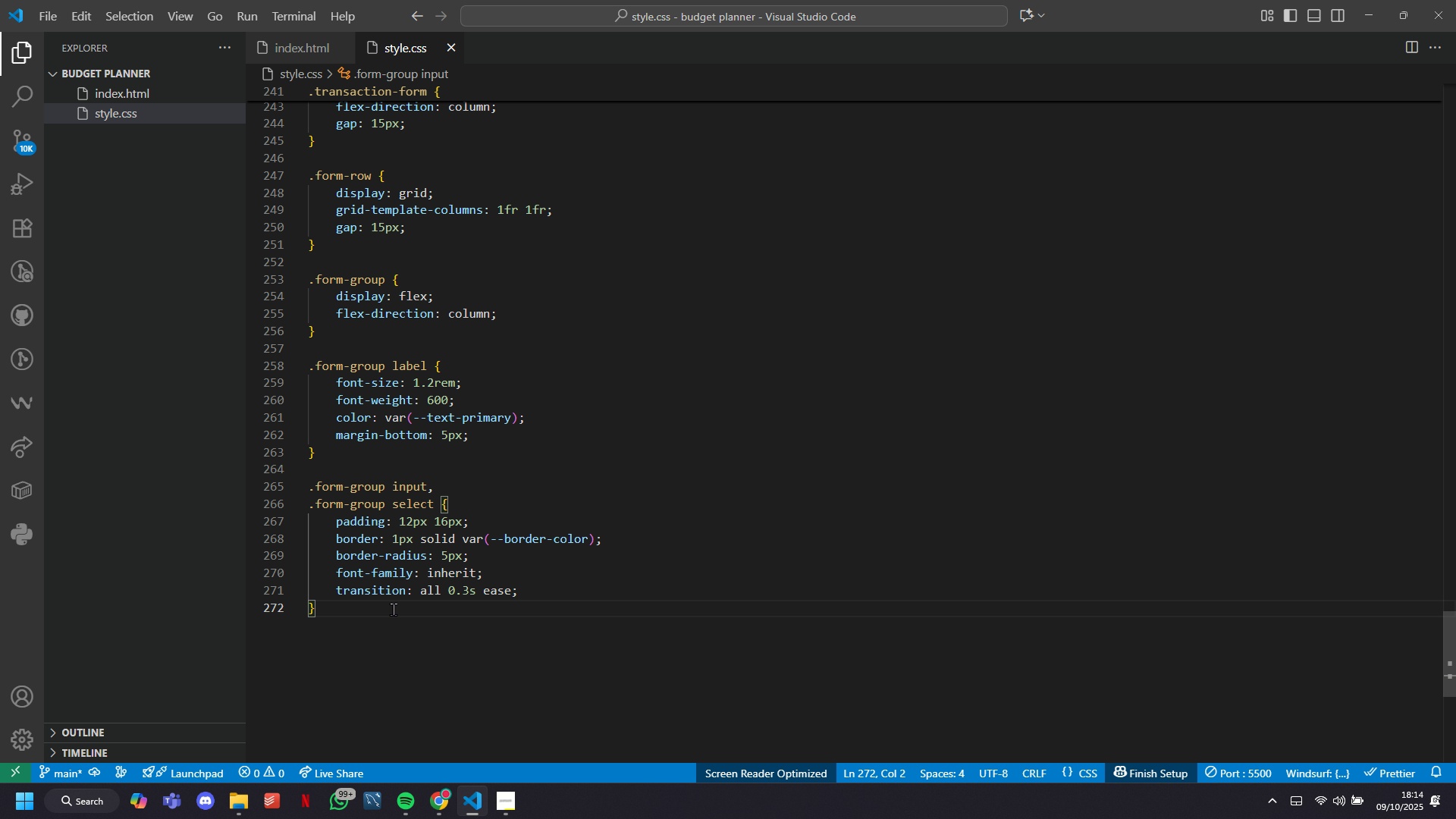 
key(Enter)
 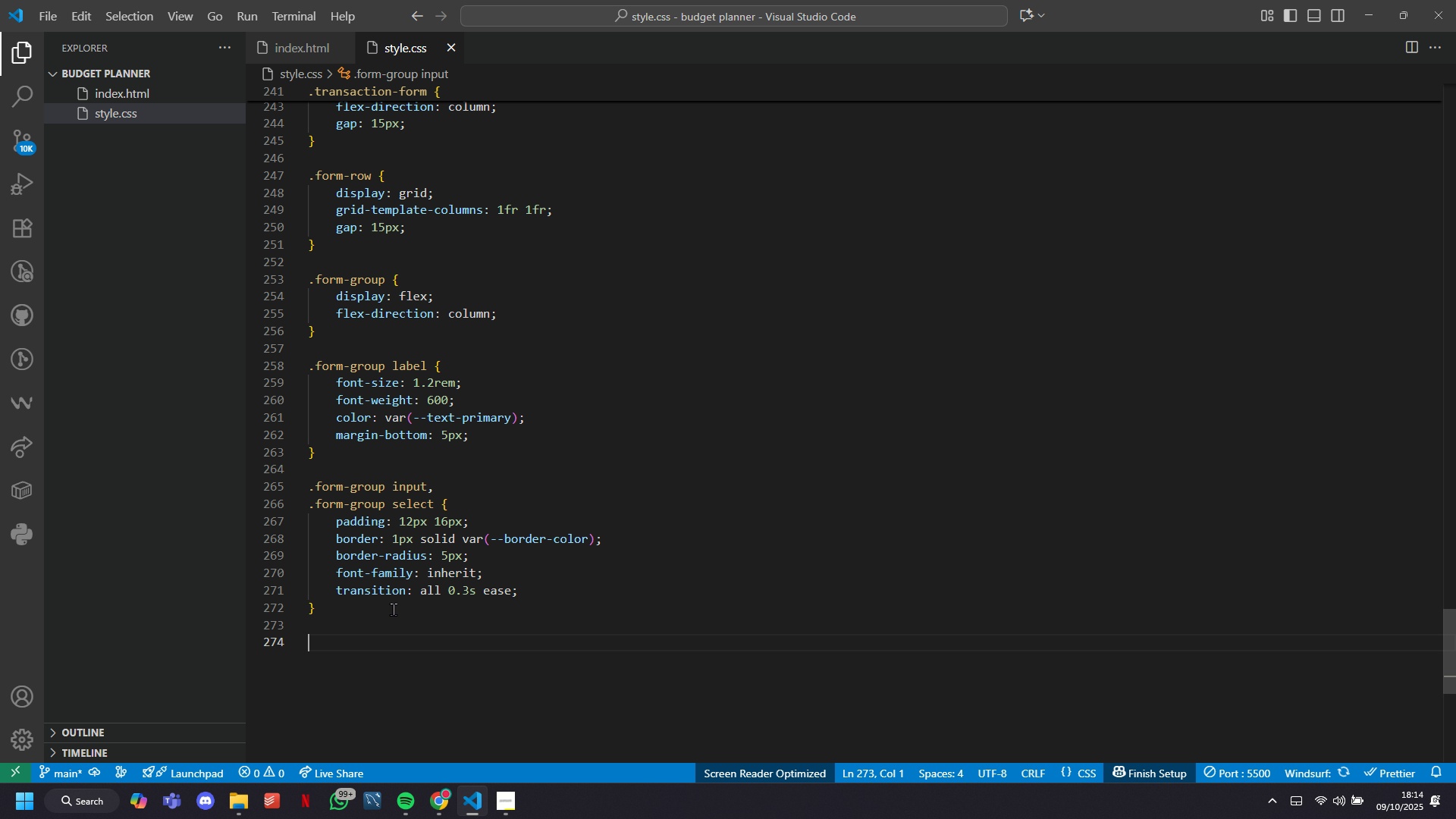 
key(Enter)
 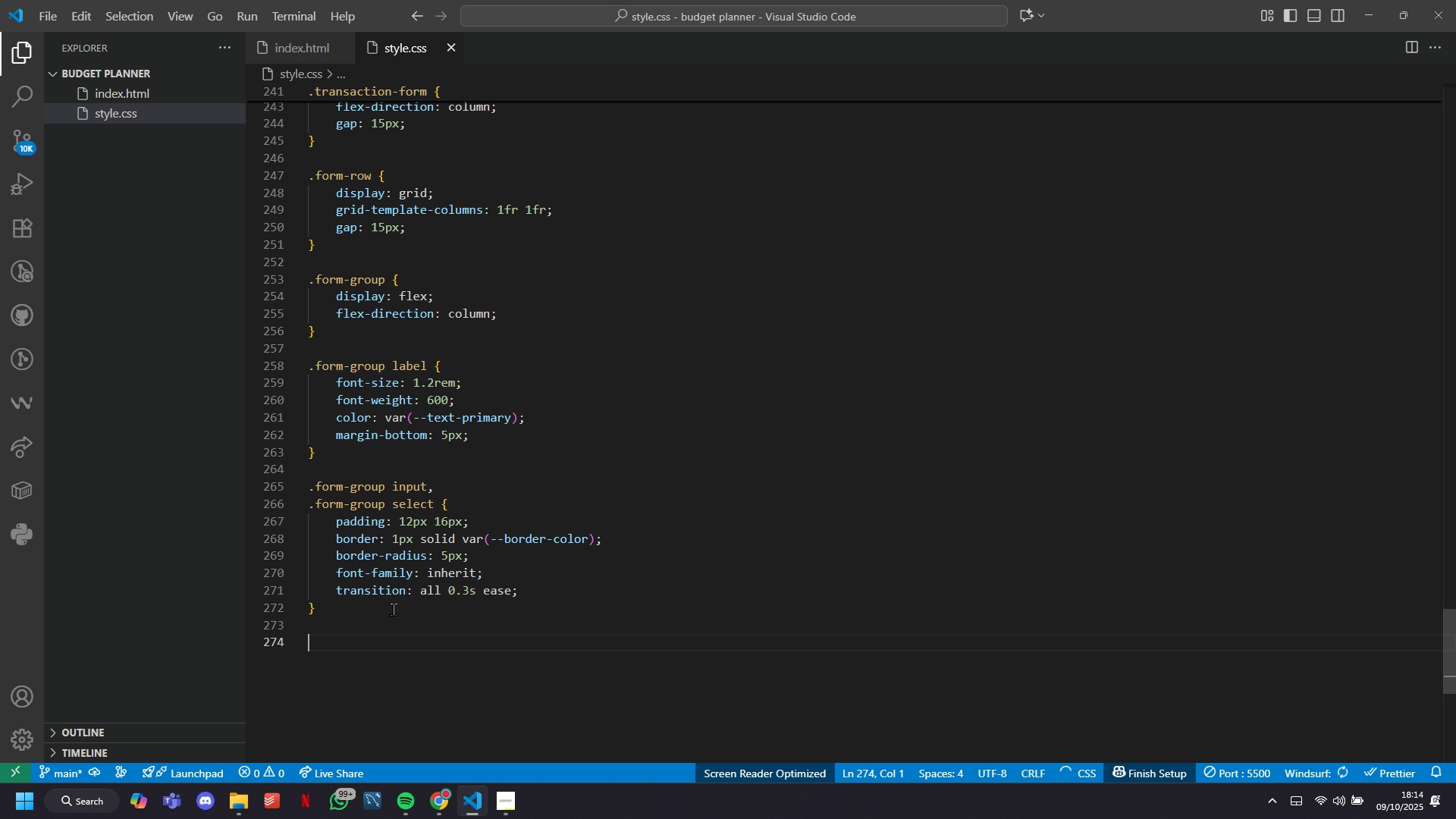 
type(.form)
 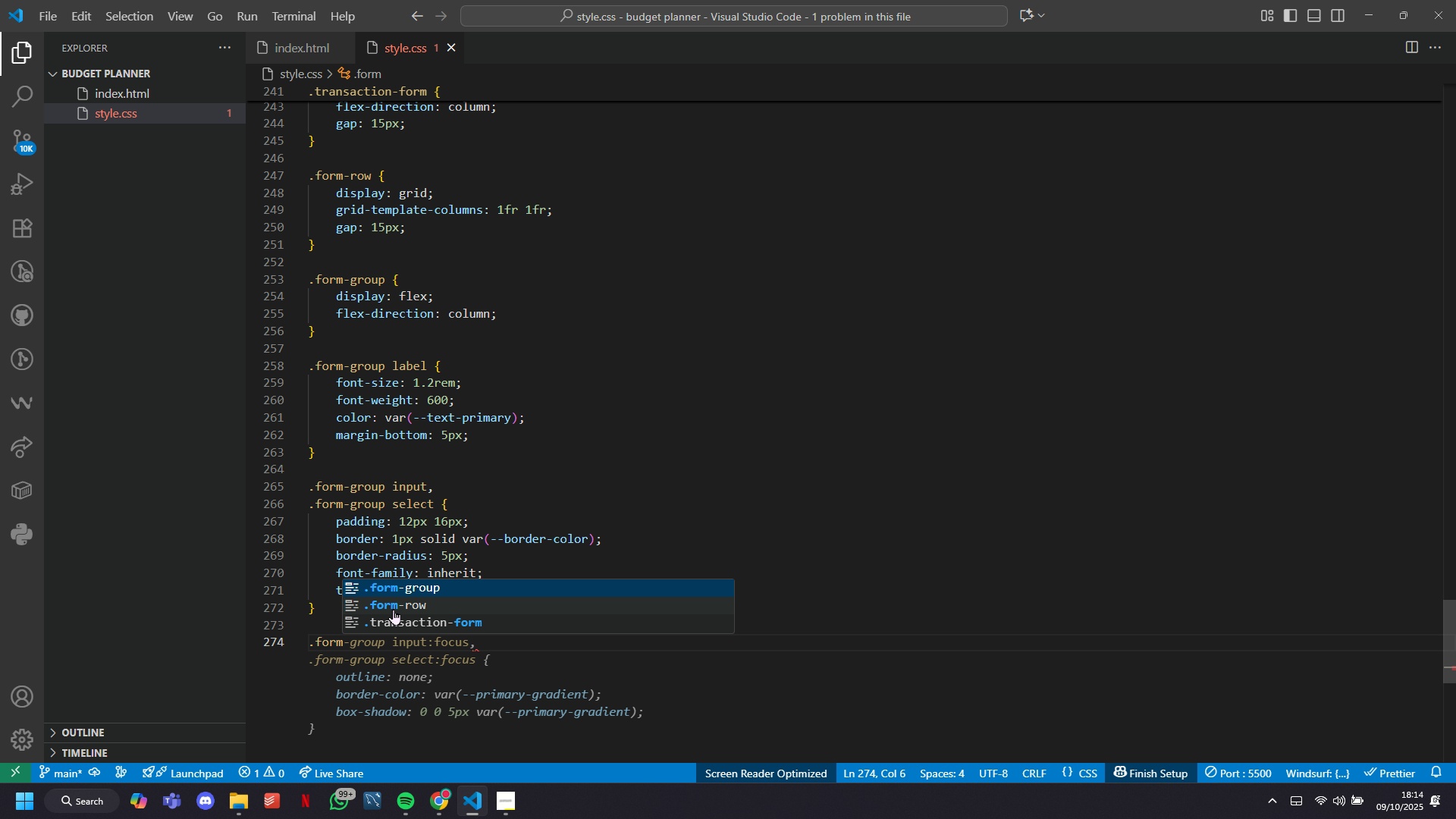 
key(Tab)
 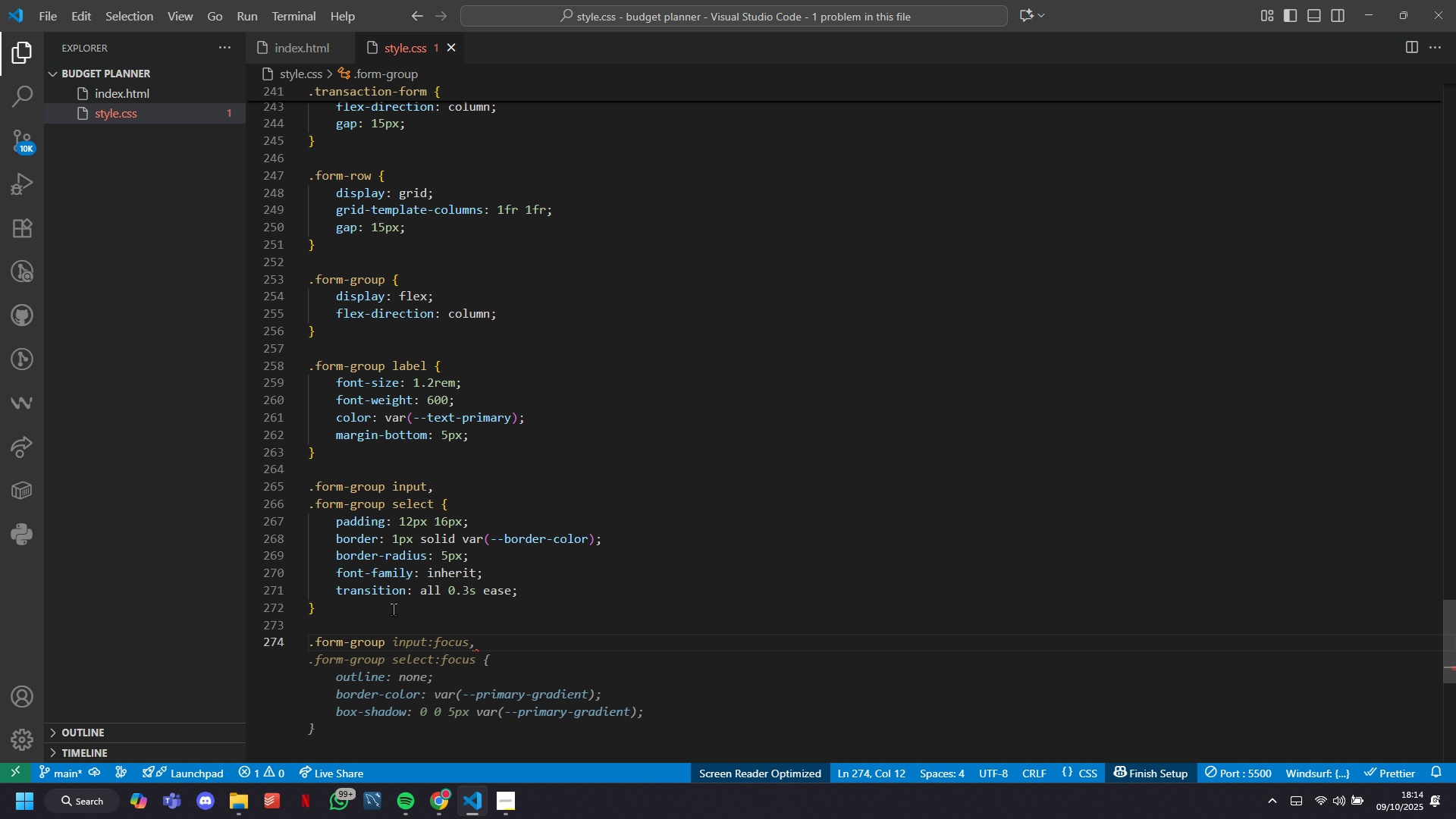 
key(Tab)
 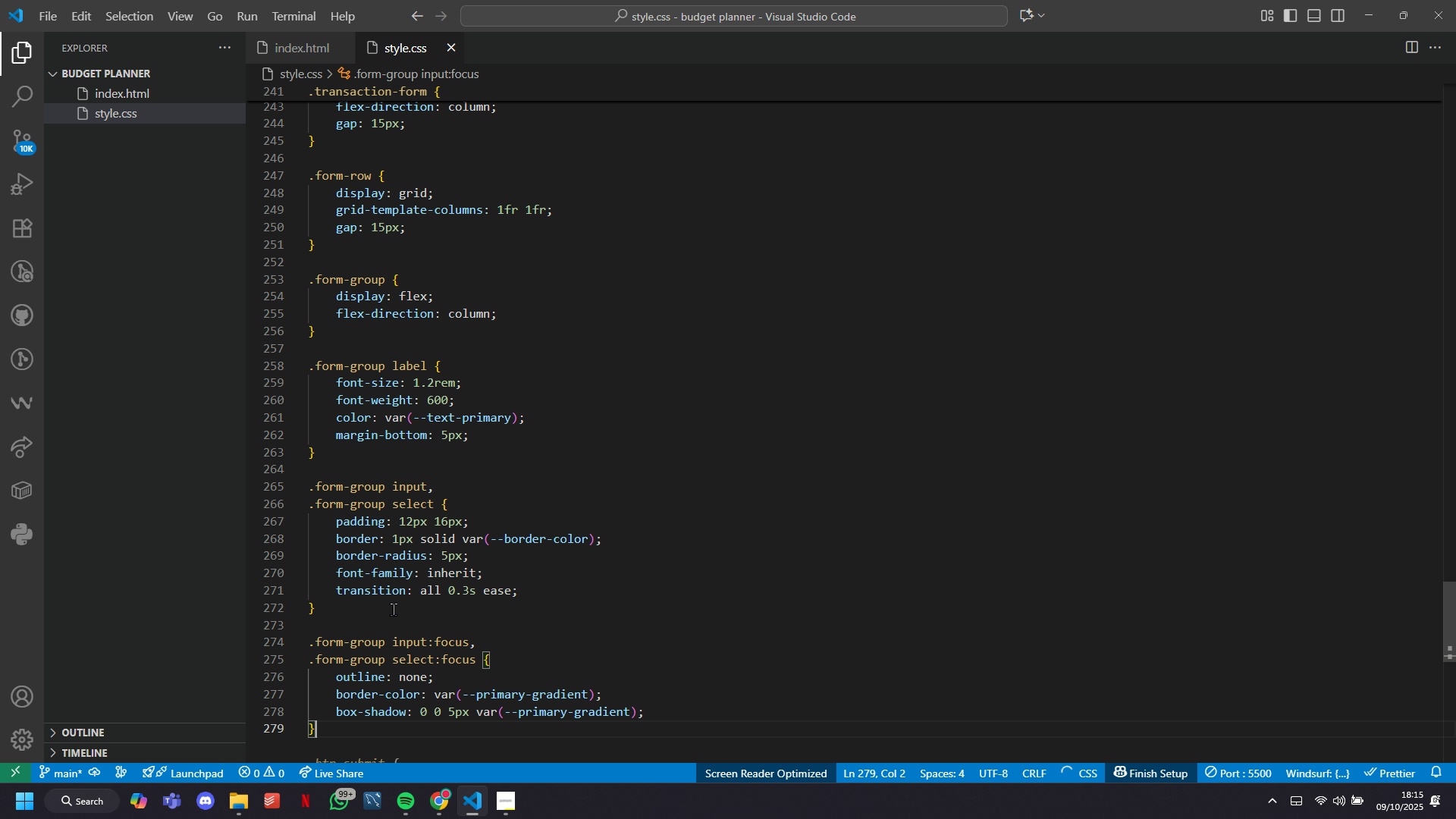 
scroll: coordinate [387, 617], scroll_direction: down, amount: 8.0
 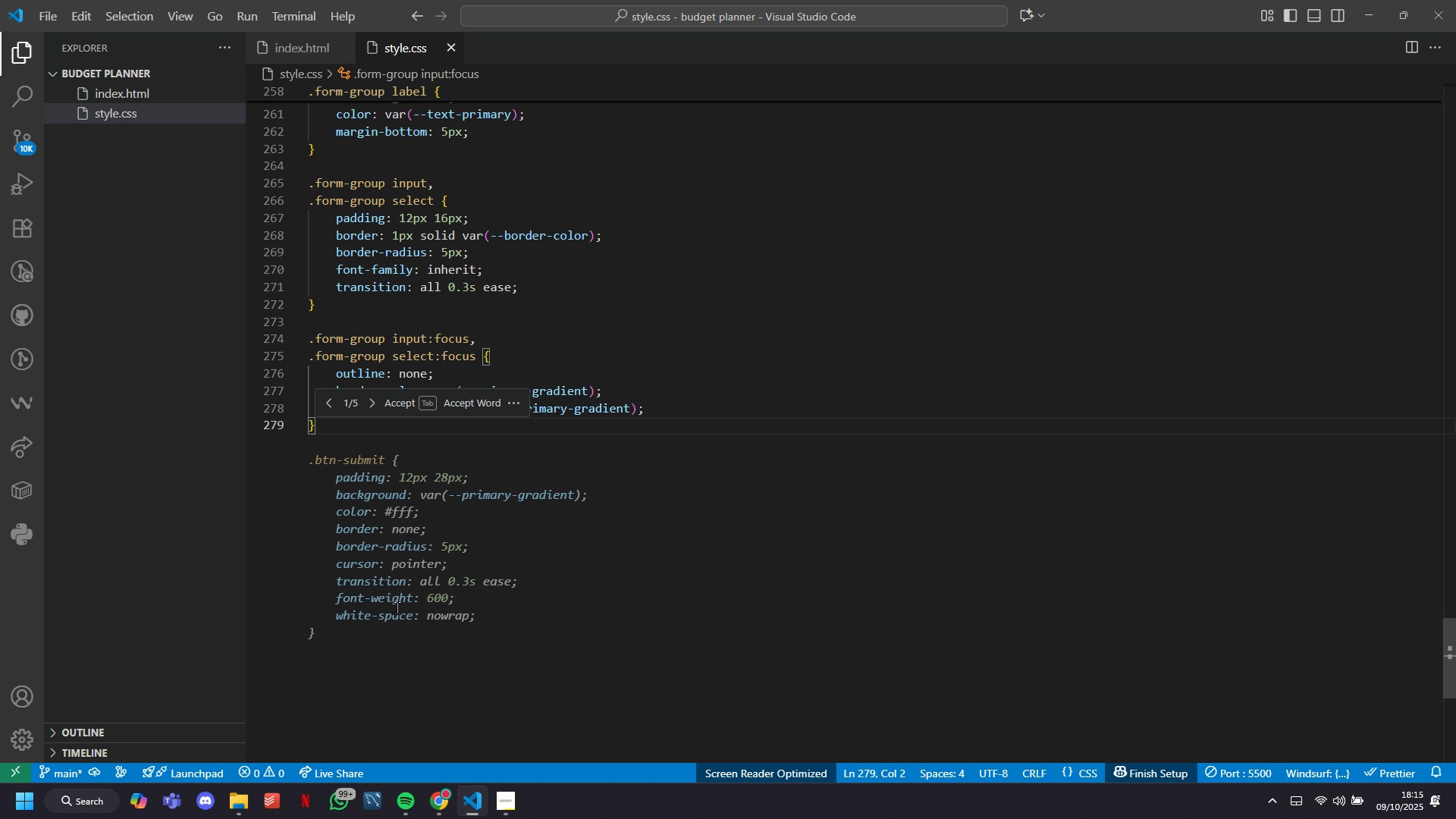 
key(Control+S)
 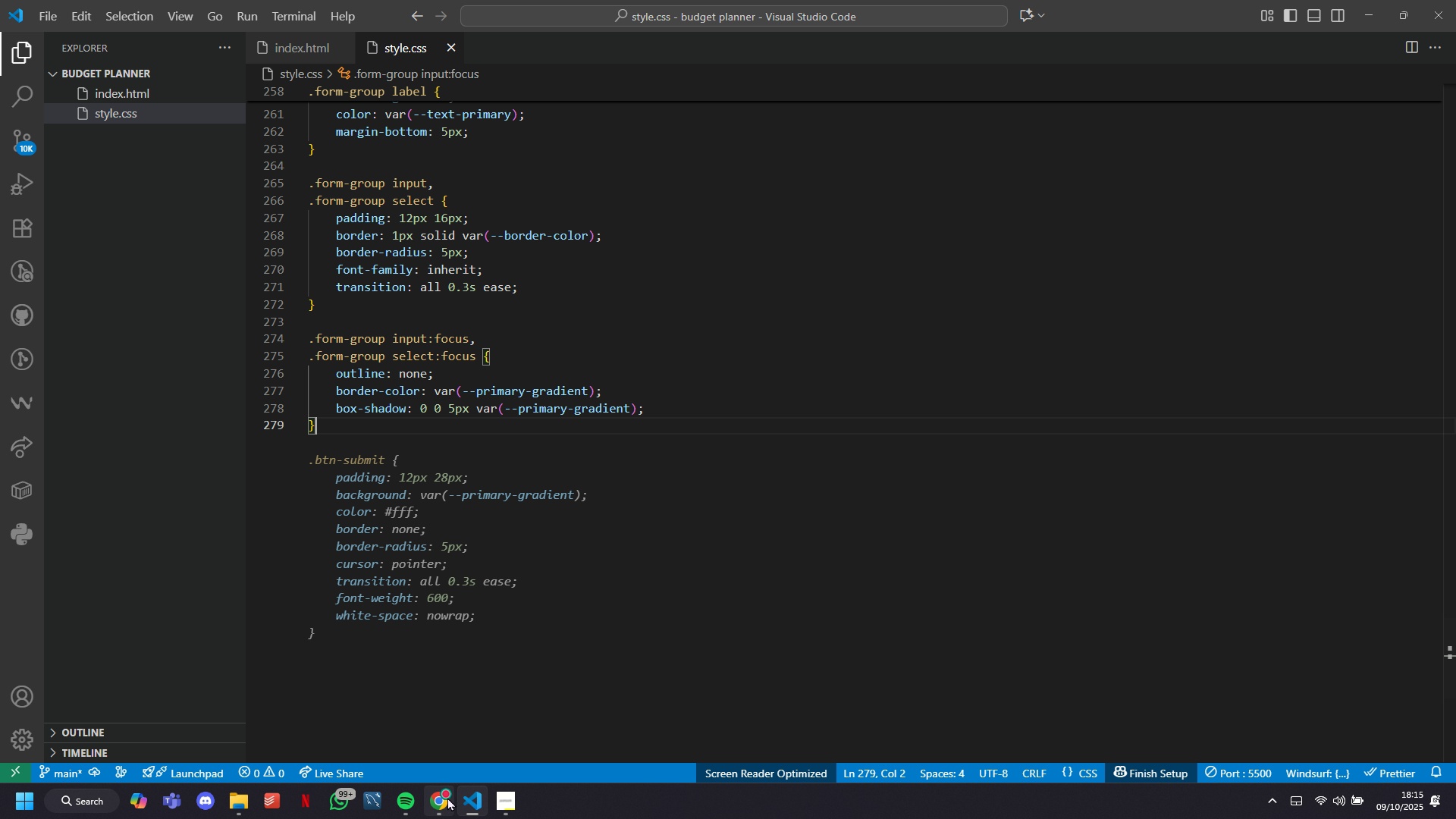 
left_click([447, 797])
 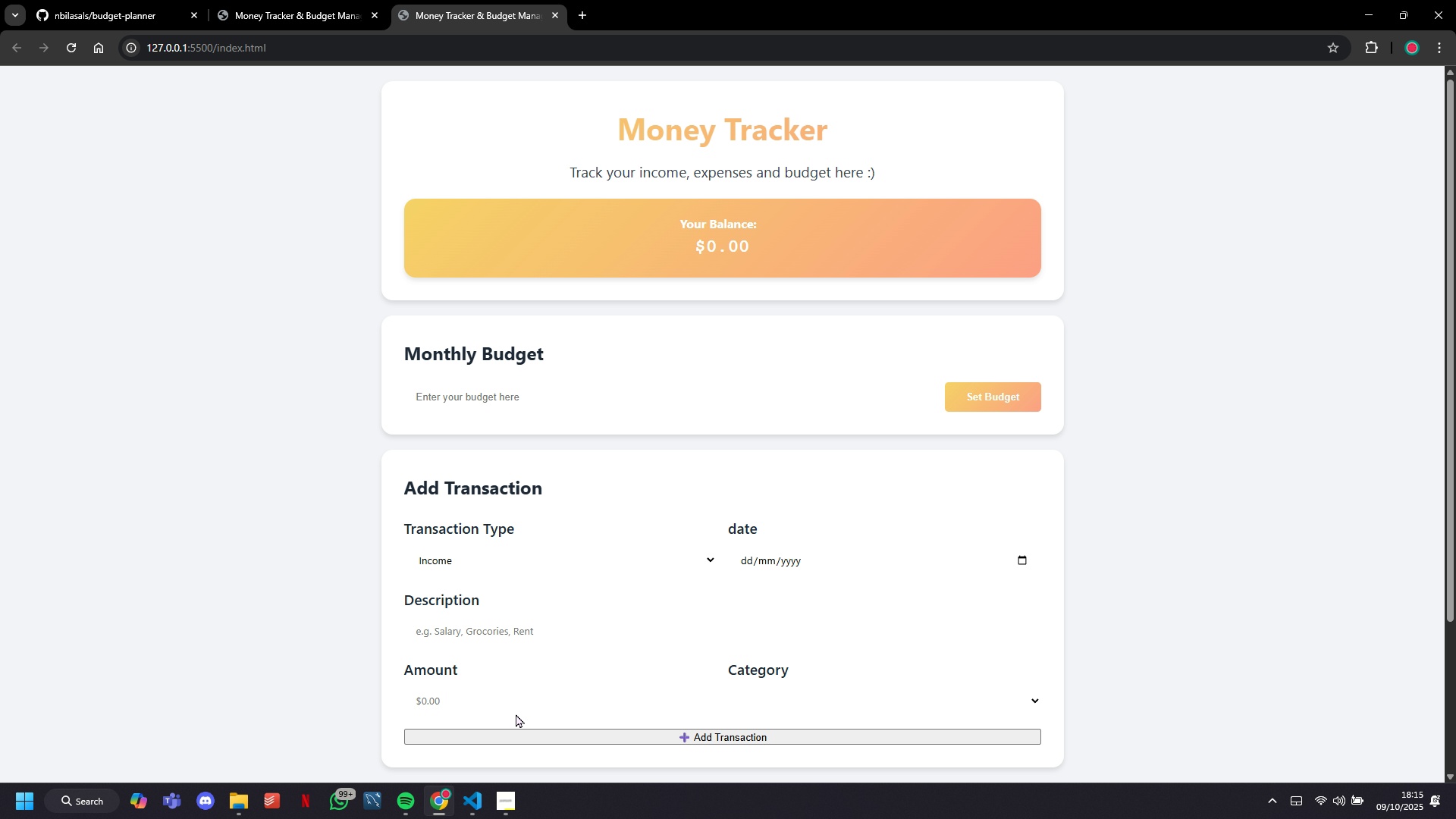 
scroll: coordinate [628, 570], scroll_direction: down, amount: 6.0
 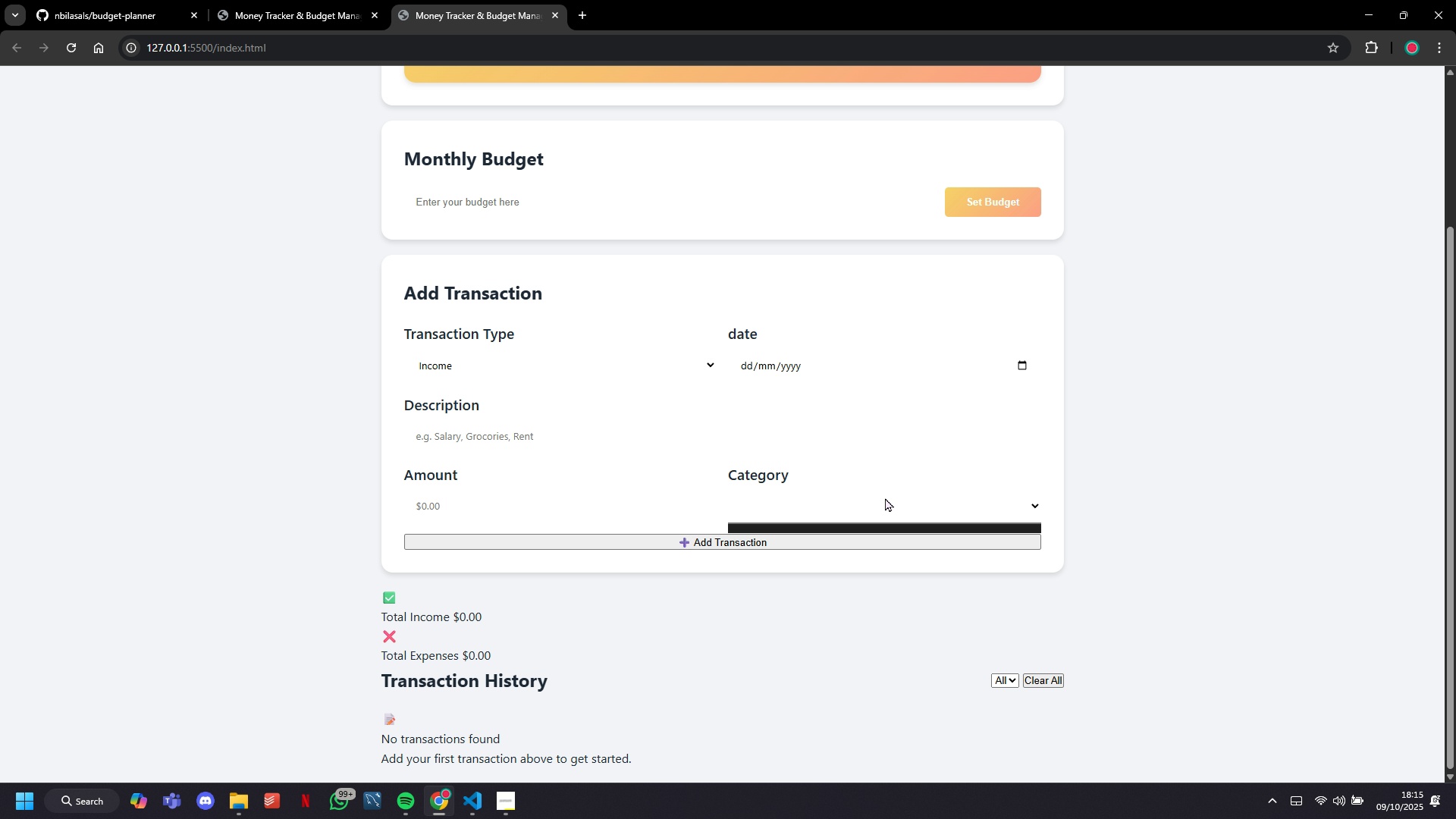 
double_click([890, 501])
 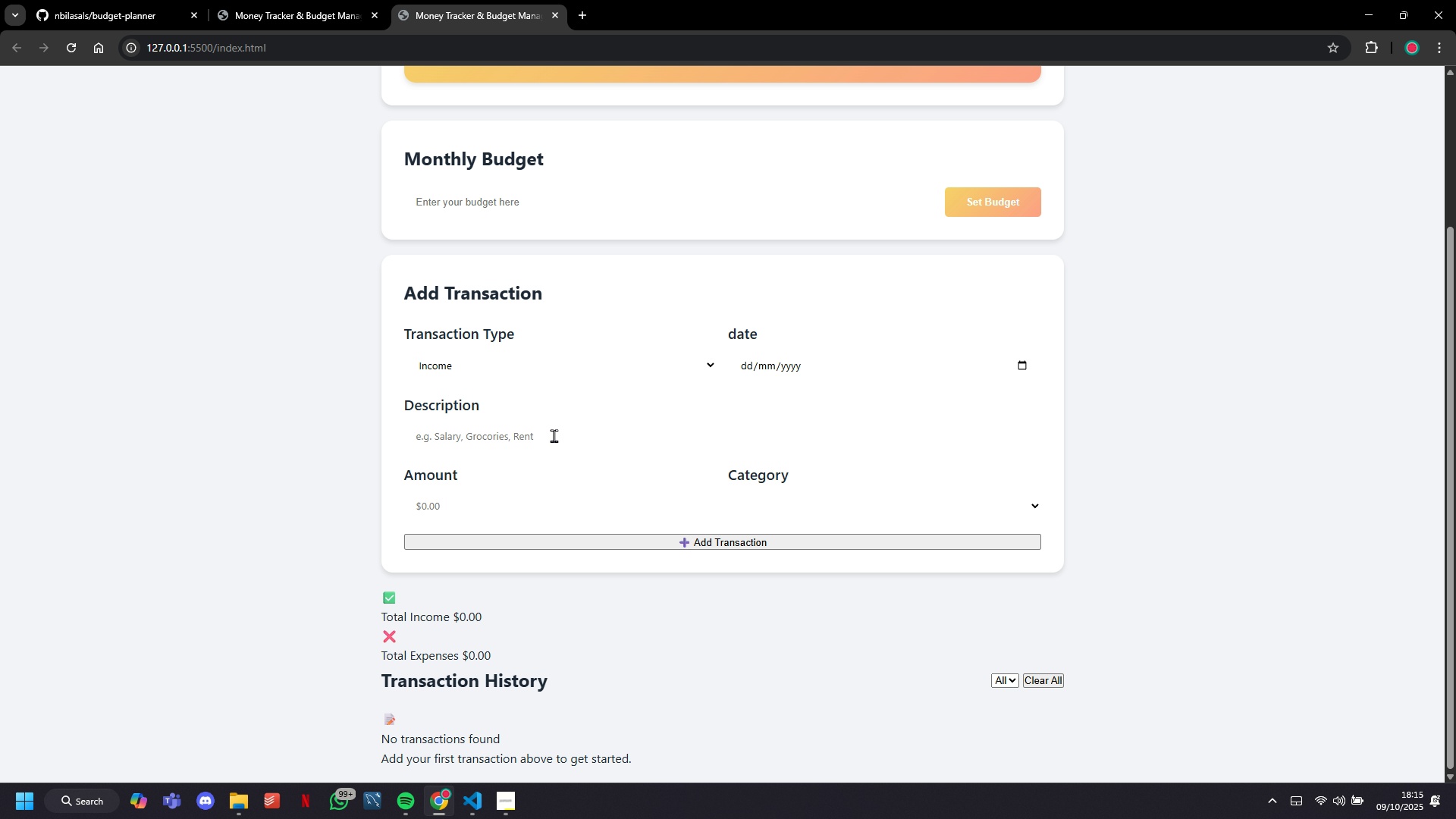 
double_click([552, 435])
 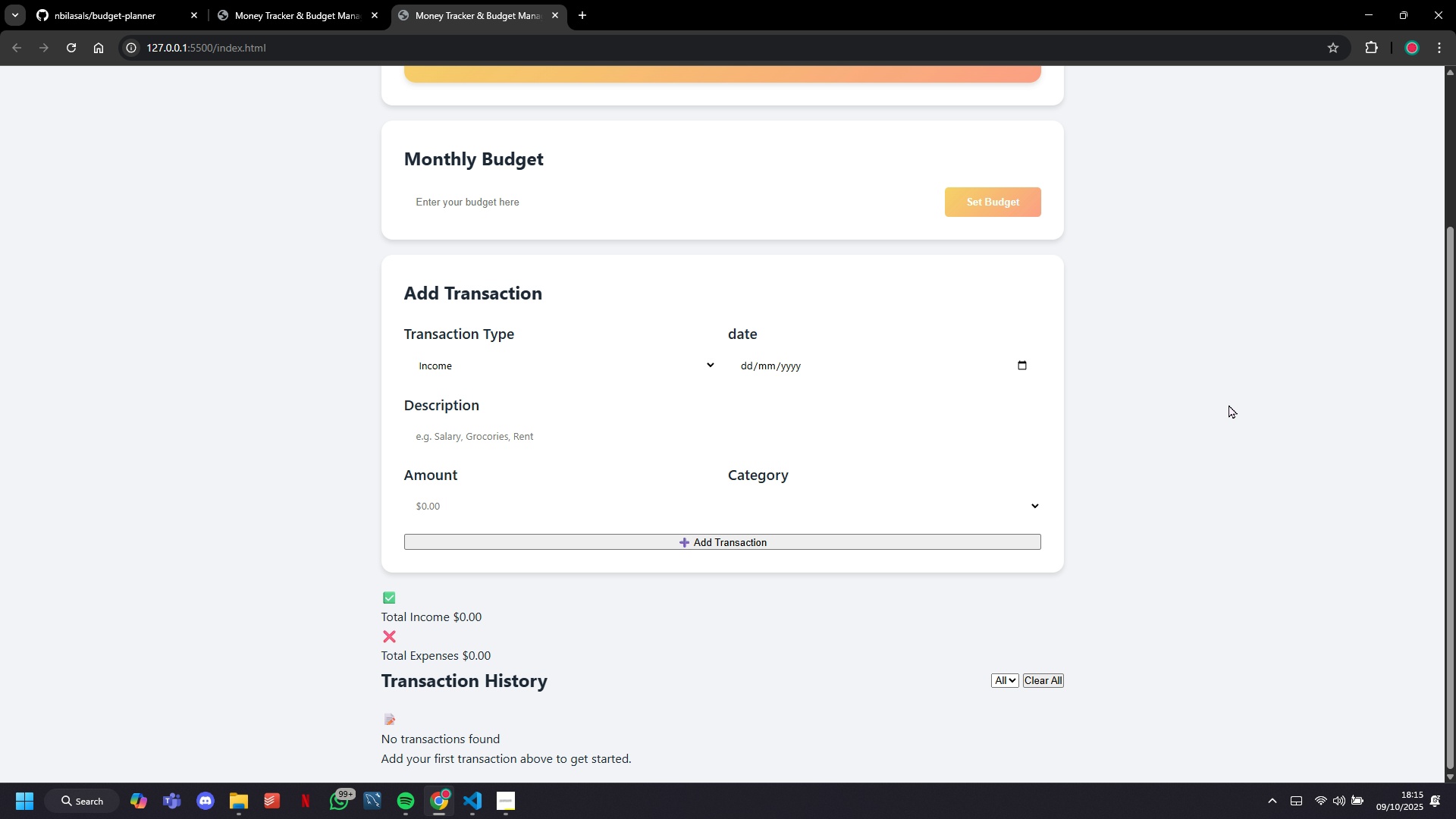 
left_click([1228, 404])
 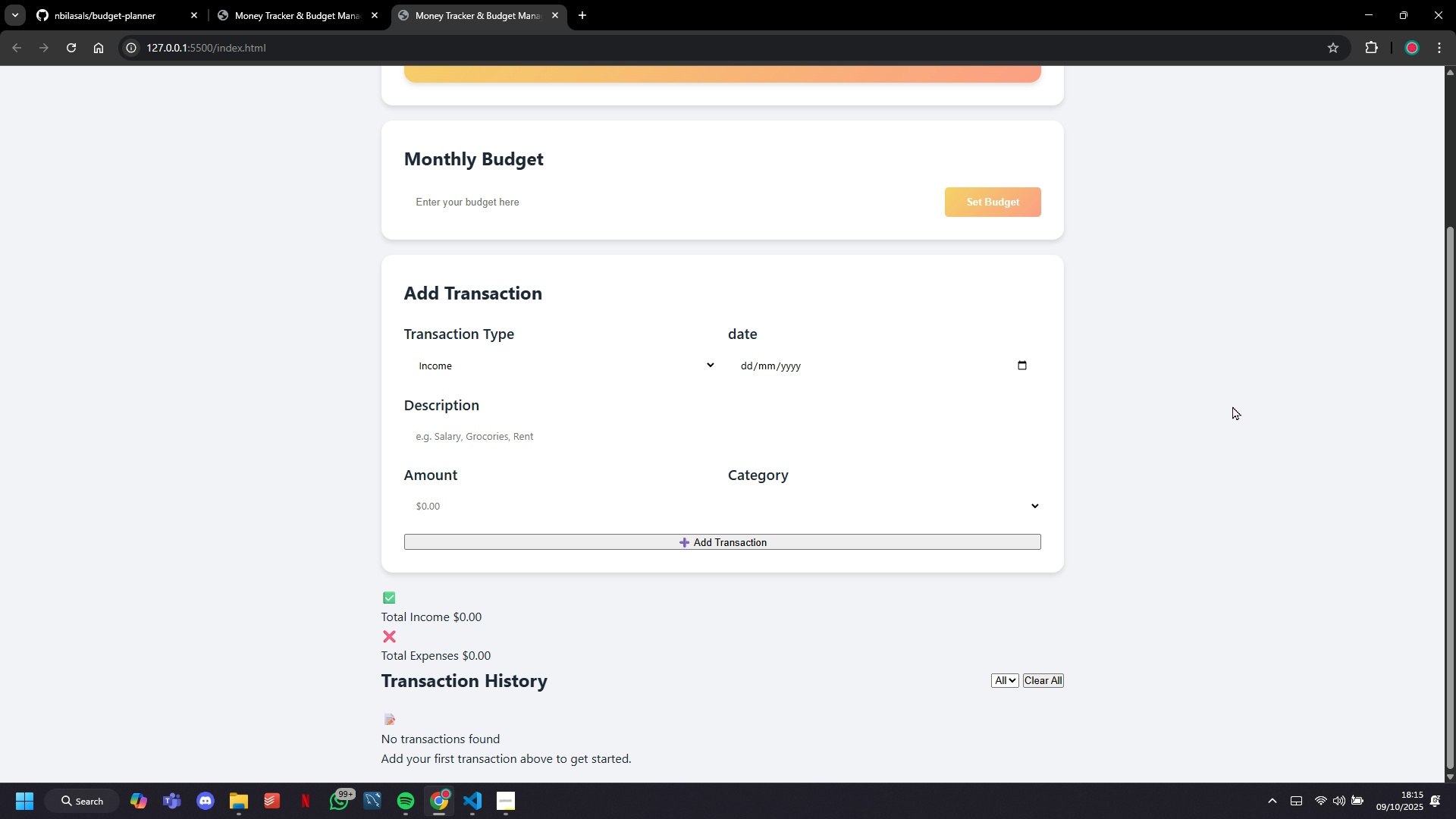 
scroll: coordinate [1235, 410], scroll_direction: up, amount: 6.0
 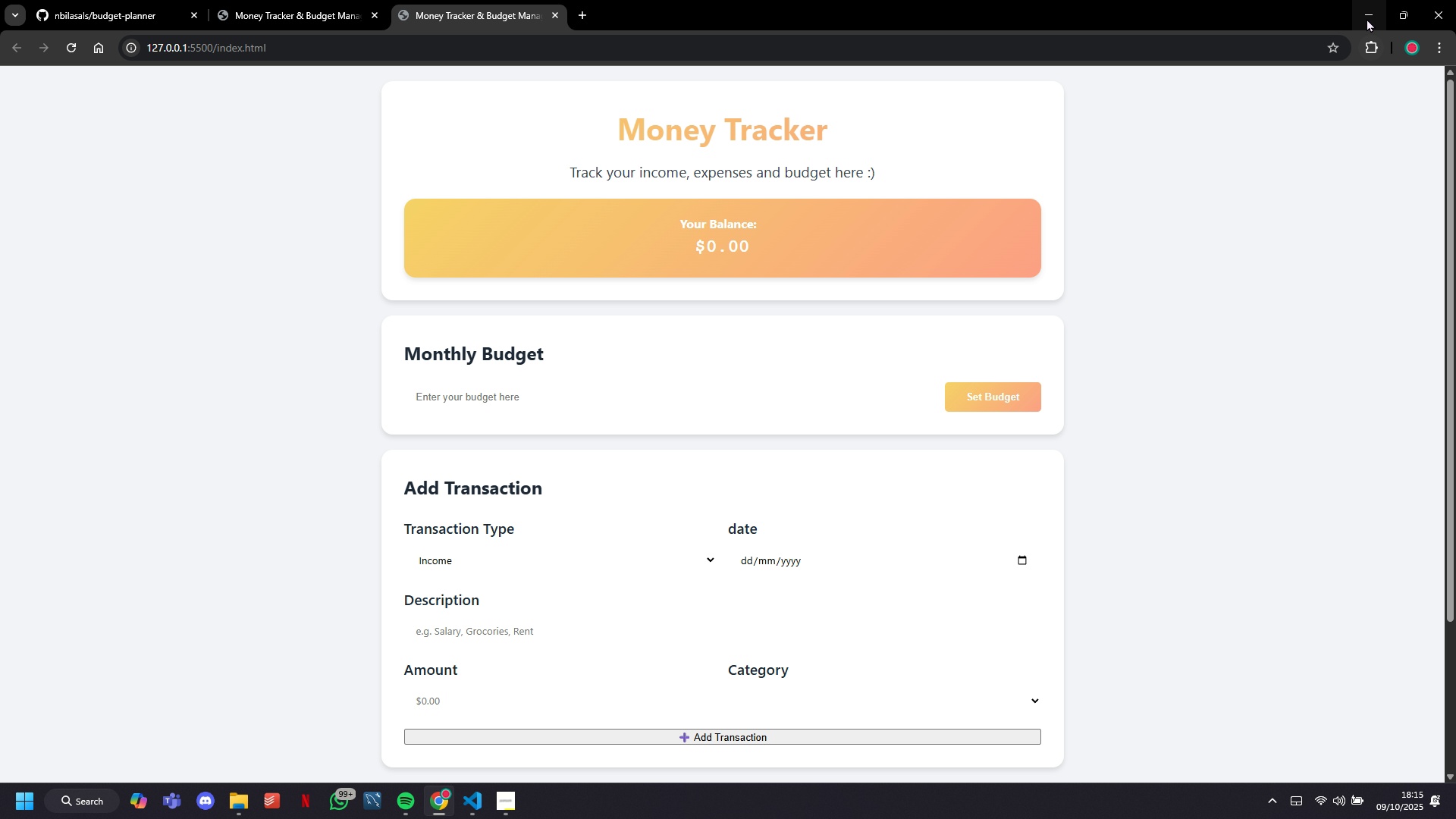 
left_click([1367, 18])
 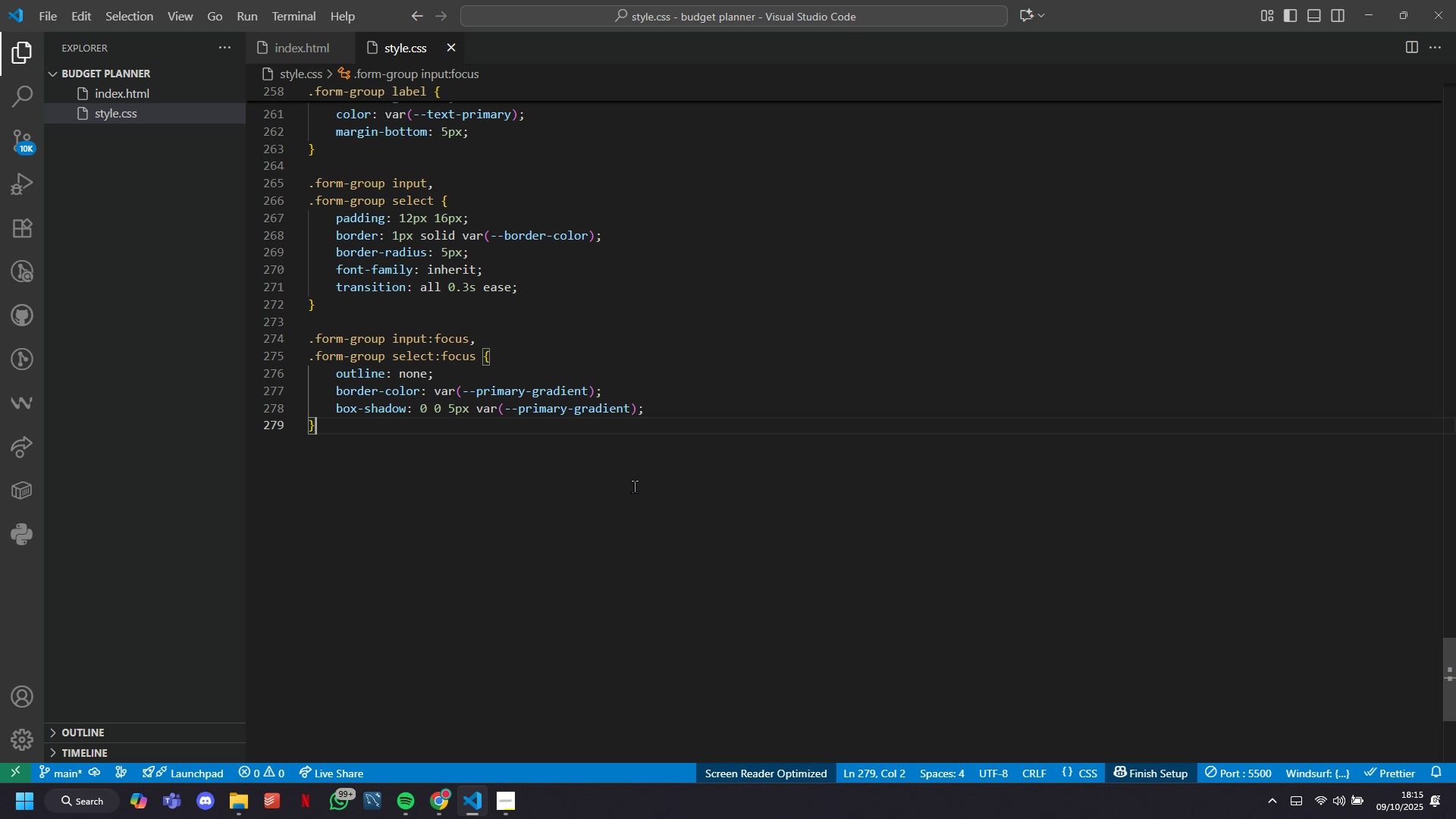 
key(Control+Backslash)
 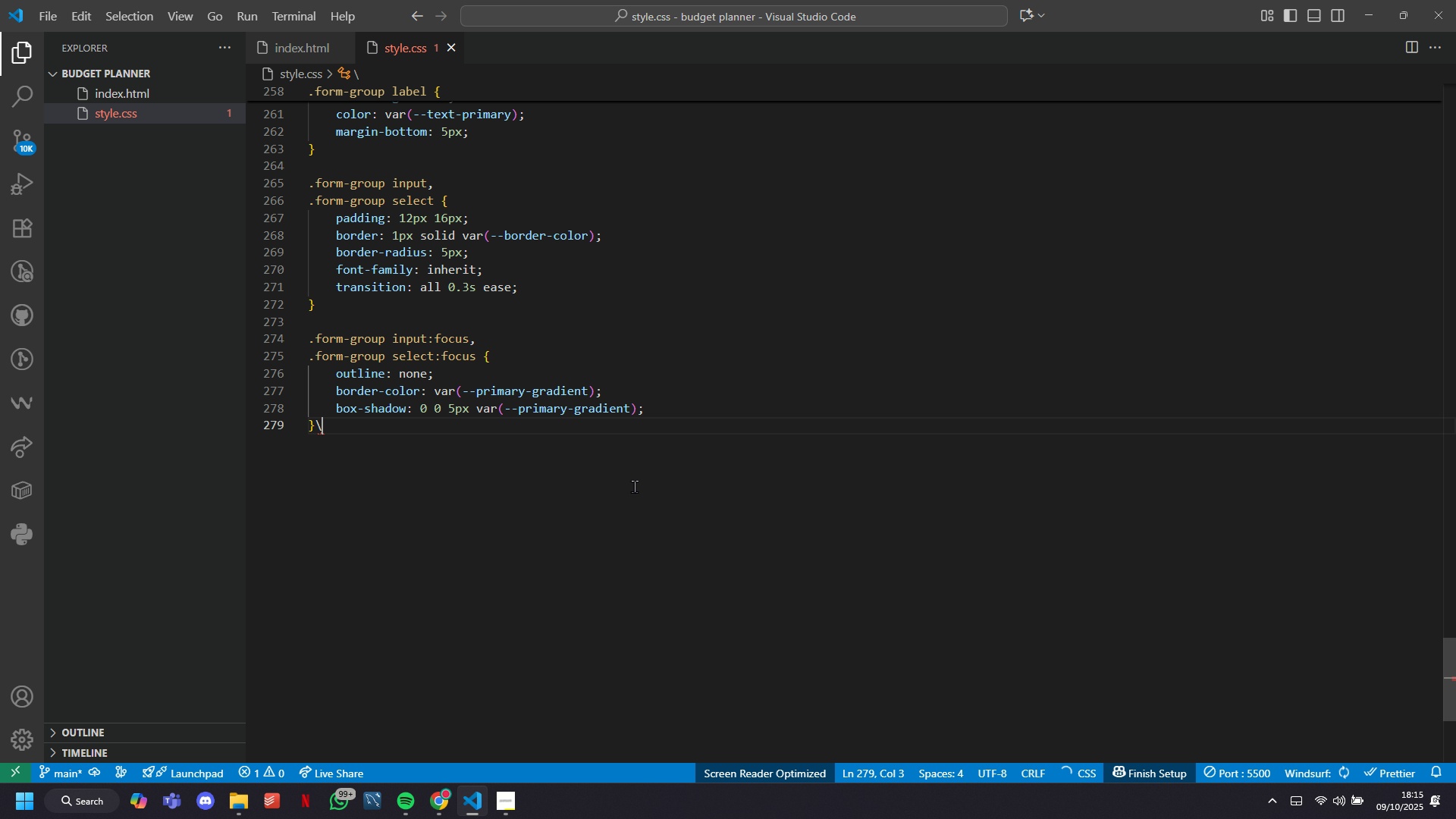 
key(Backspace)
 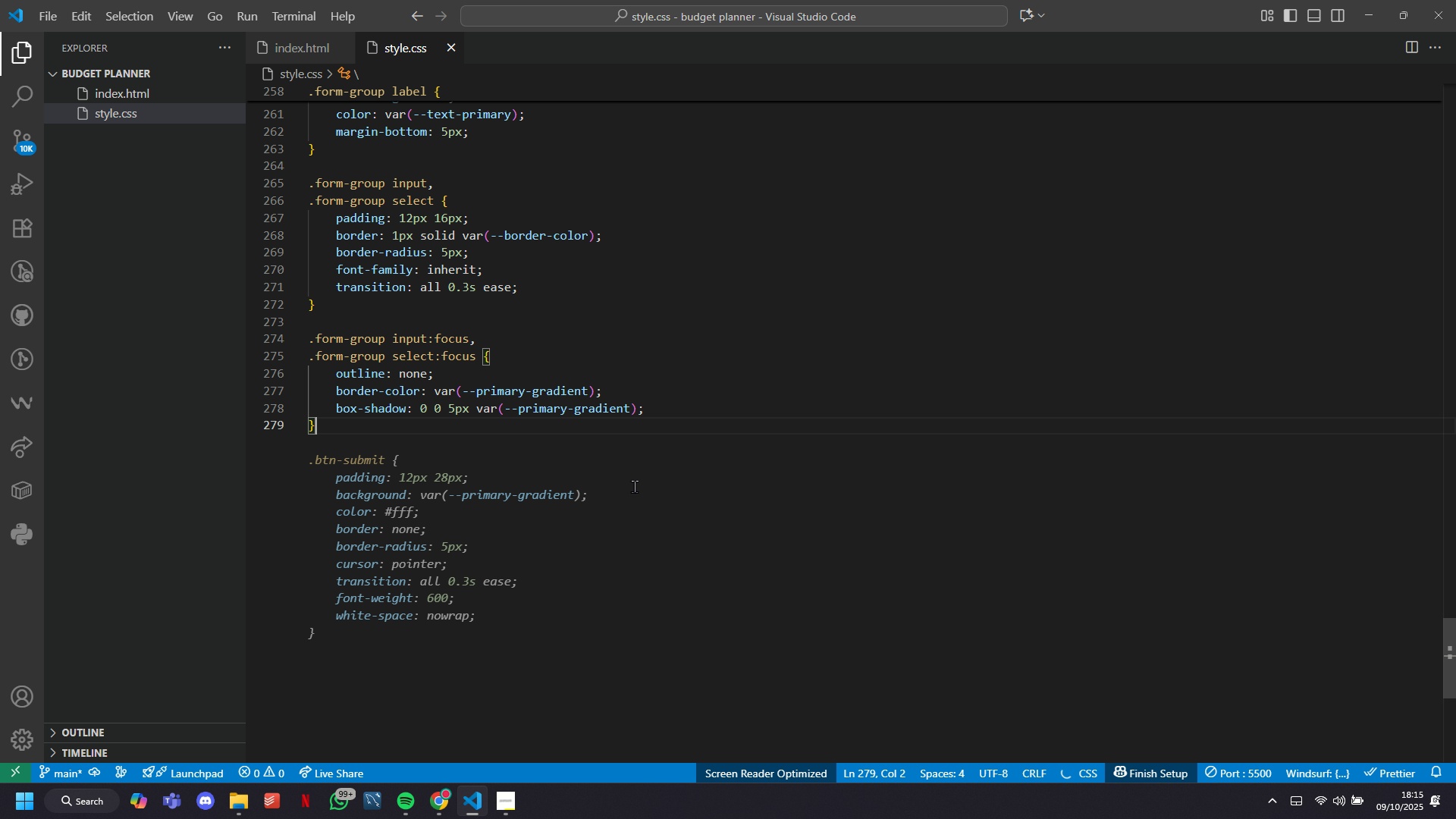 
key(Enter)
 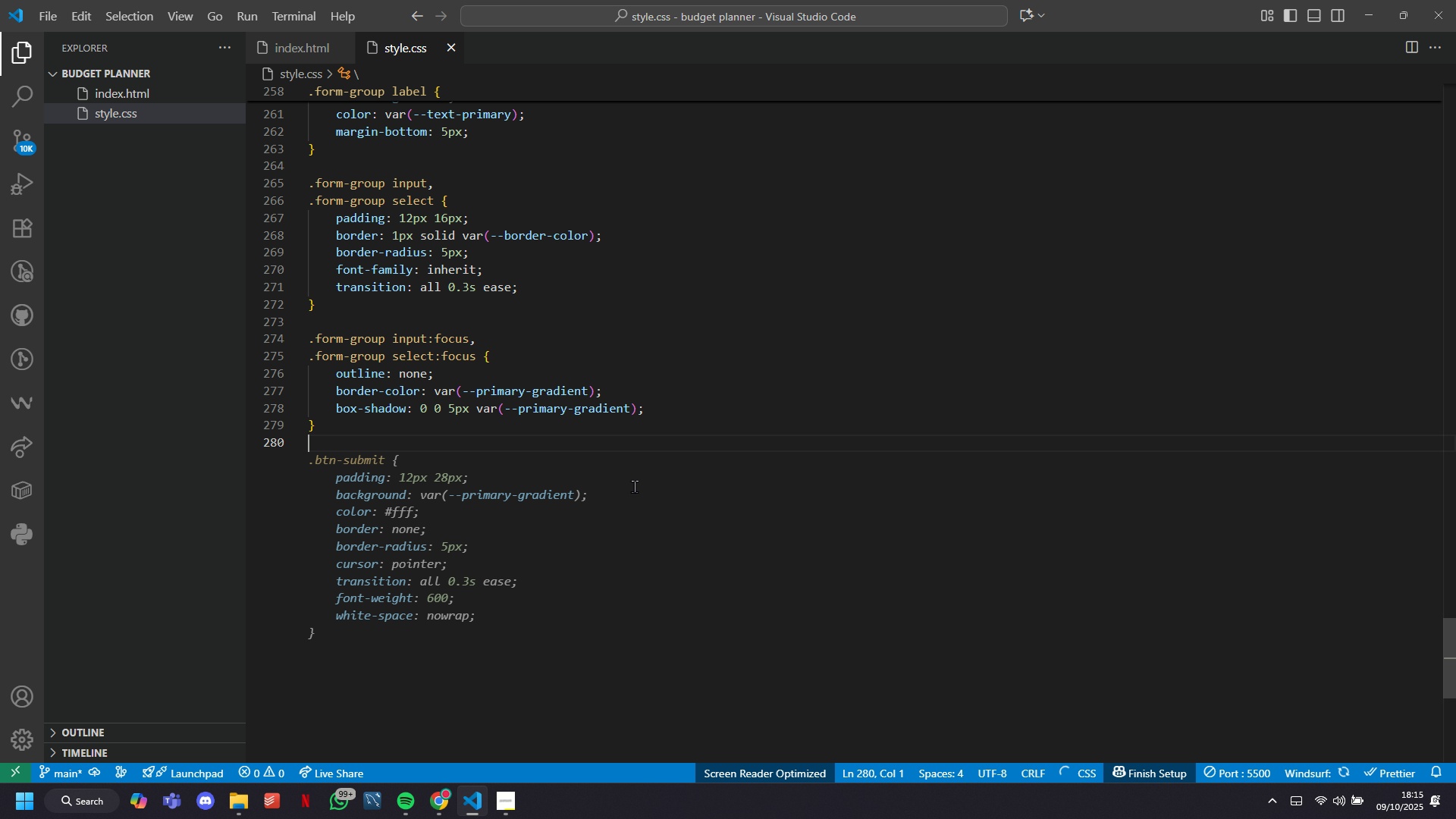 
key(Enter)
 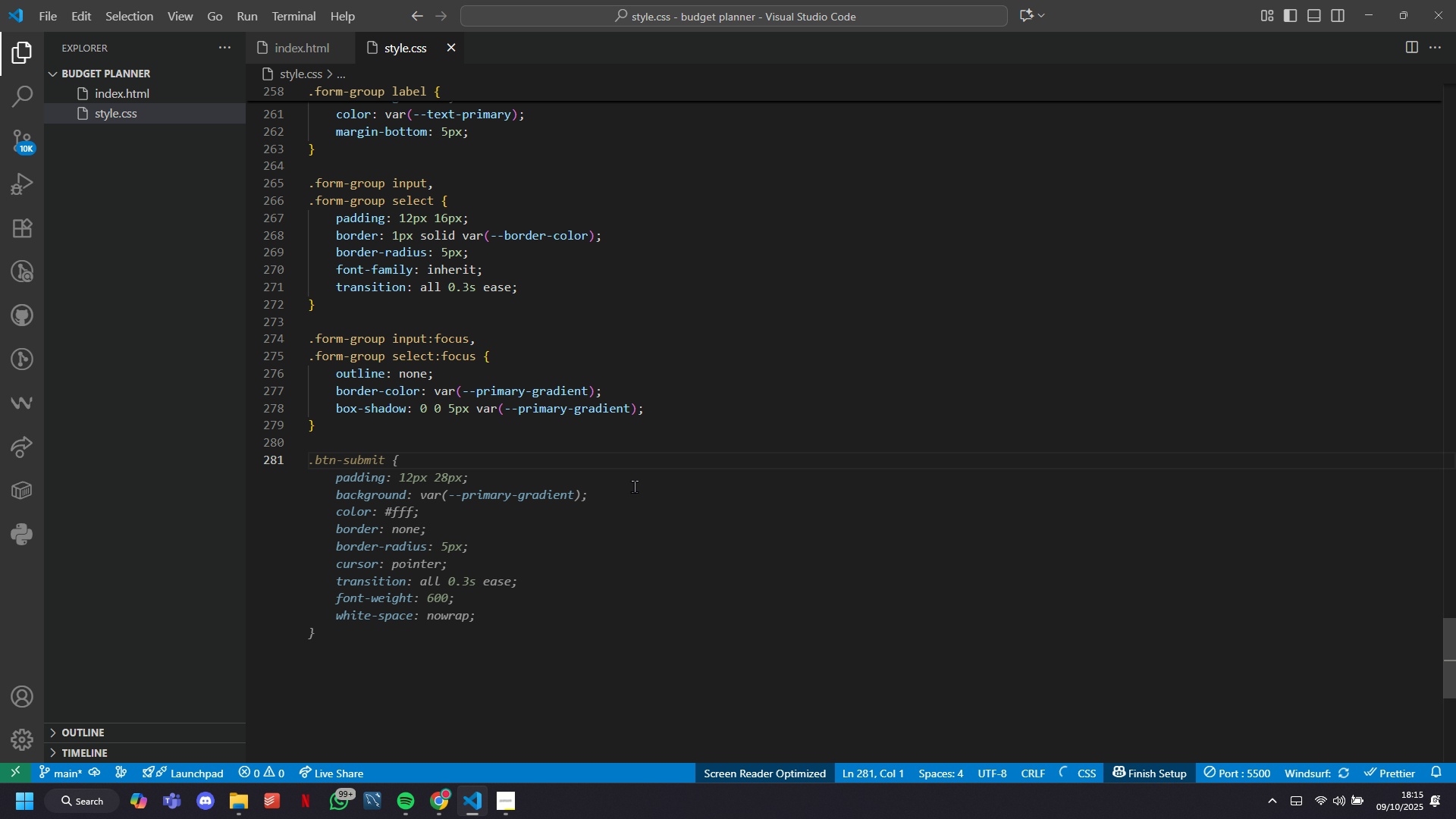 
key(Tab)
 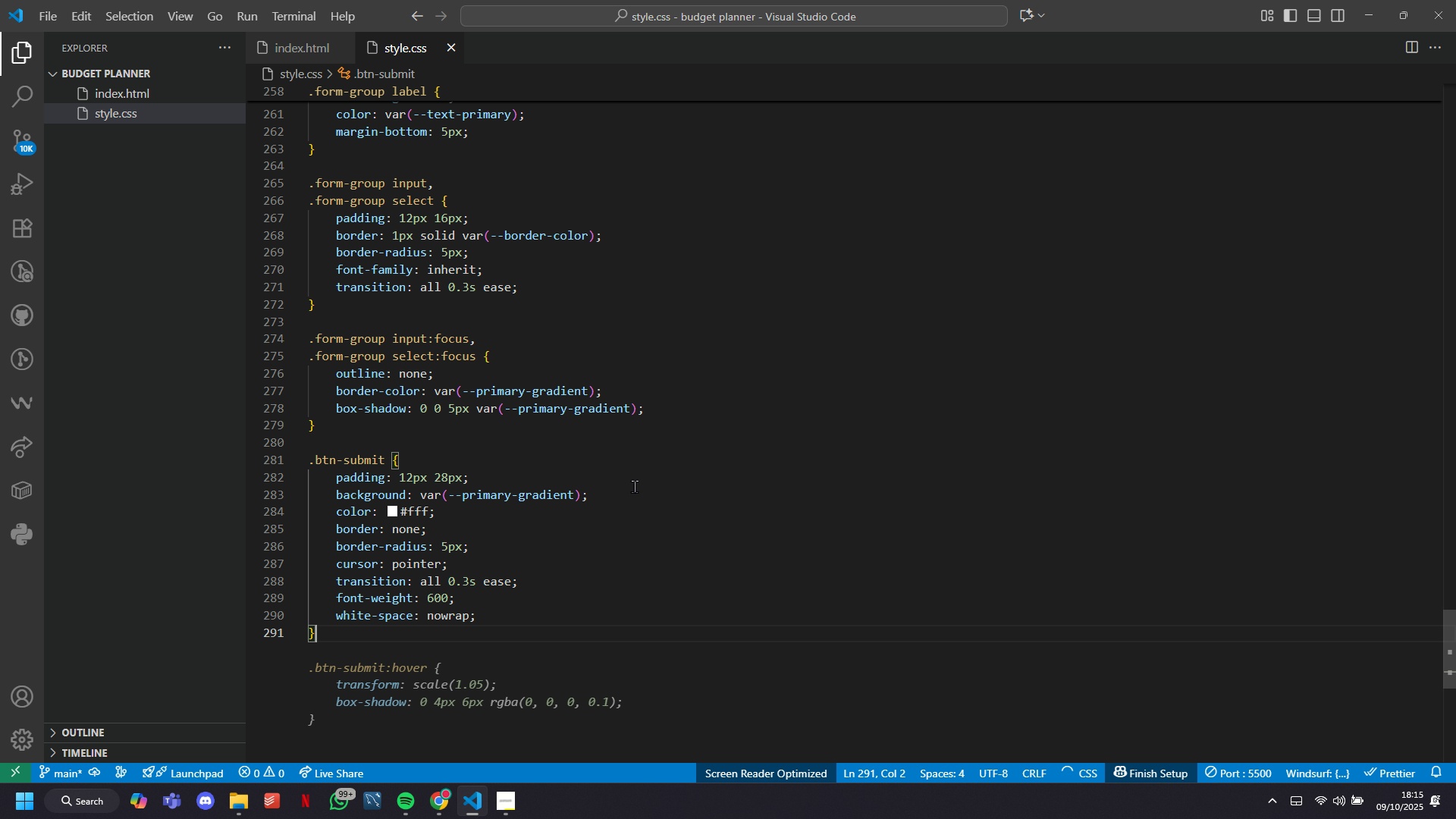 
scroll: coordinate [634, 486], scroll_direction: down, amount: 2.0
 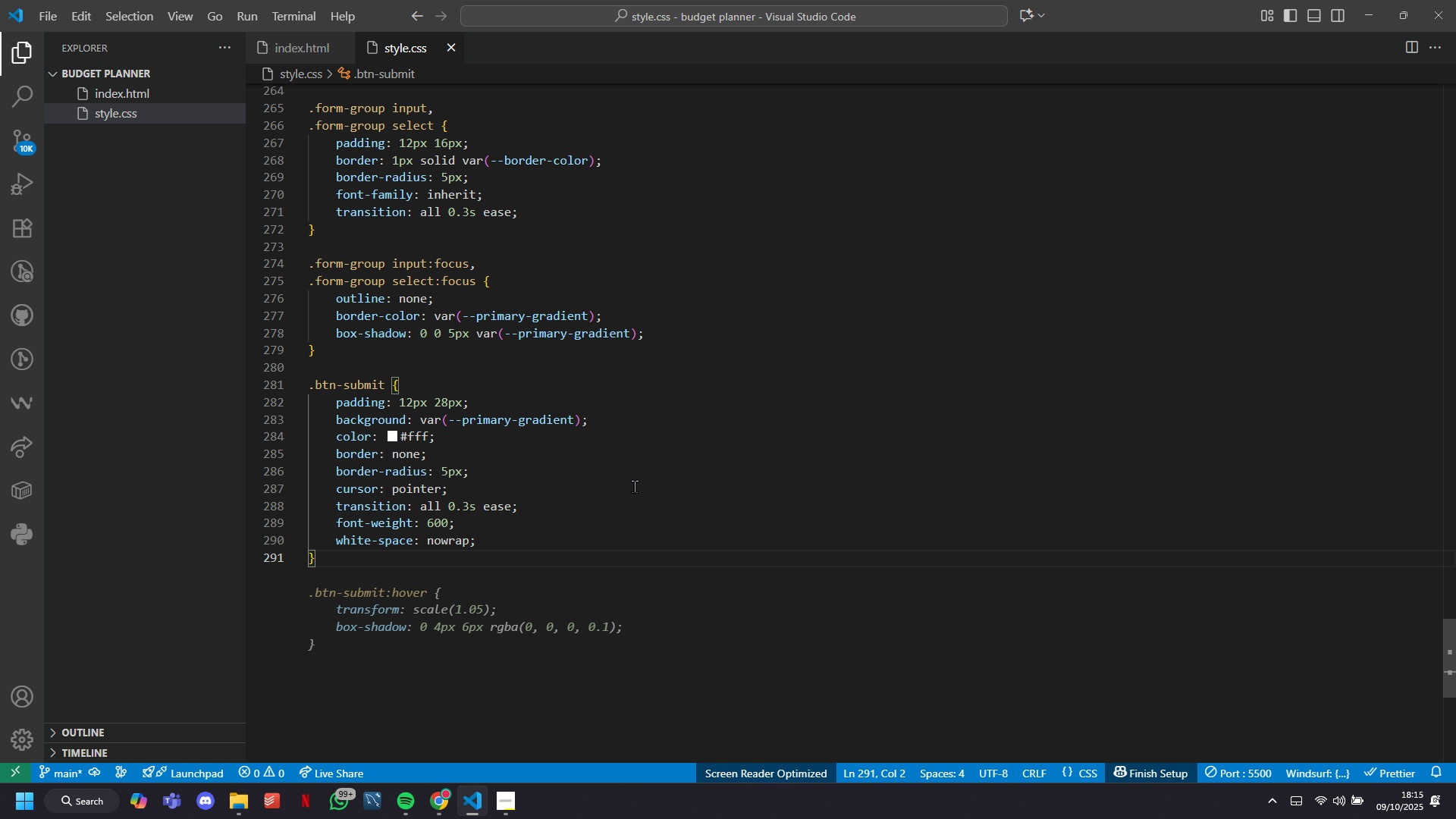 
key(Tab)
 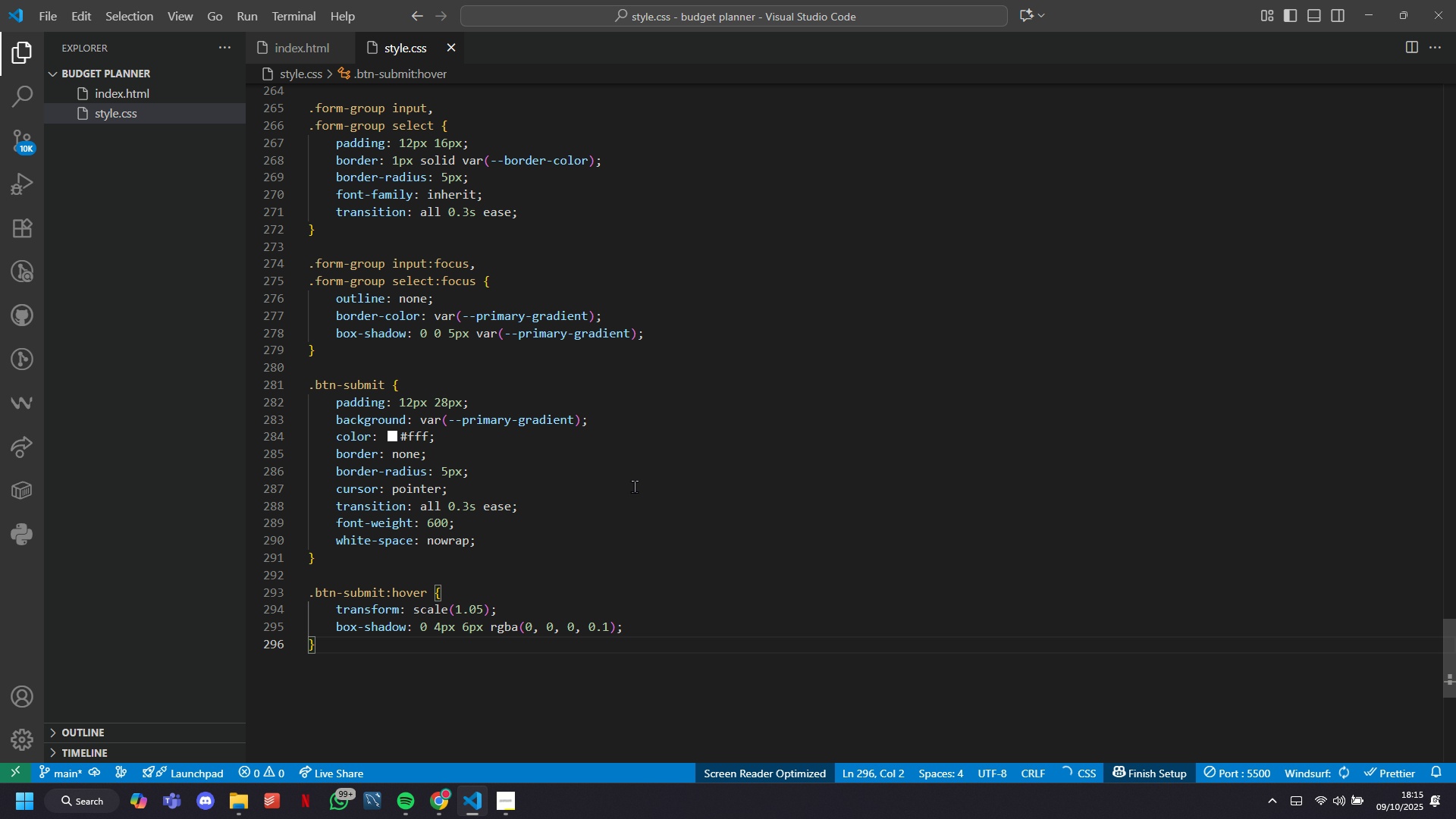 
scroll: coordinate [634, 486], scroll_direction: down, amount: 3.0
 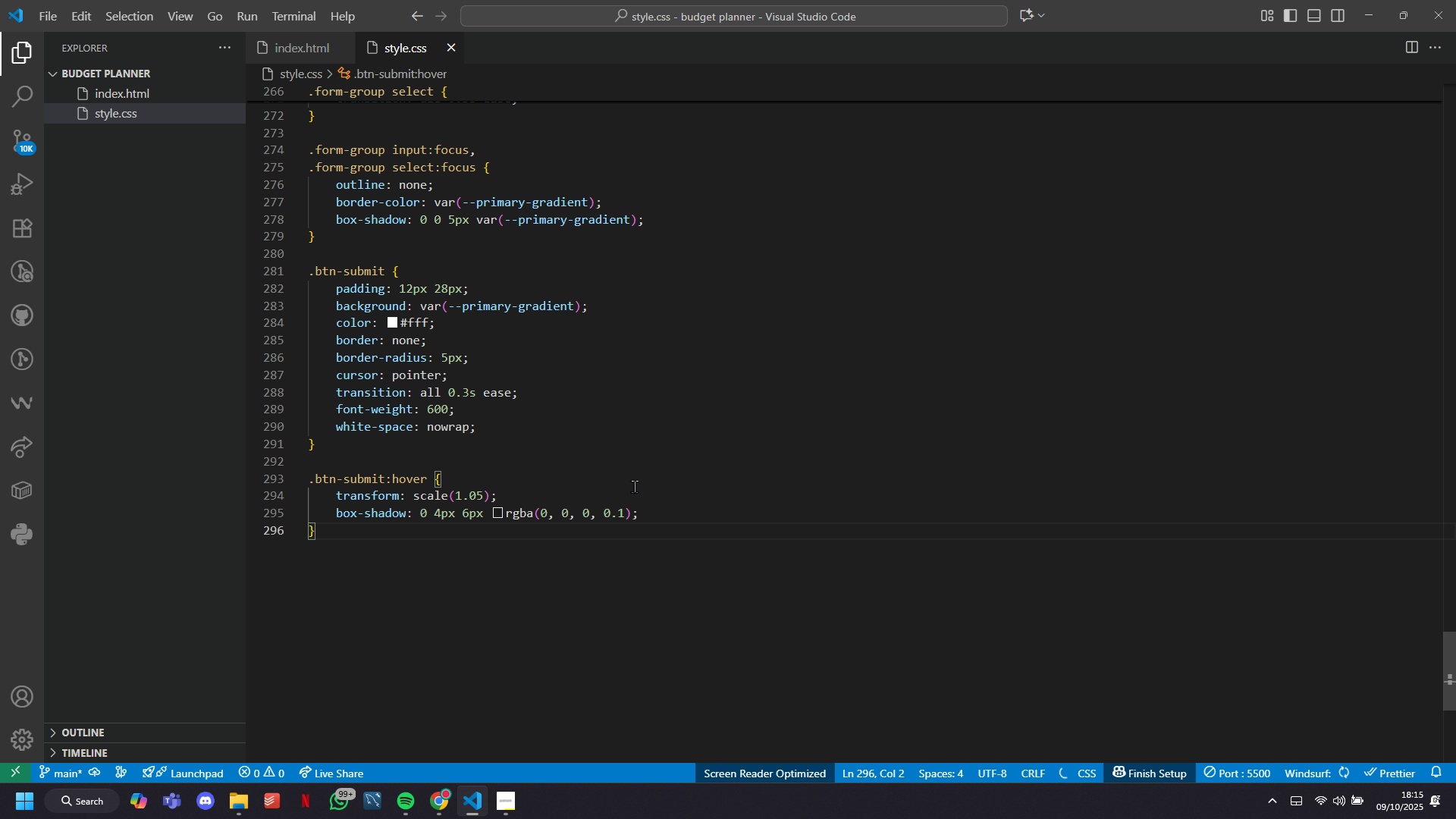 
key(Enter)
 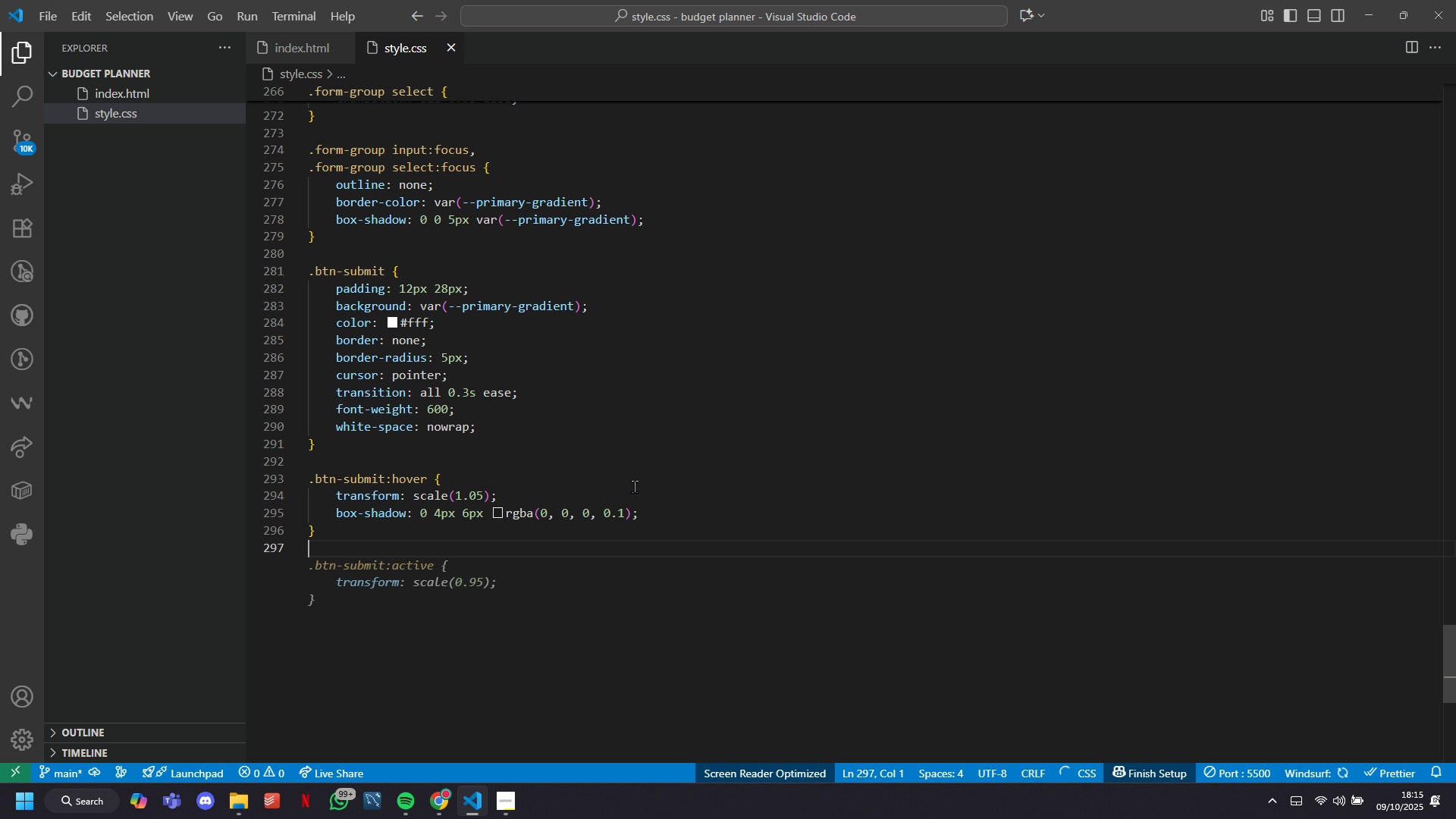 
key(Tab)
 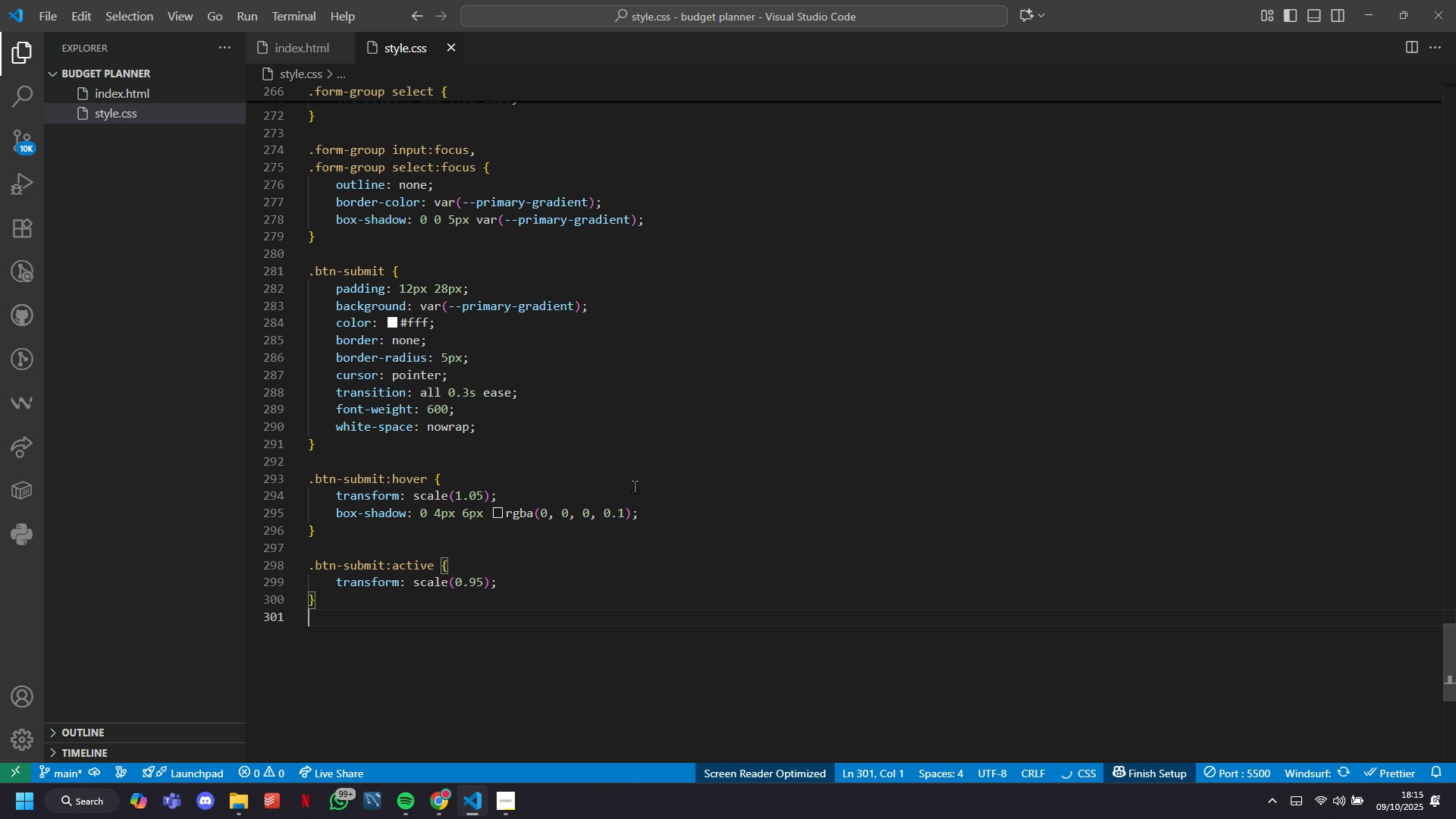 
key(Enter)
 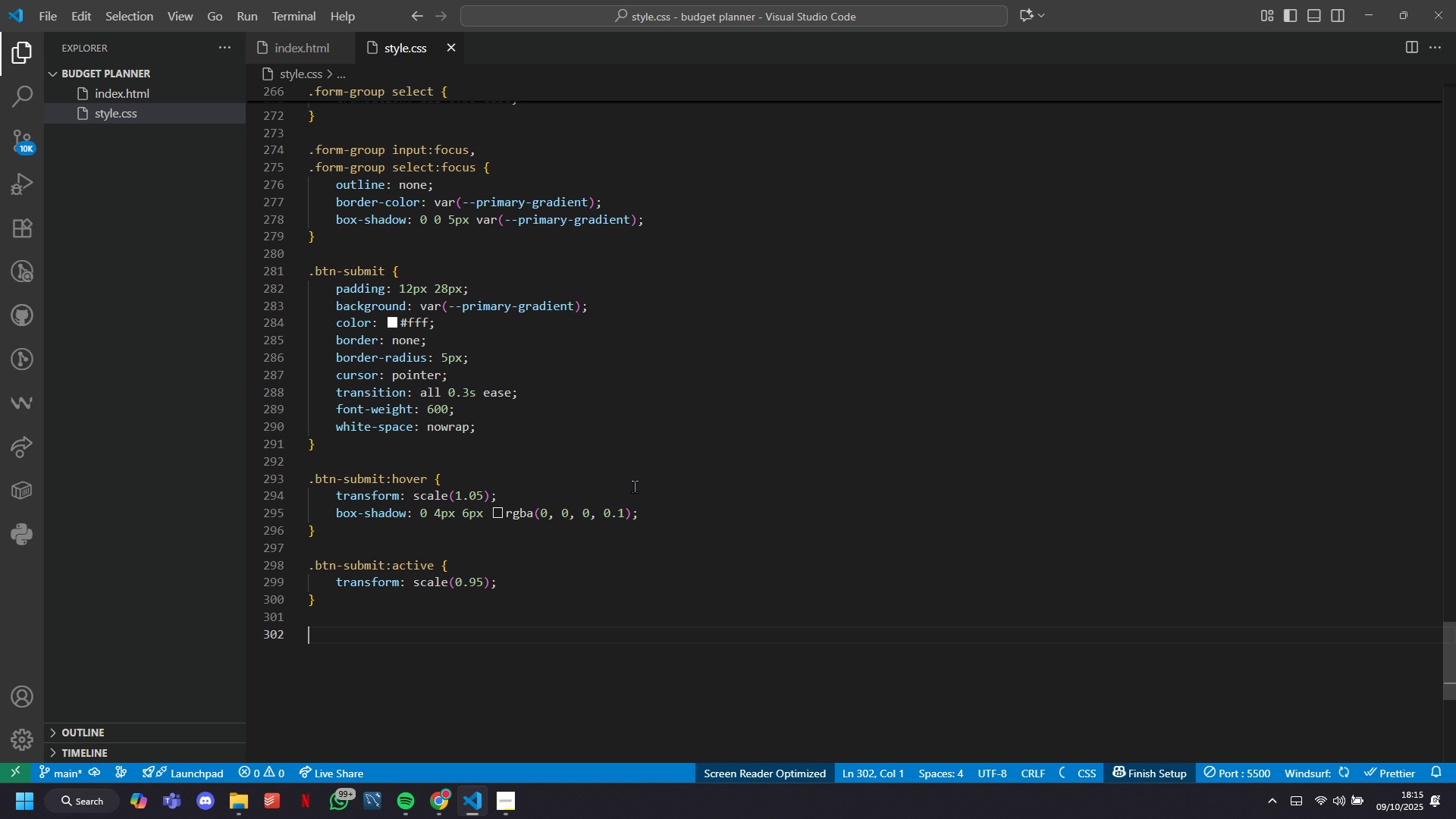 
key(Enter)
 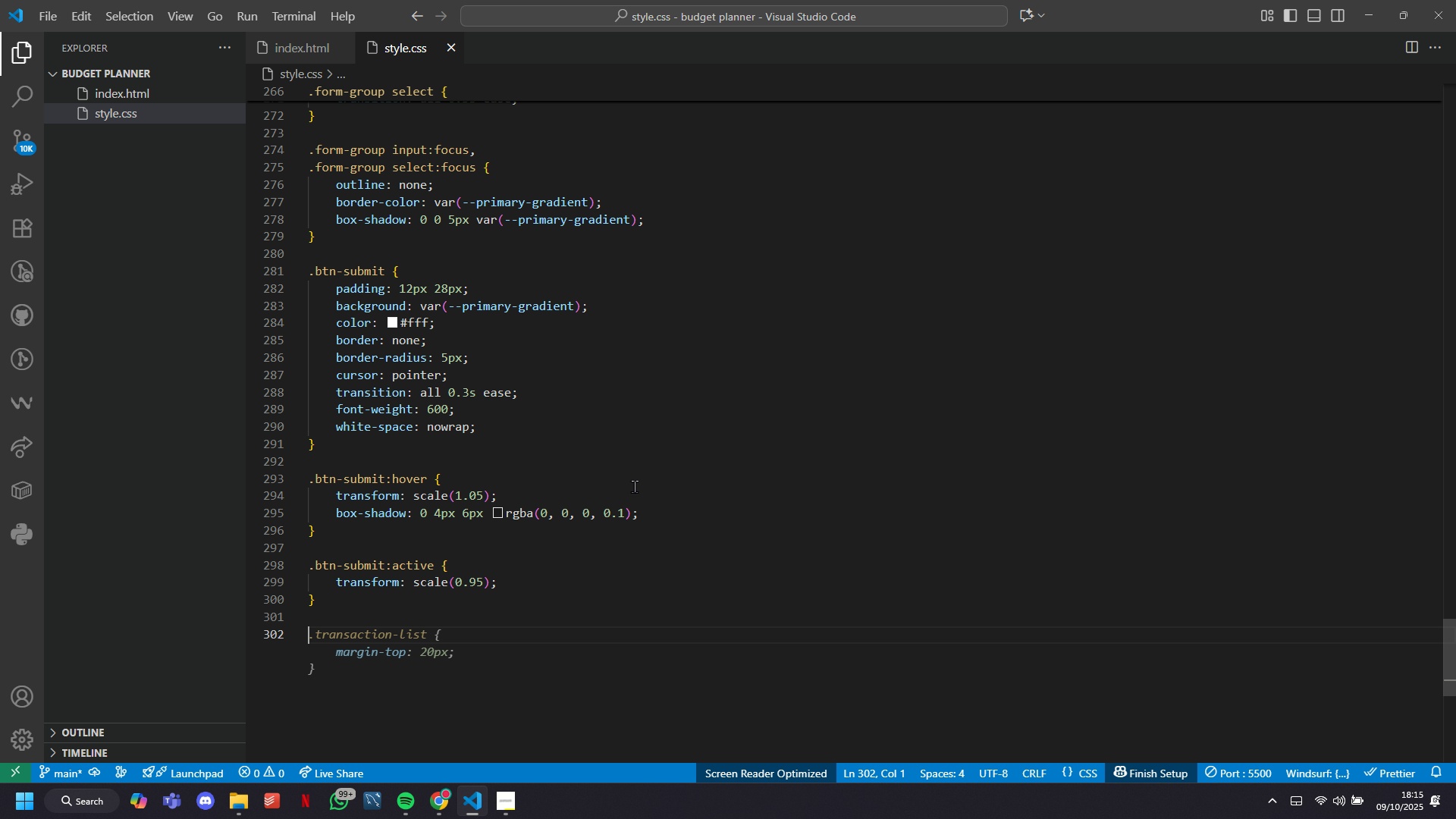 
type(.btn-icon [)
key(Tab)
 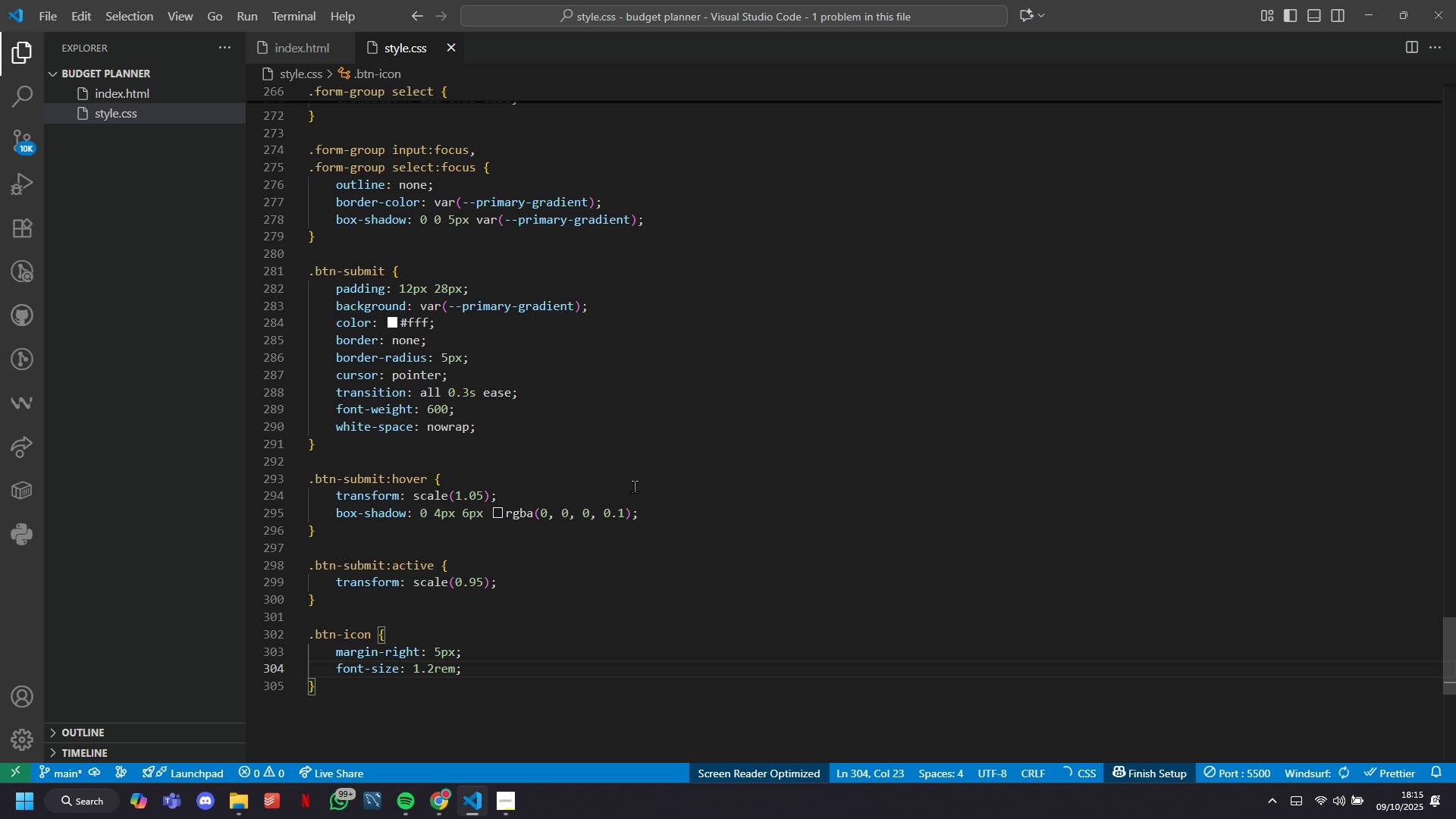 
key(ArrowDown)
 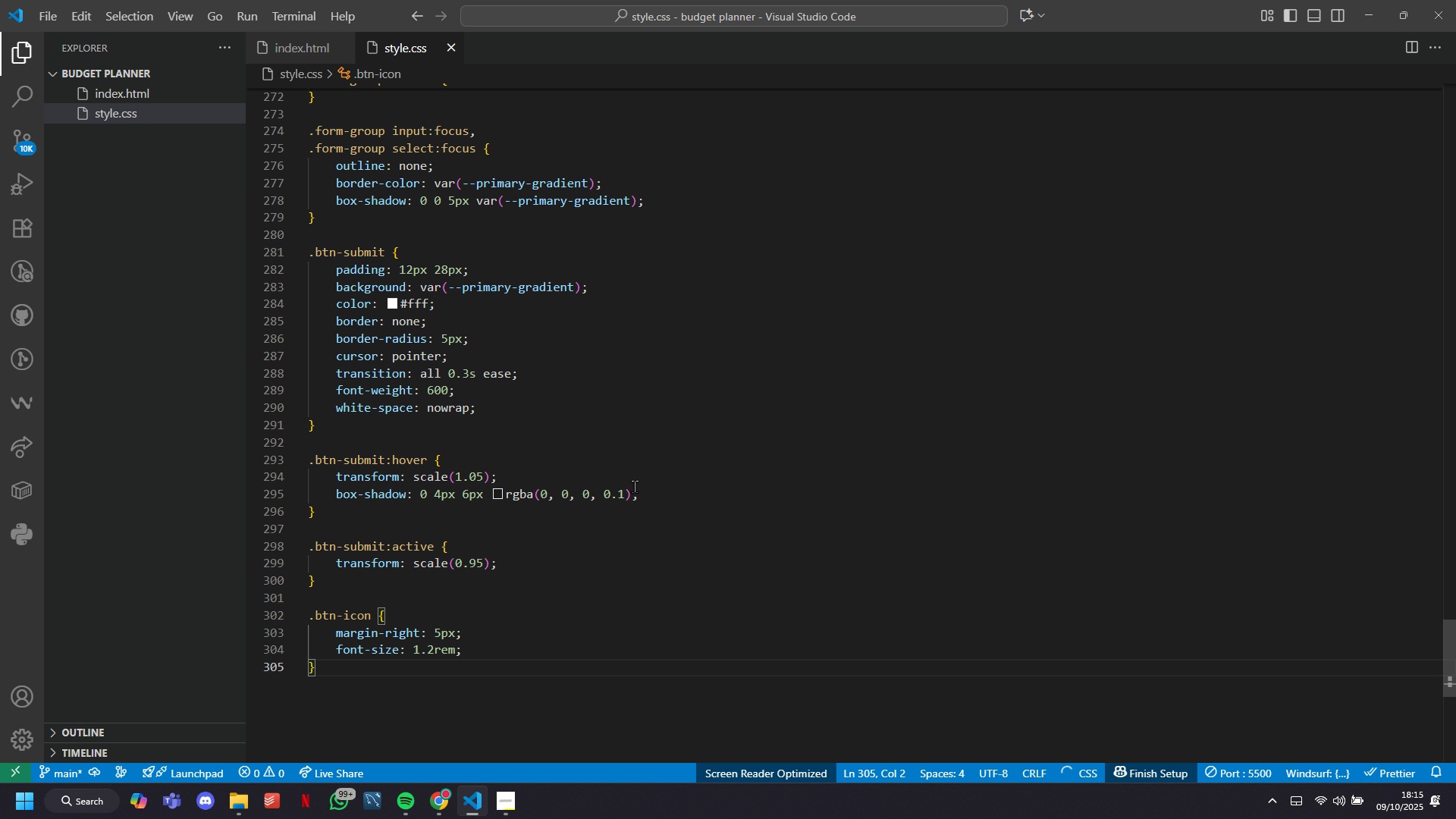 
key(Enter)
 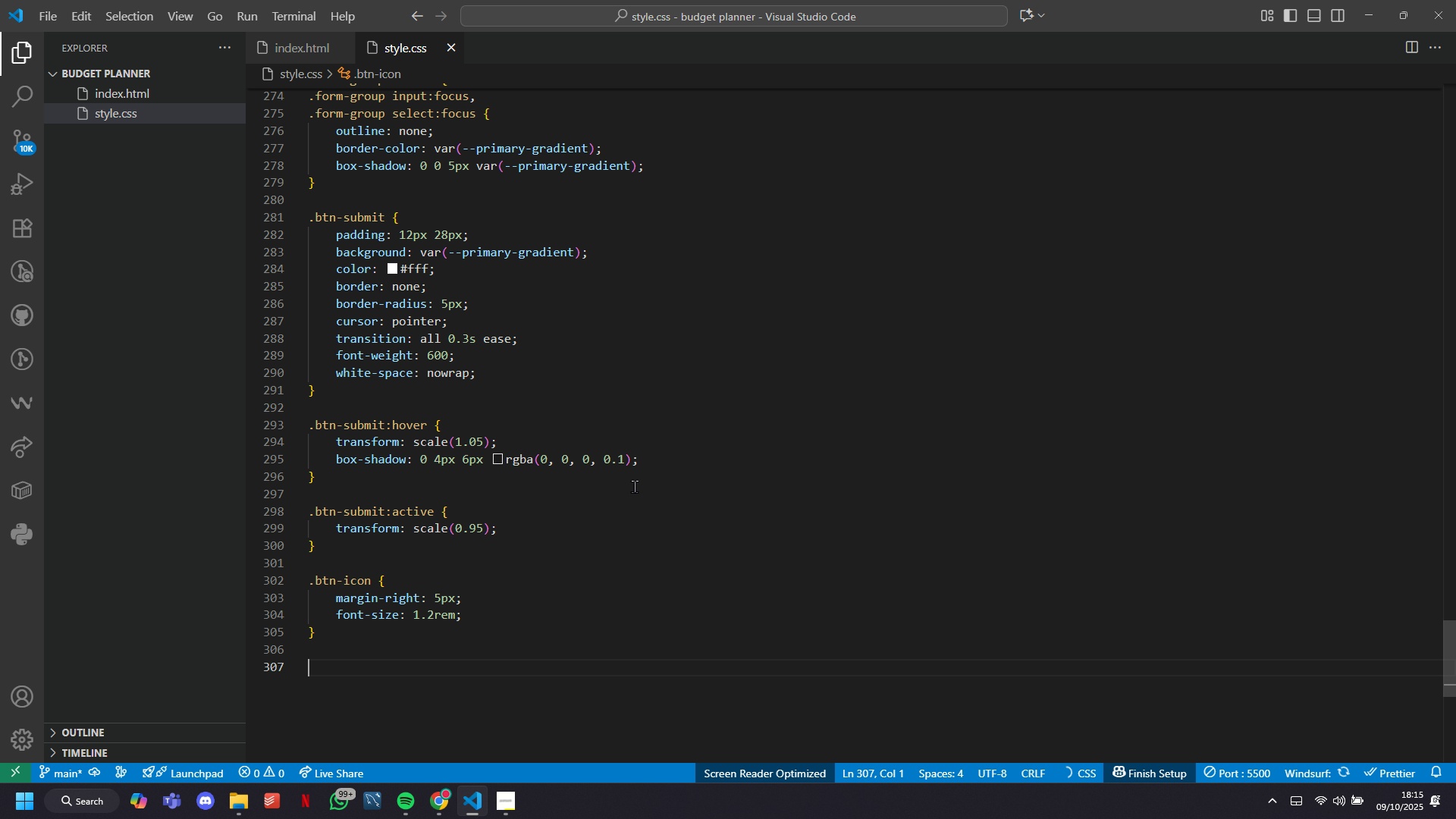 
key(Enter)
 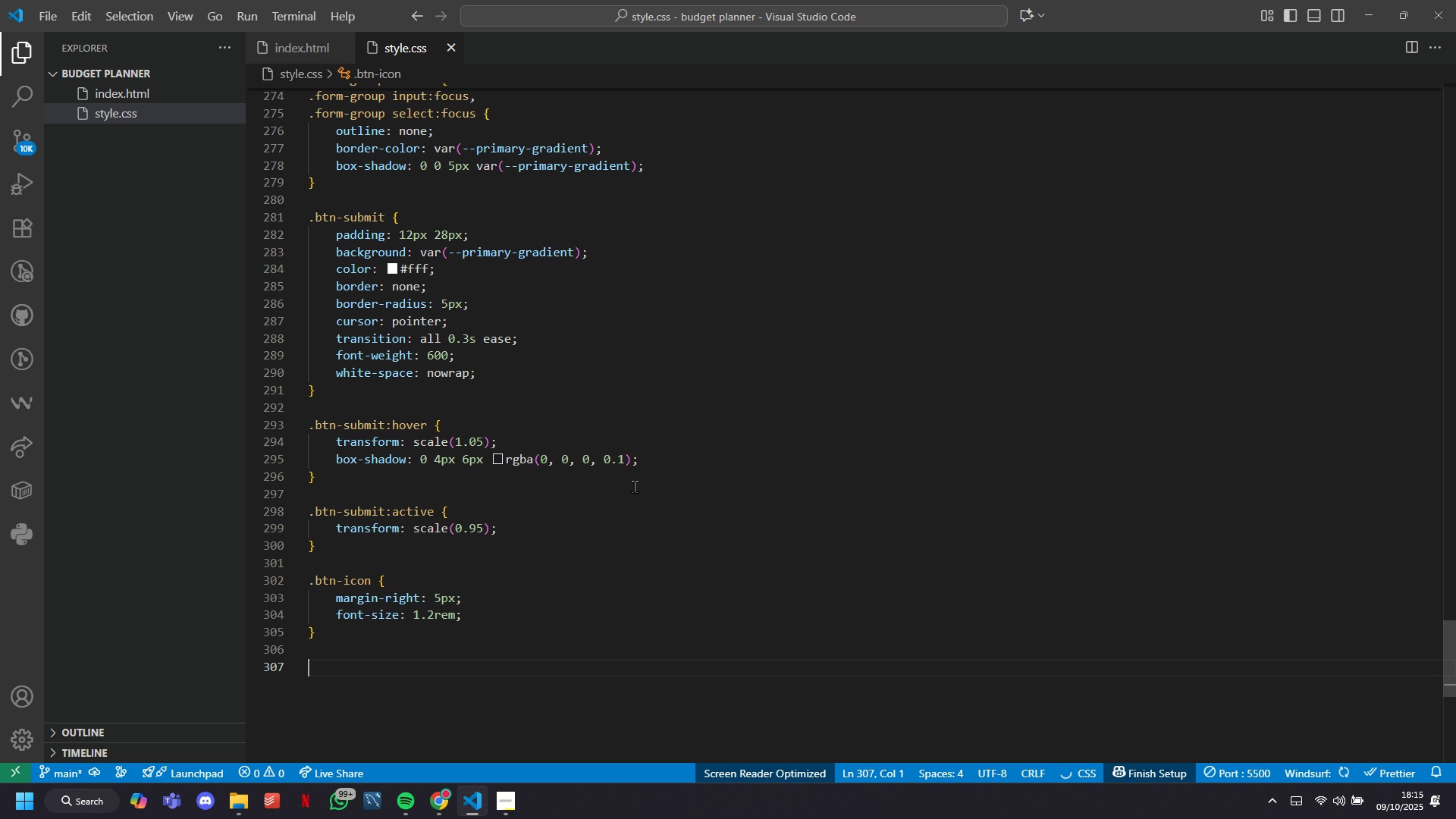 
type(.smmary)
key(Tab)
key(Tab)
 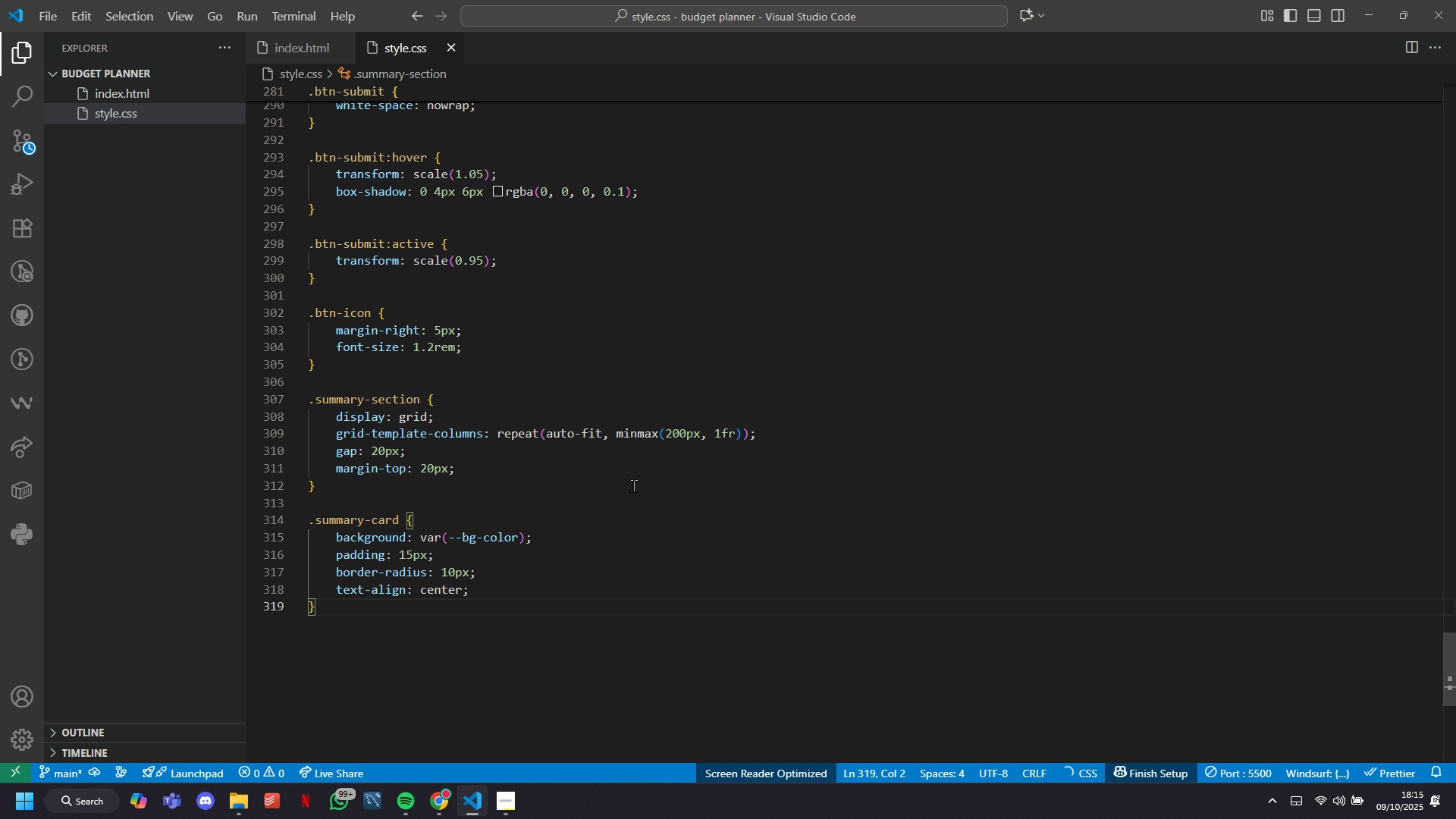 
hold_key(key=U, duration=12.58)
 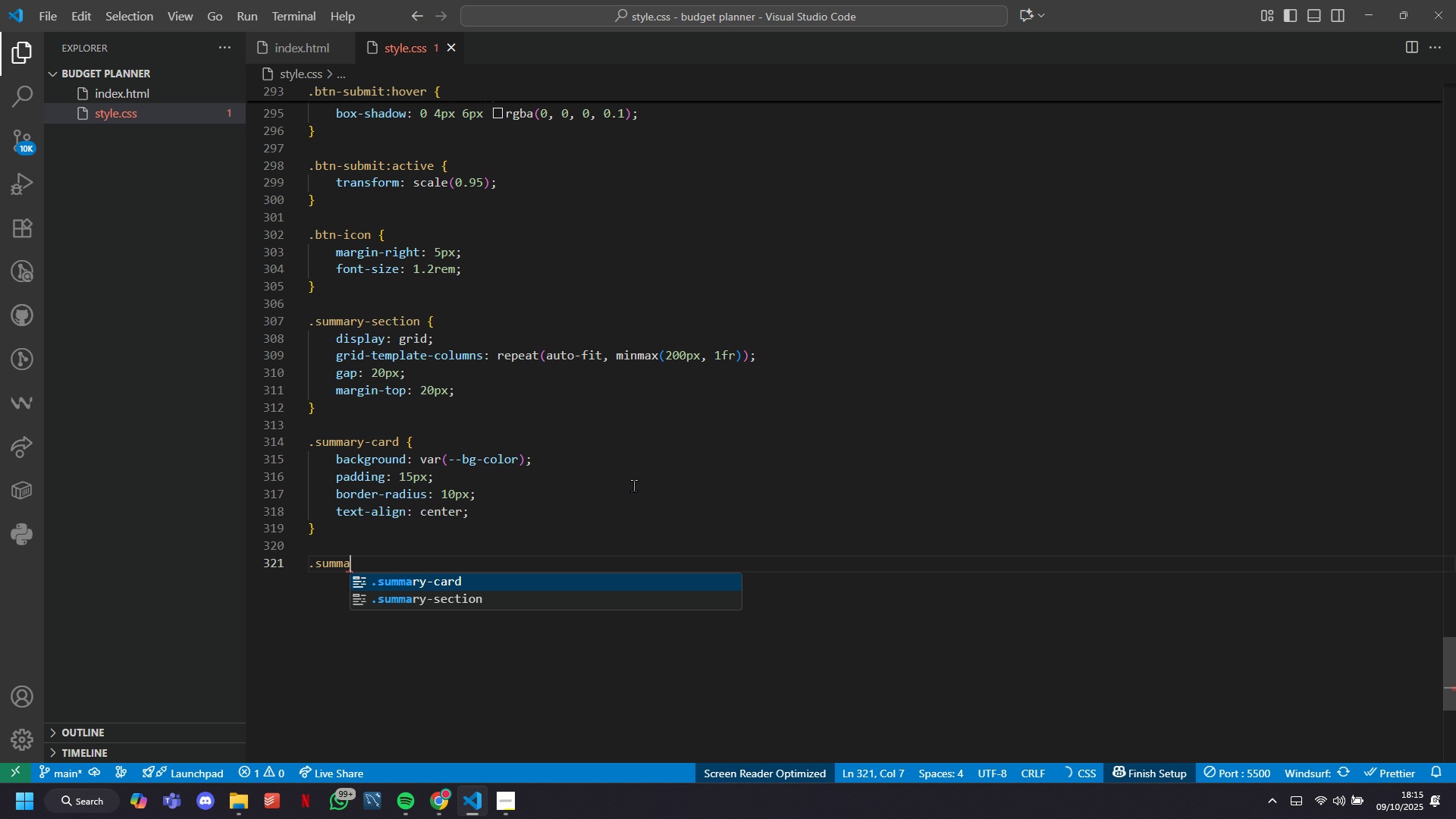 
scroll: coordinate [633, 485], scroll_direction: down, amount: 7.0
 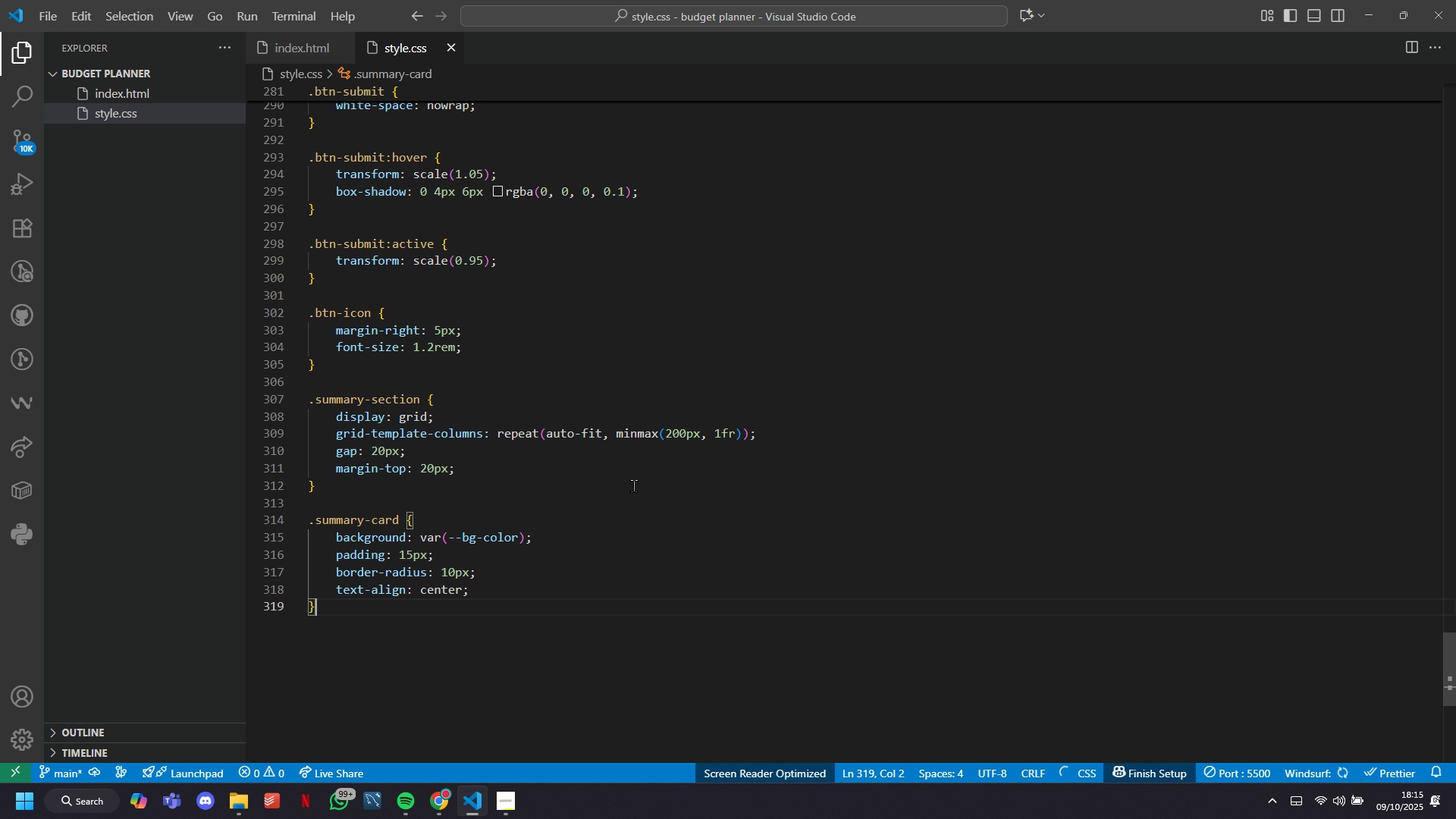 
key(Enter)
 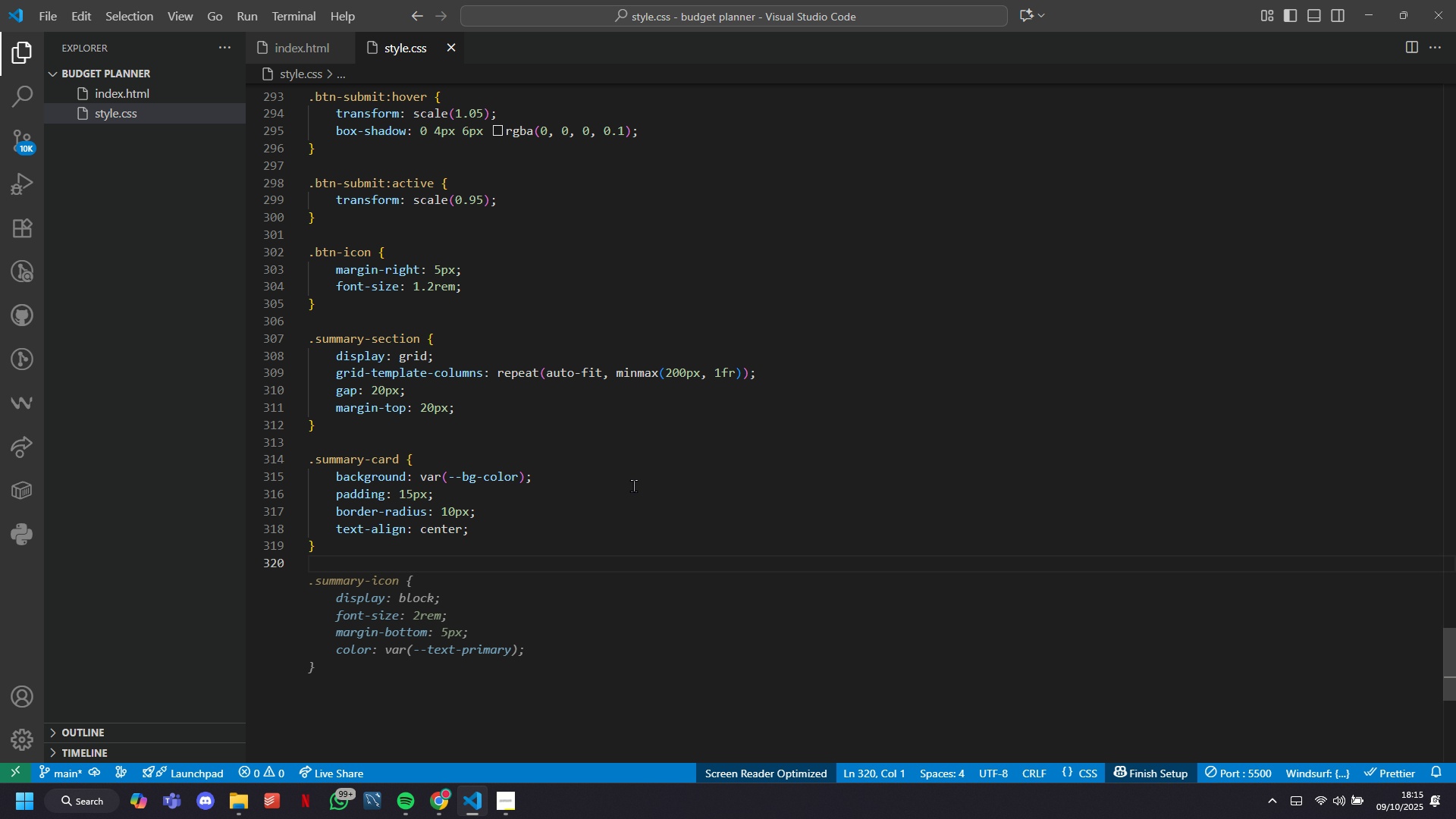 
key(Enter)
 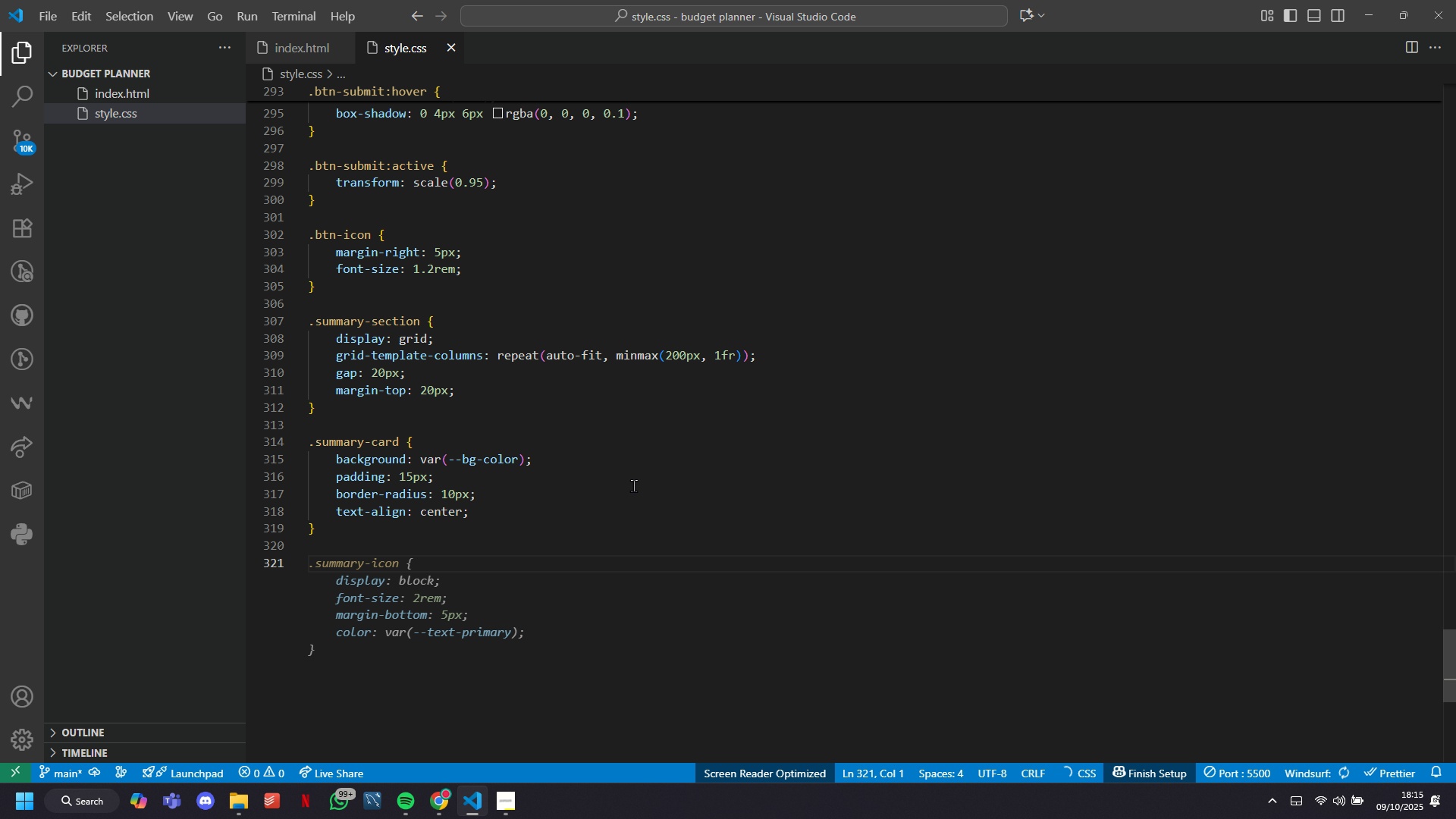 
type(.smmary-card:hover {)
 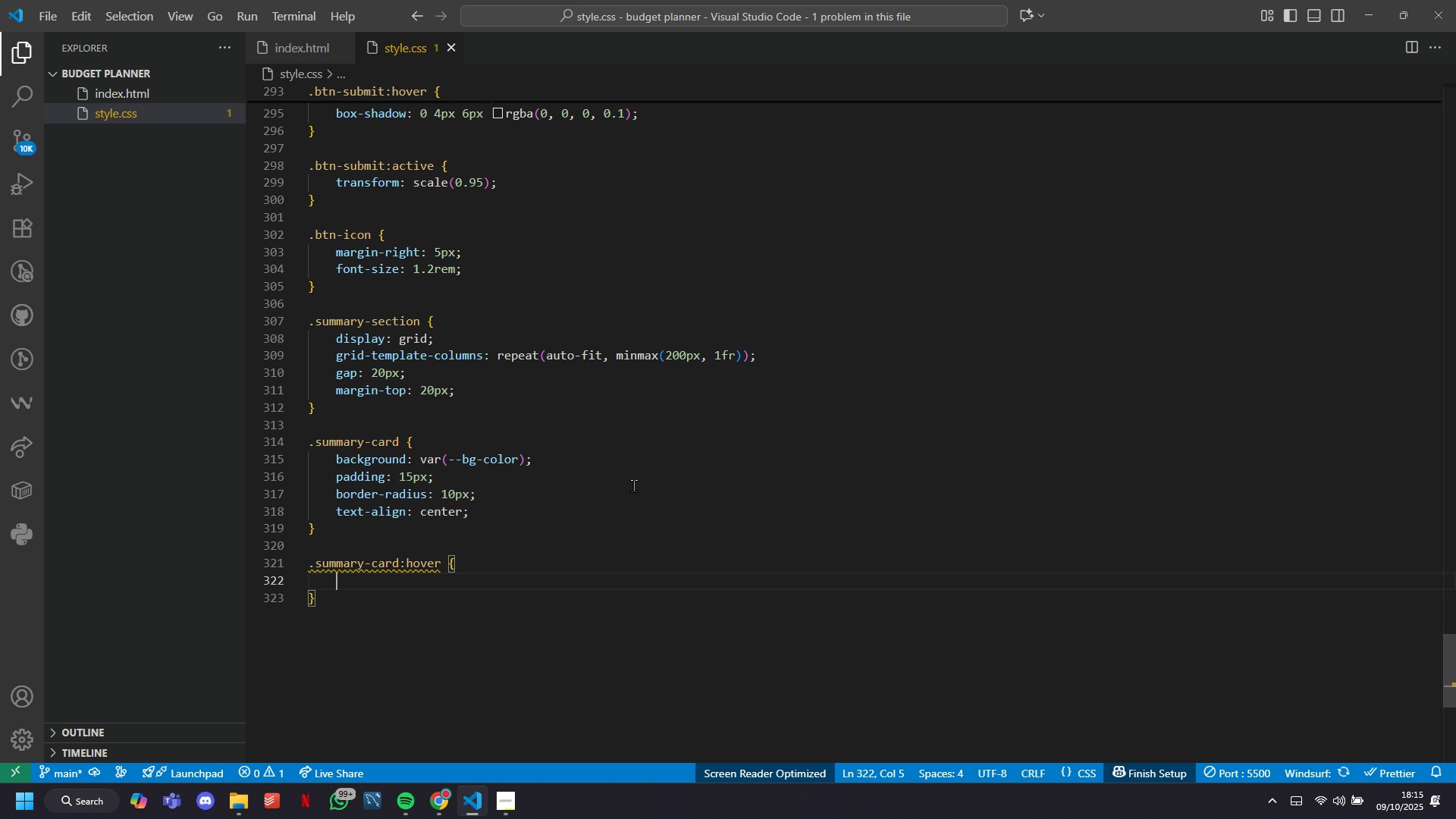 
 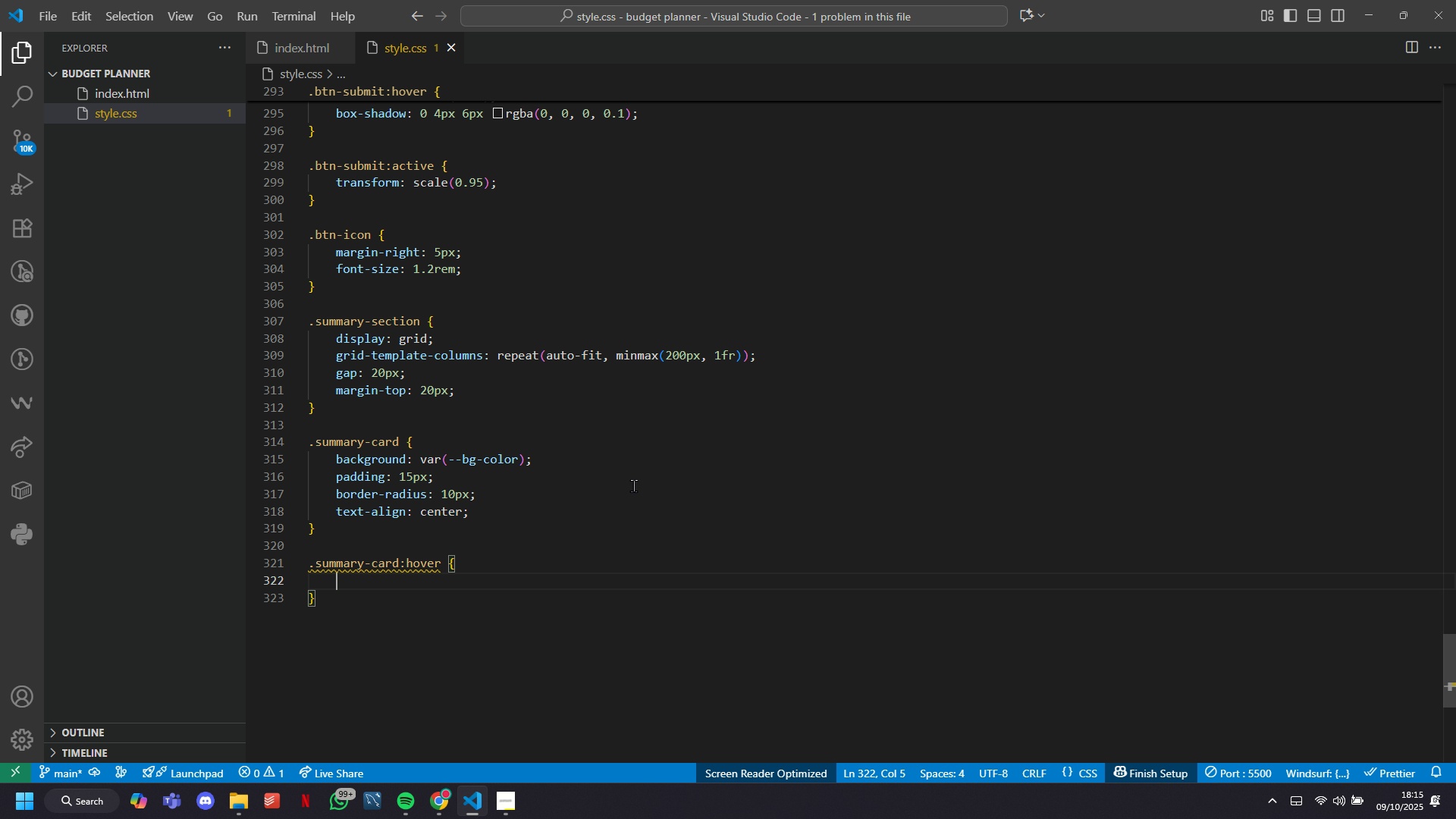 
key(Shift+Enter)
 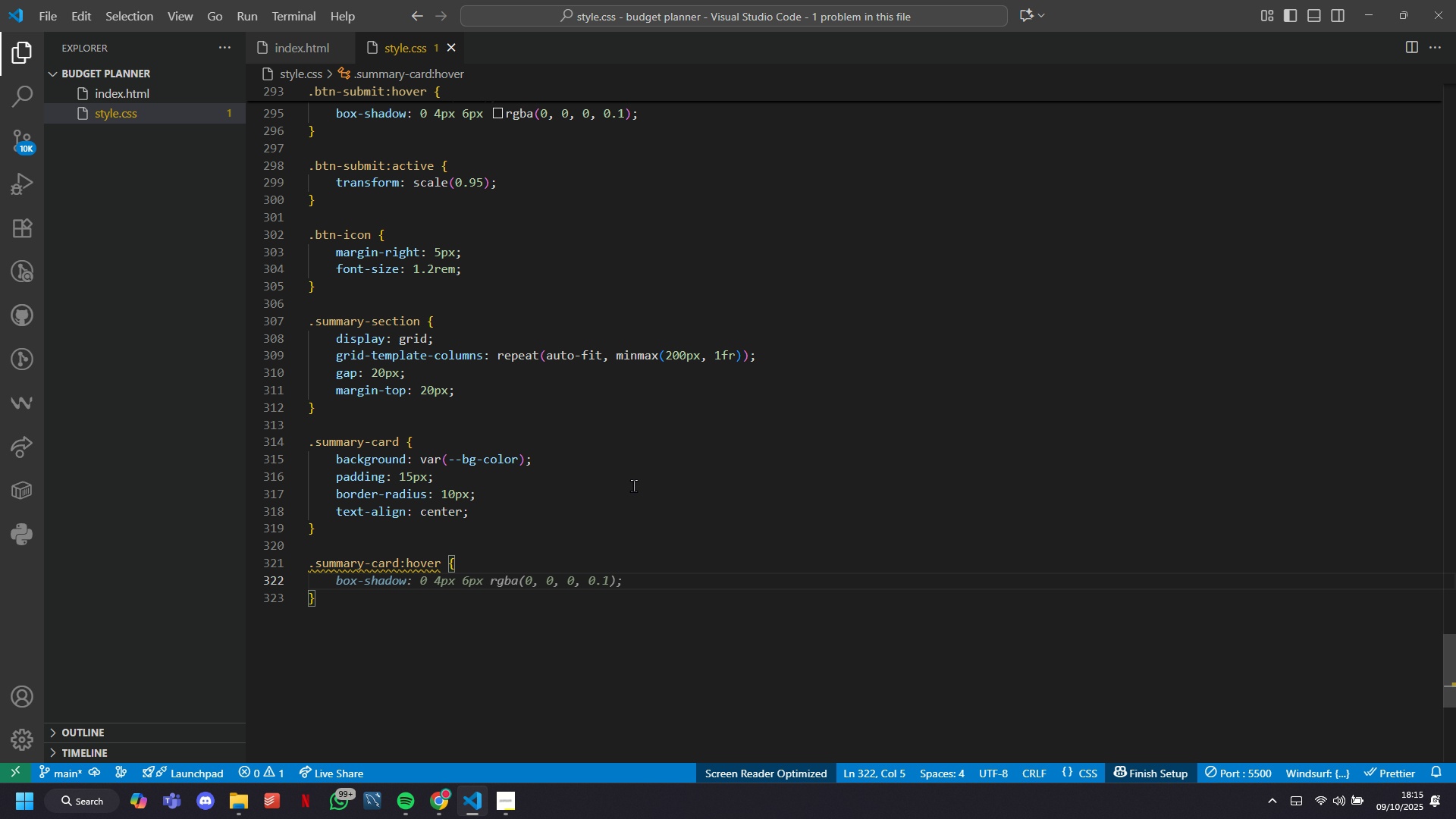 
key(Tab)
 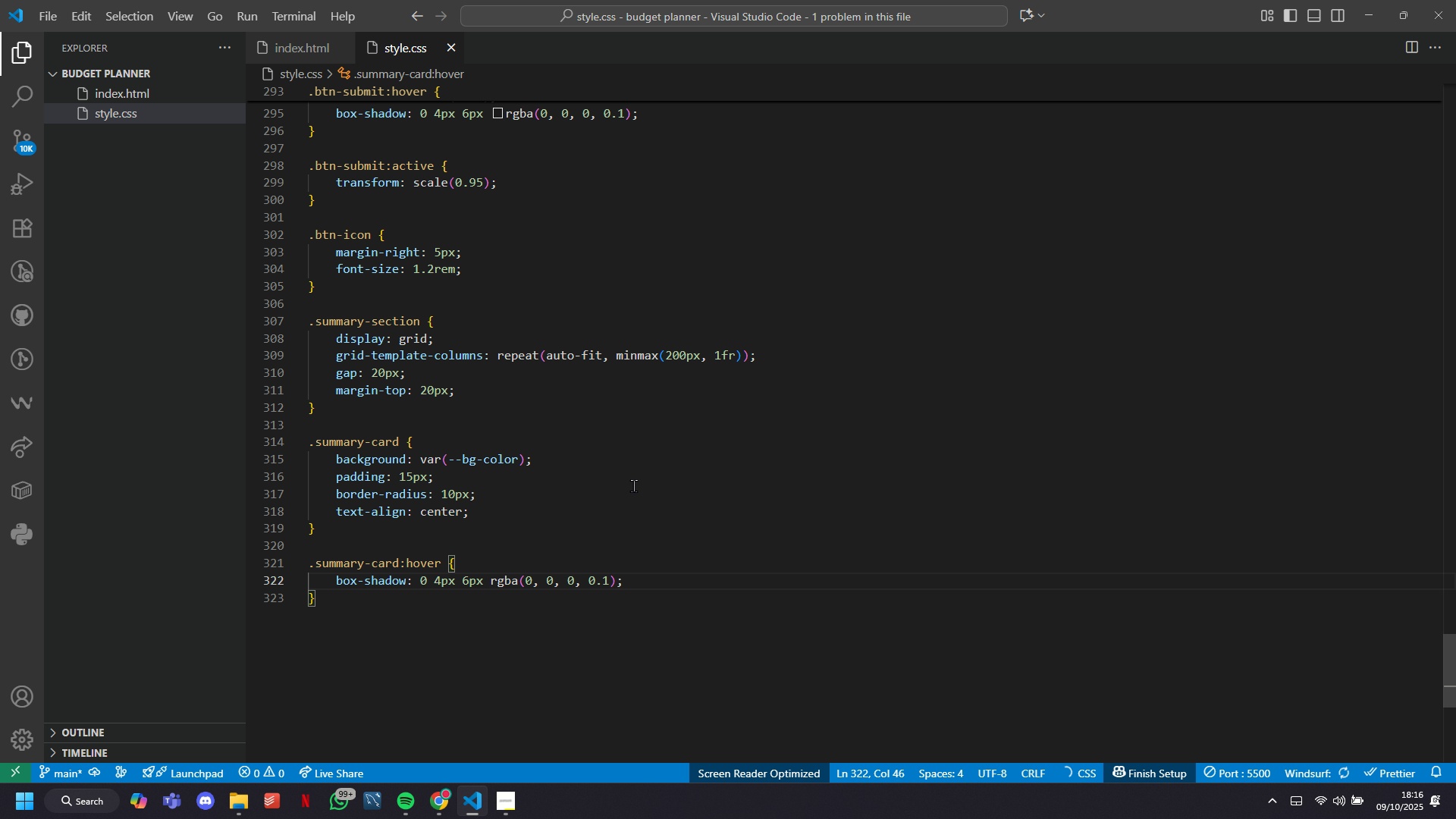 
key(Enter)
 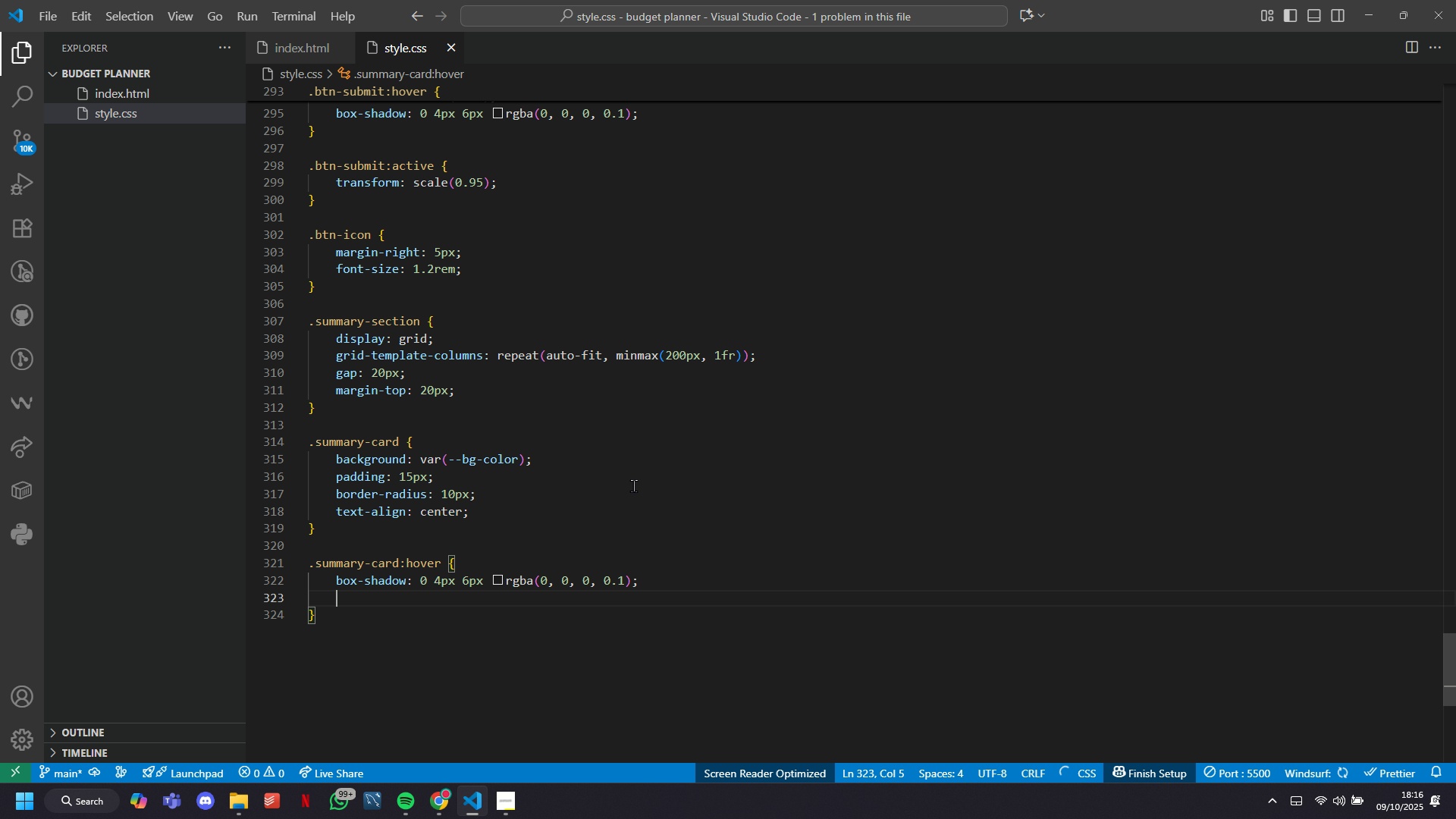 
type(transfrm : )
key(Tab)
 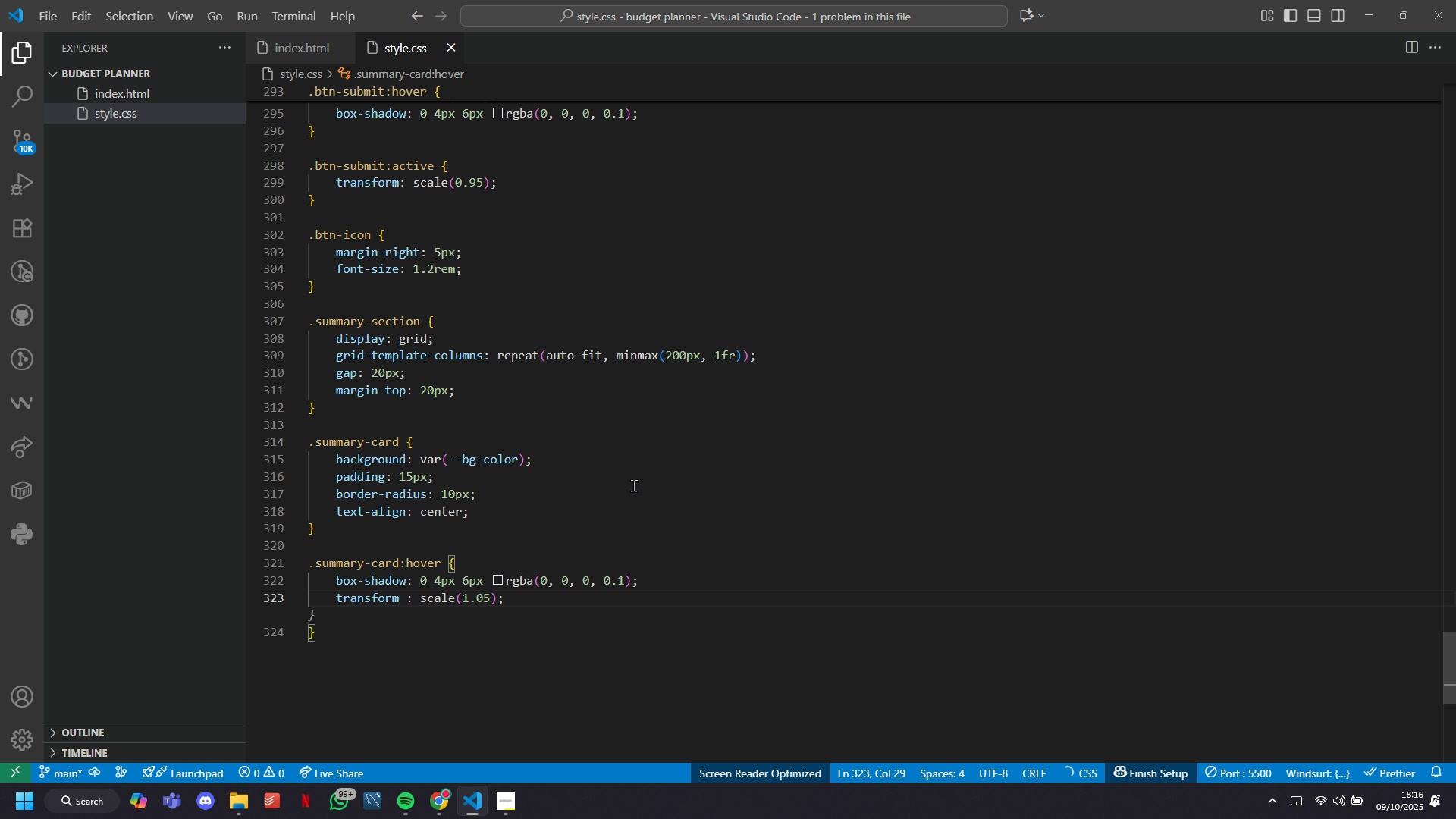 
wait(9.52)
 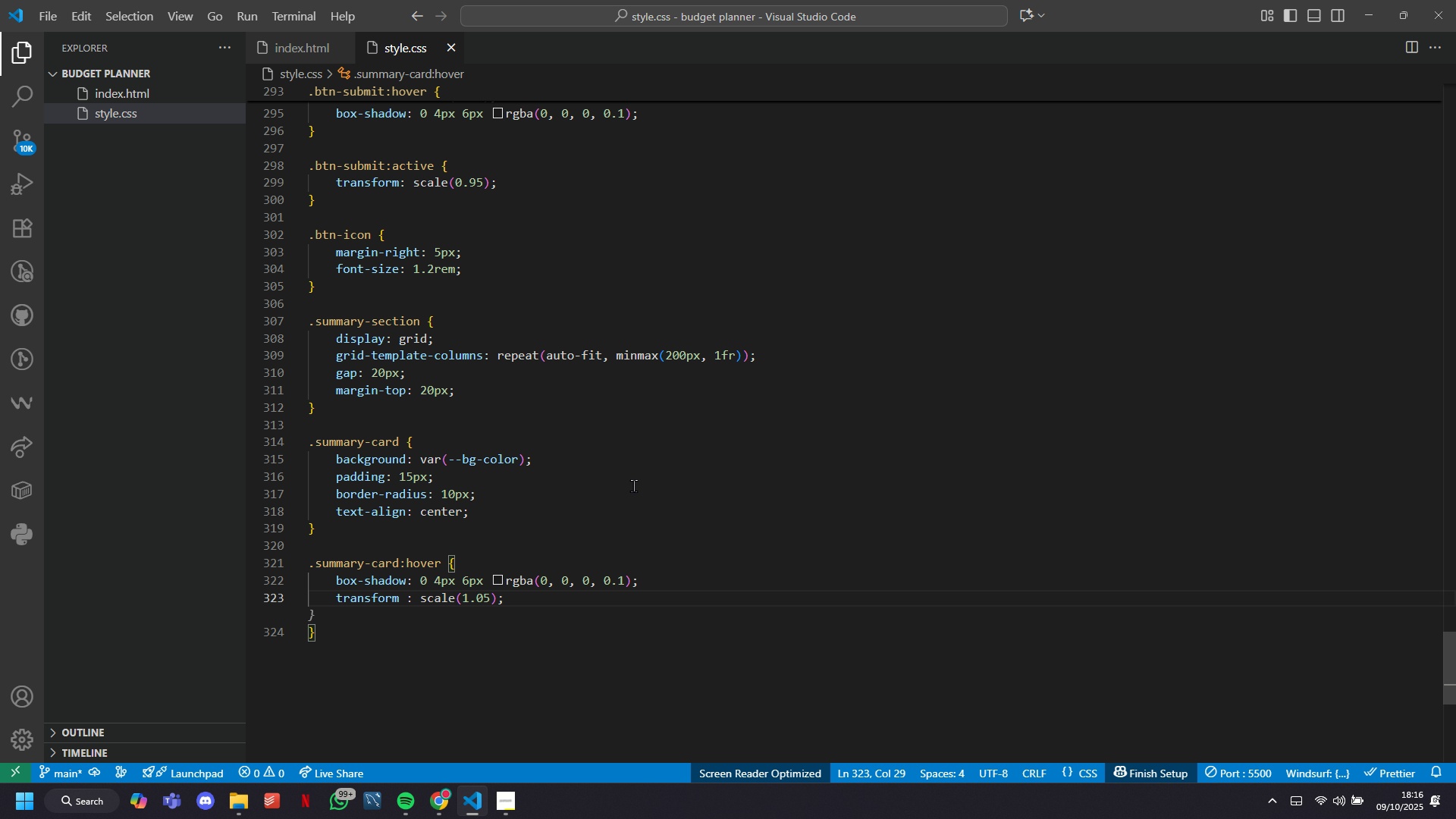 
key(ArrowDown)
 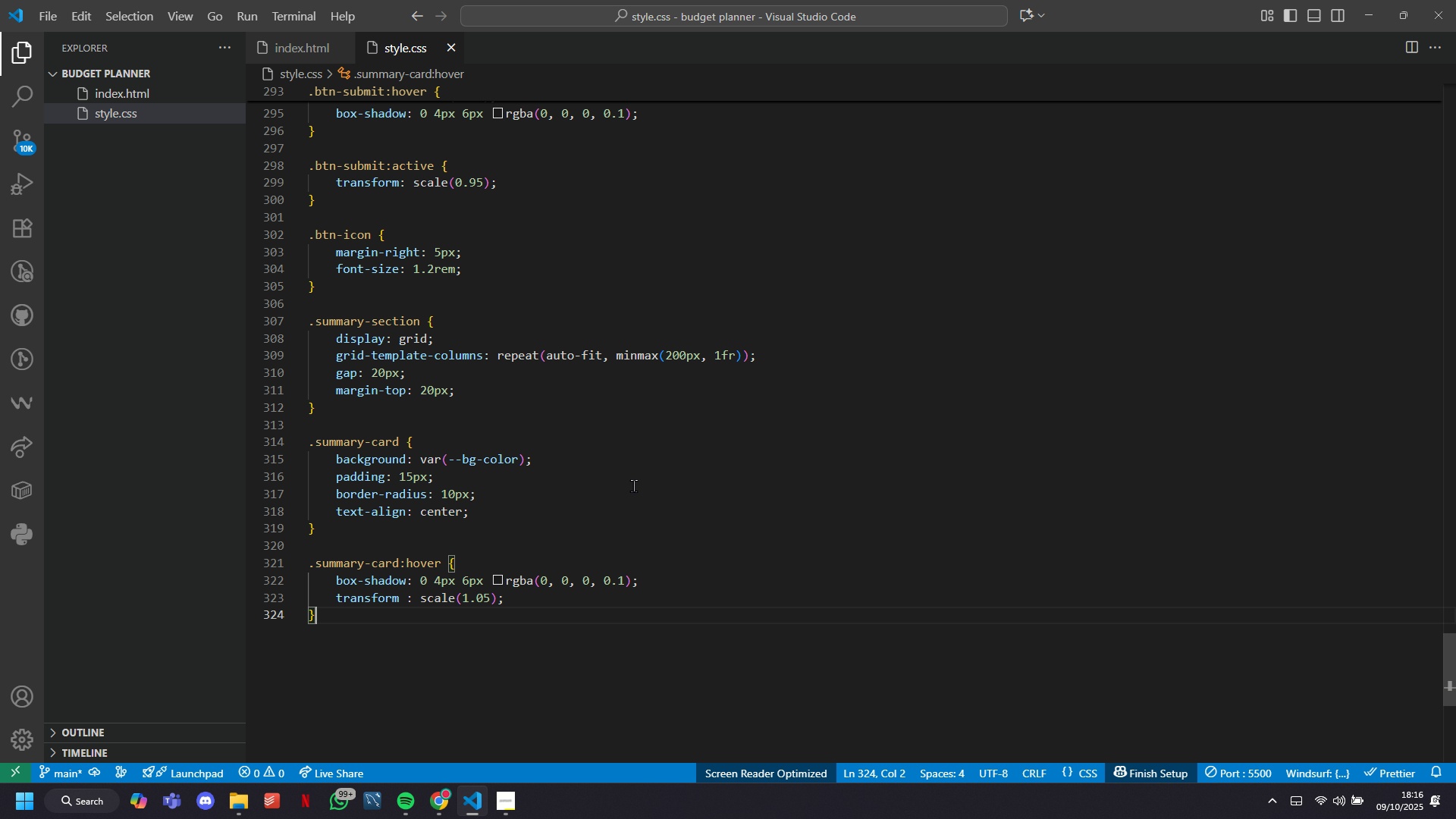 
key(Control+S)
 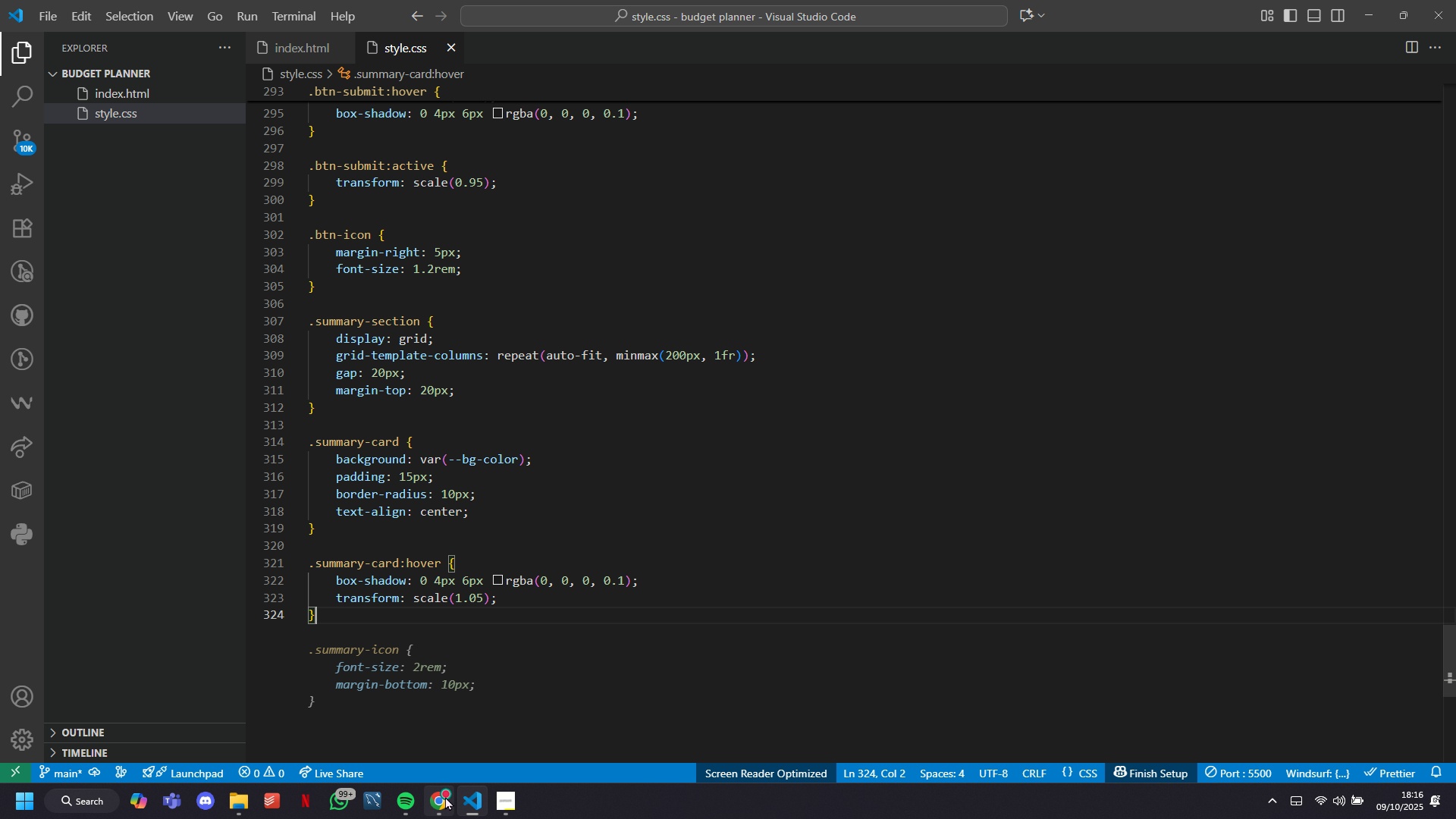 
left_click([445, 796])
 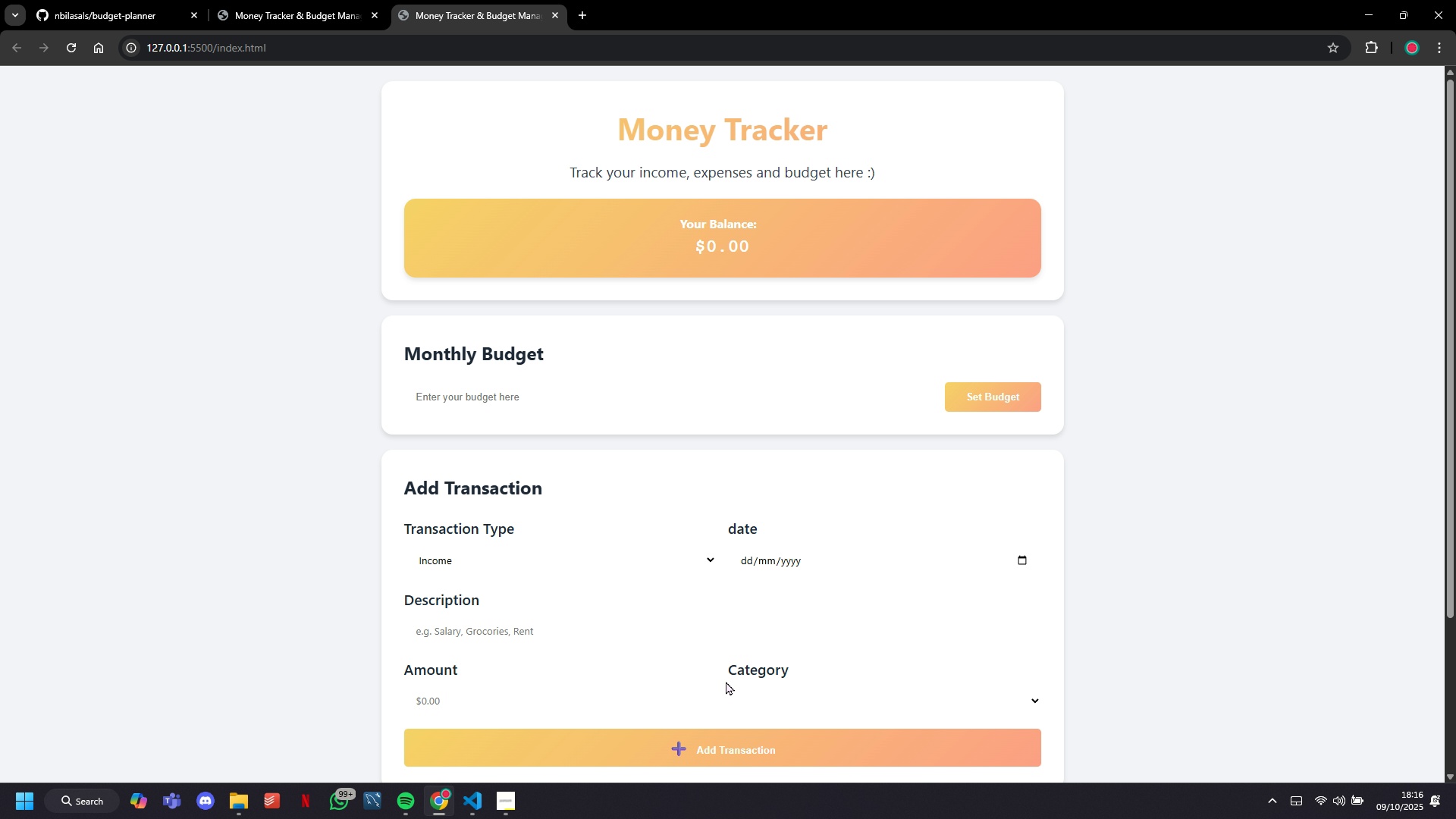 
scroll: coordinate [811, 633], scroll_direction: down, amount: 20.0
 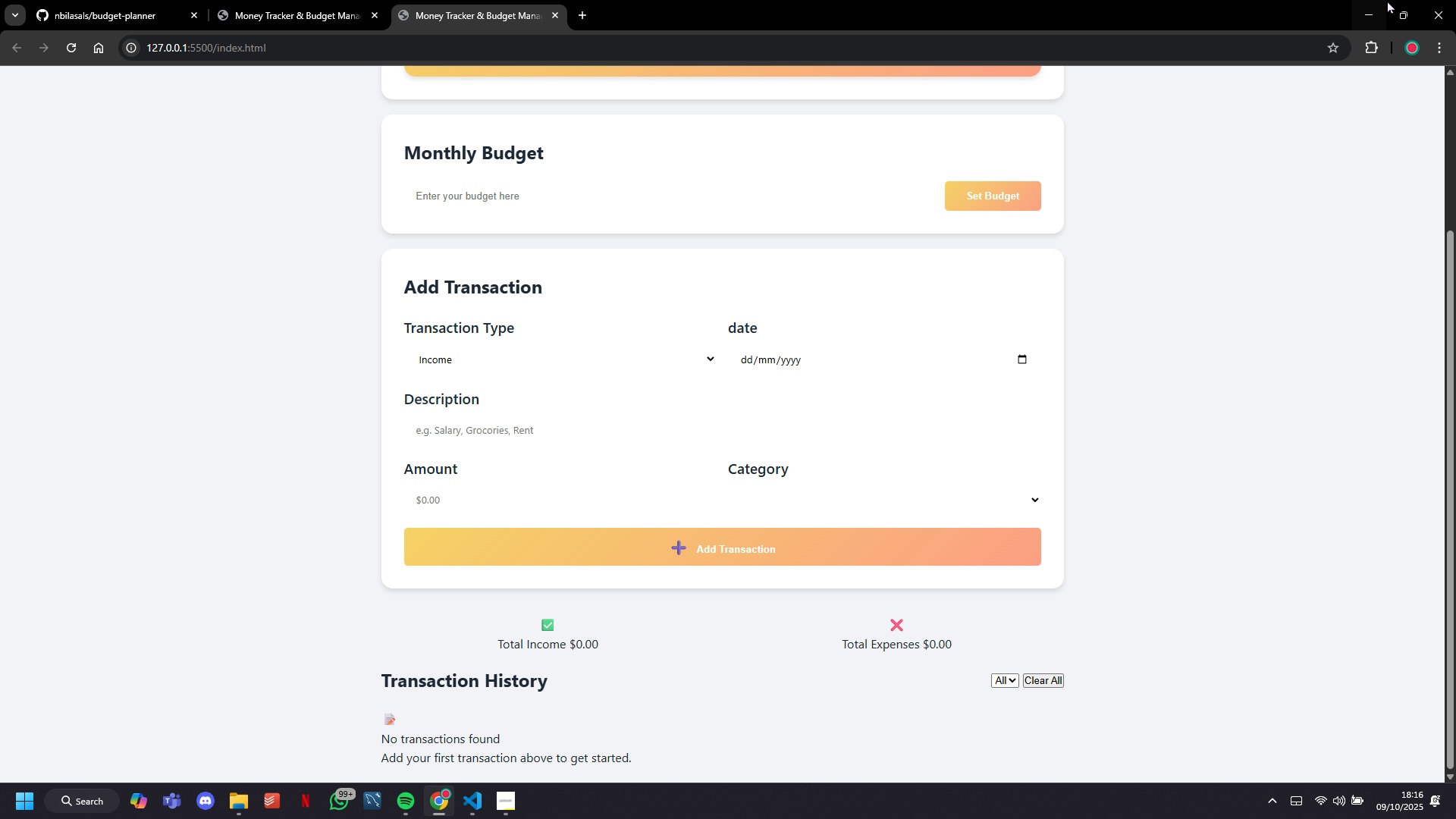 
scroll: coordinate [930, 513], scroll_direction: up, amount: 5.0
 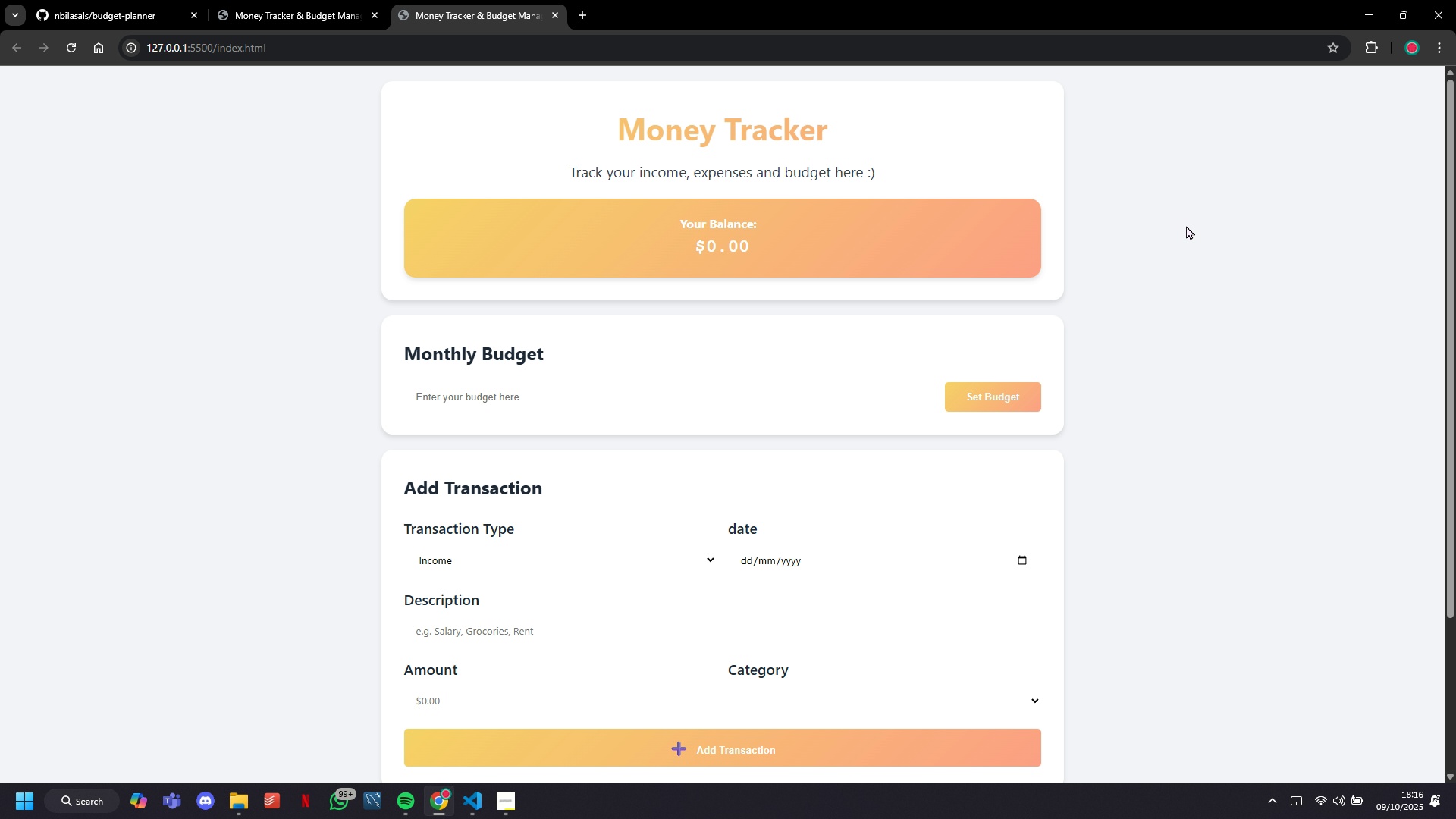 
scroll: coordinate [1156, 297], scroll_direction: down, amount: 4.0
 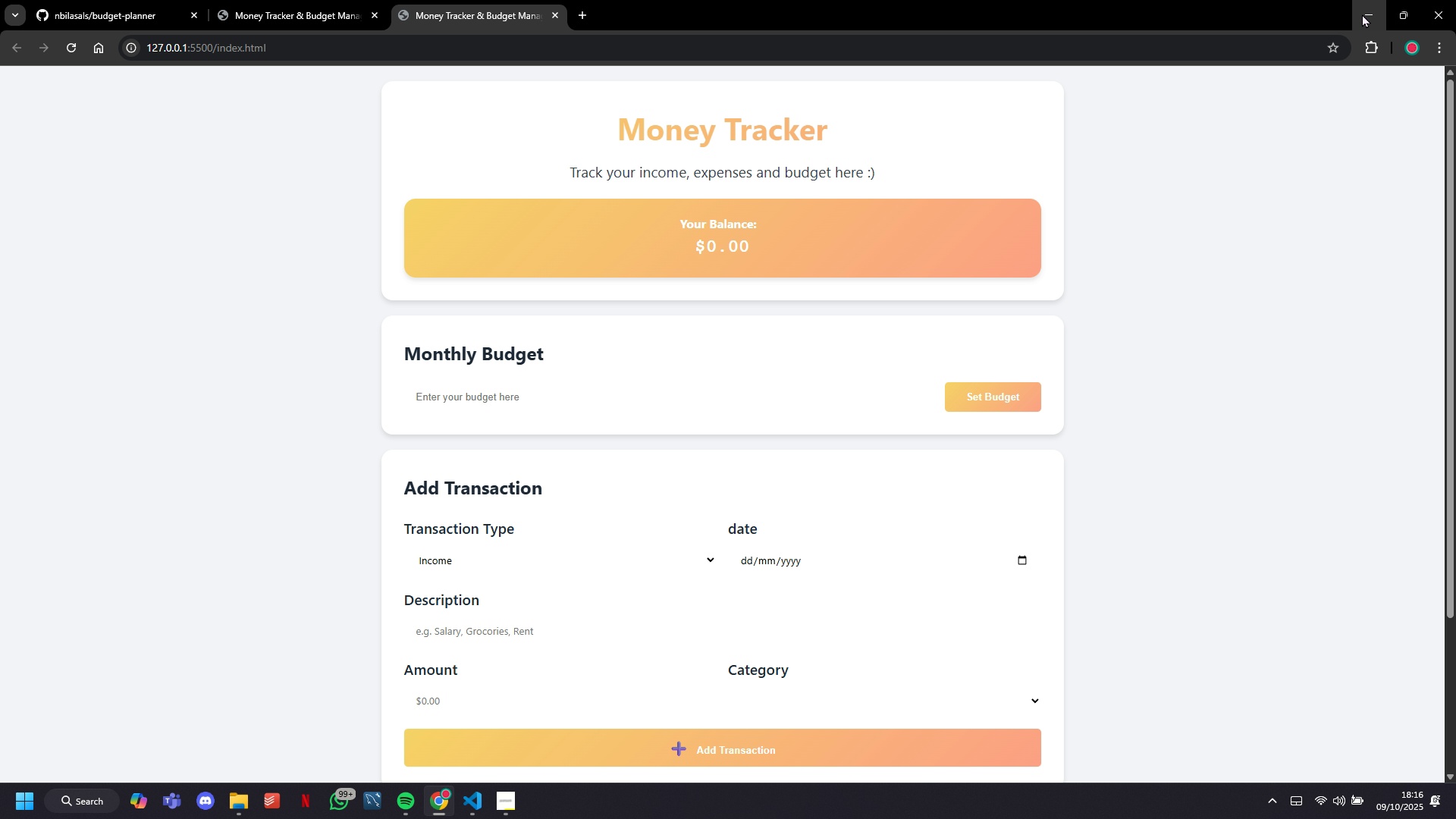 
left_click([1362, 14])
 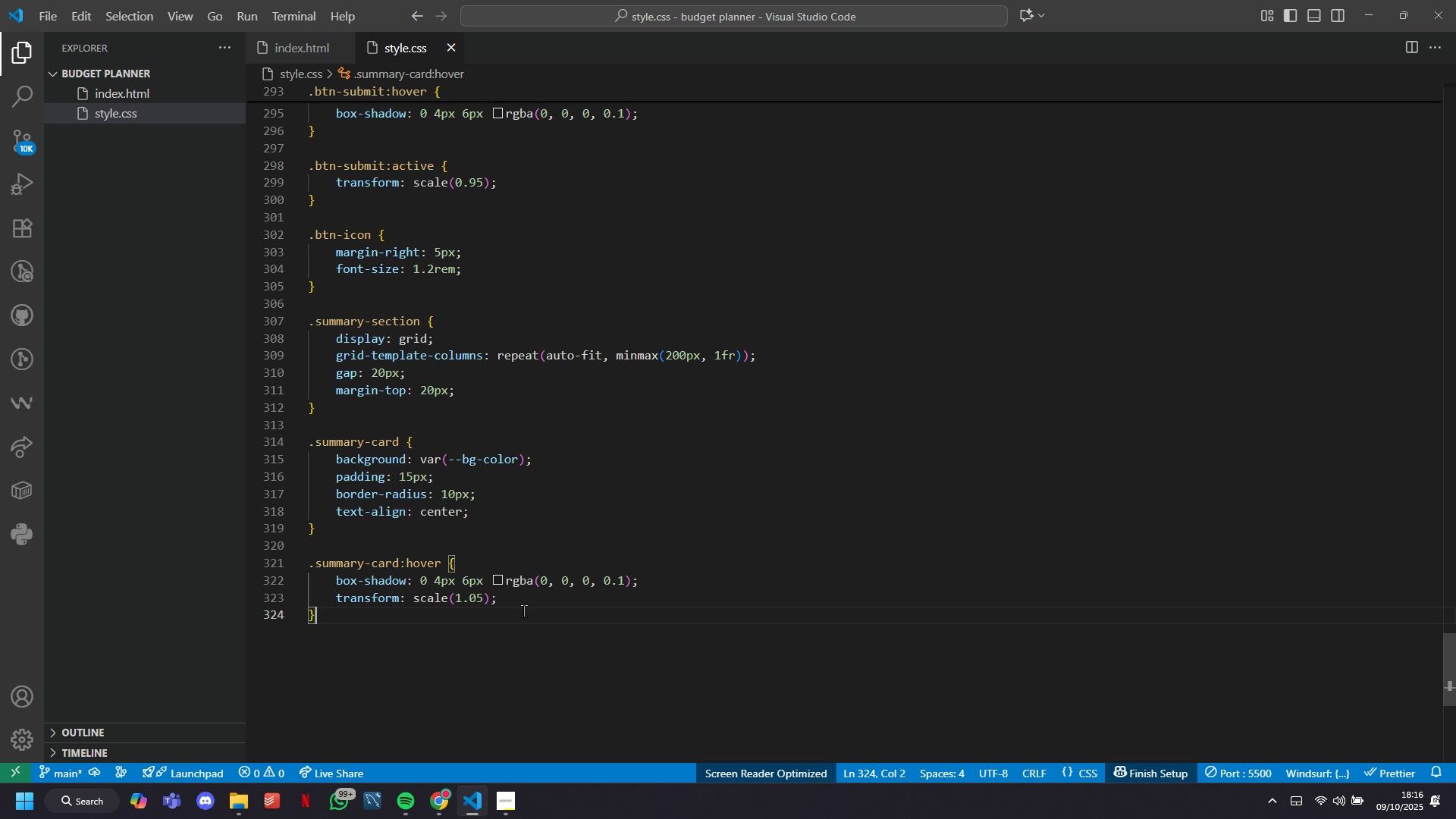 
key(Enter)
 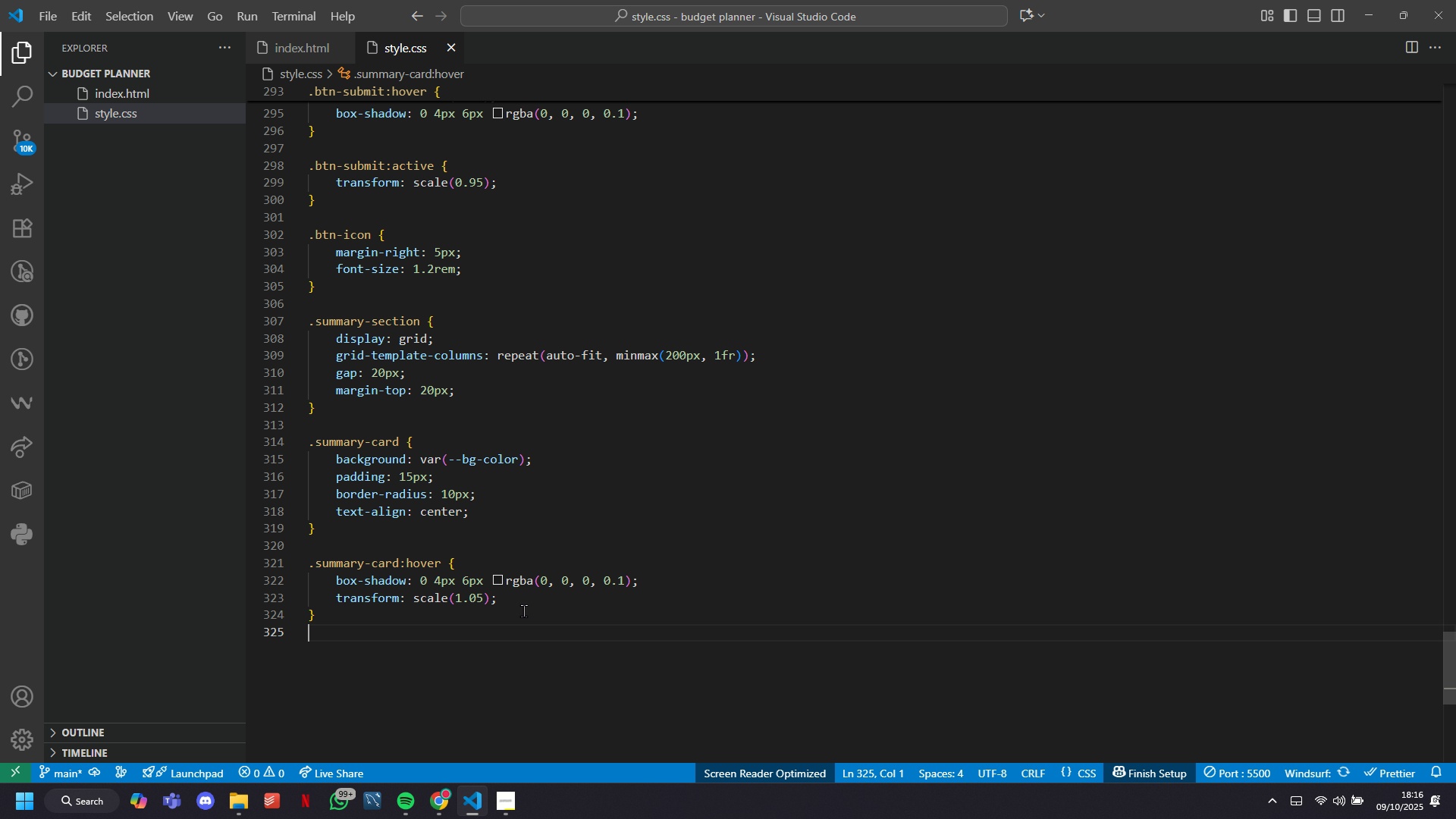 
key(Enter)
 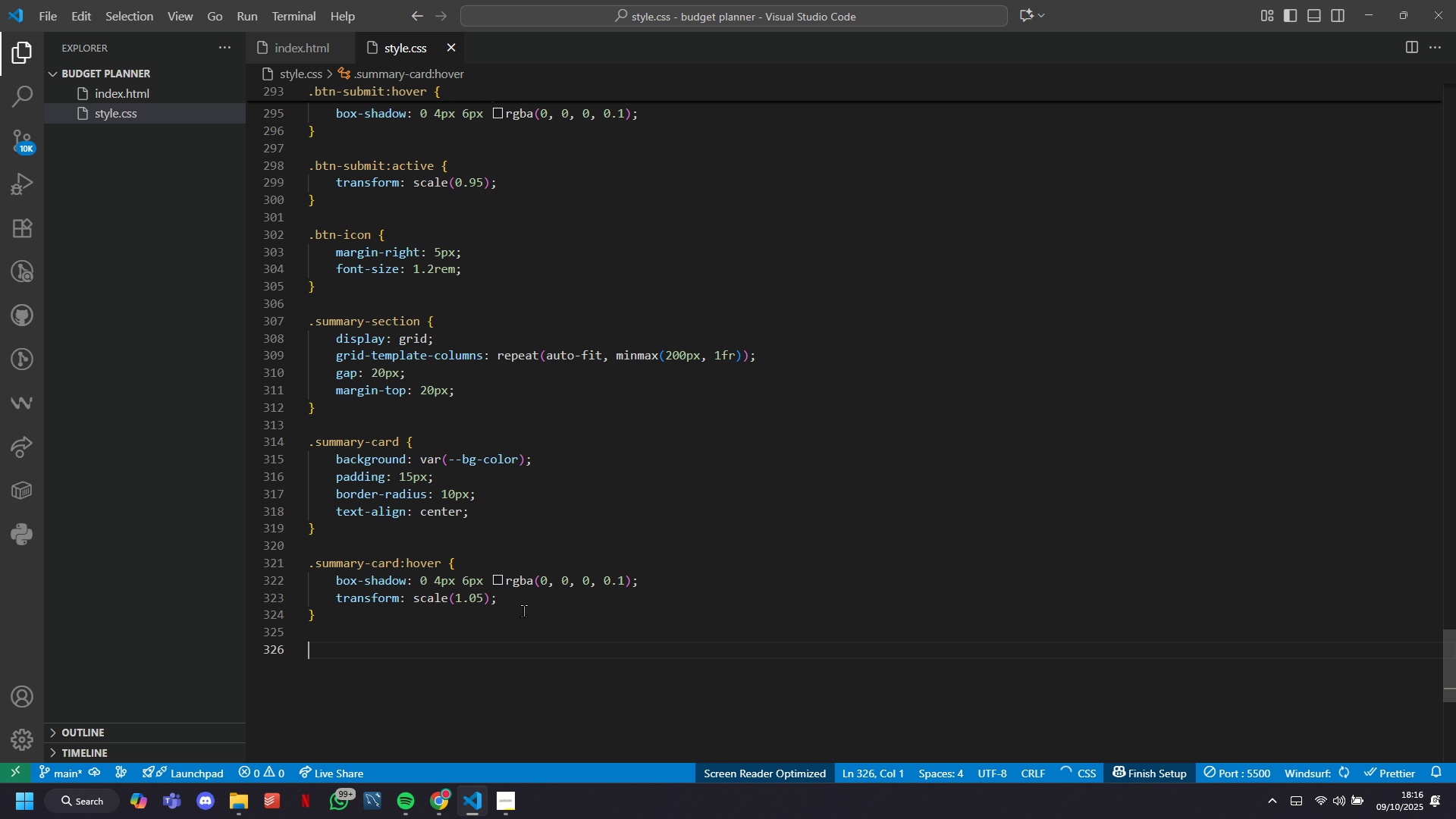 
type(.income)
key(Tab)
 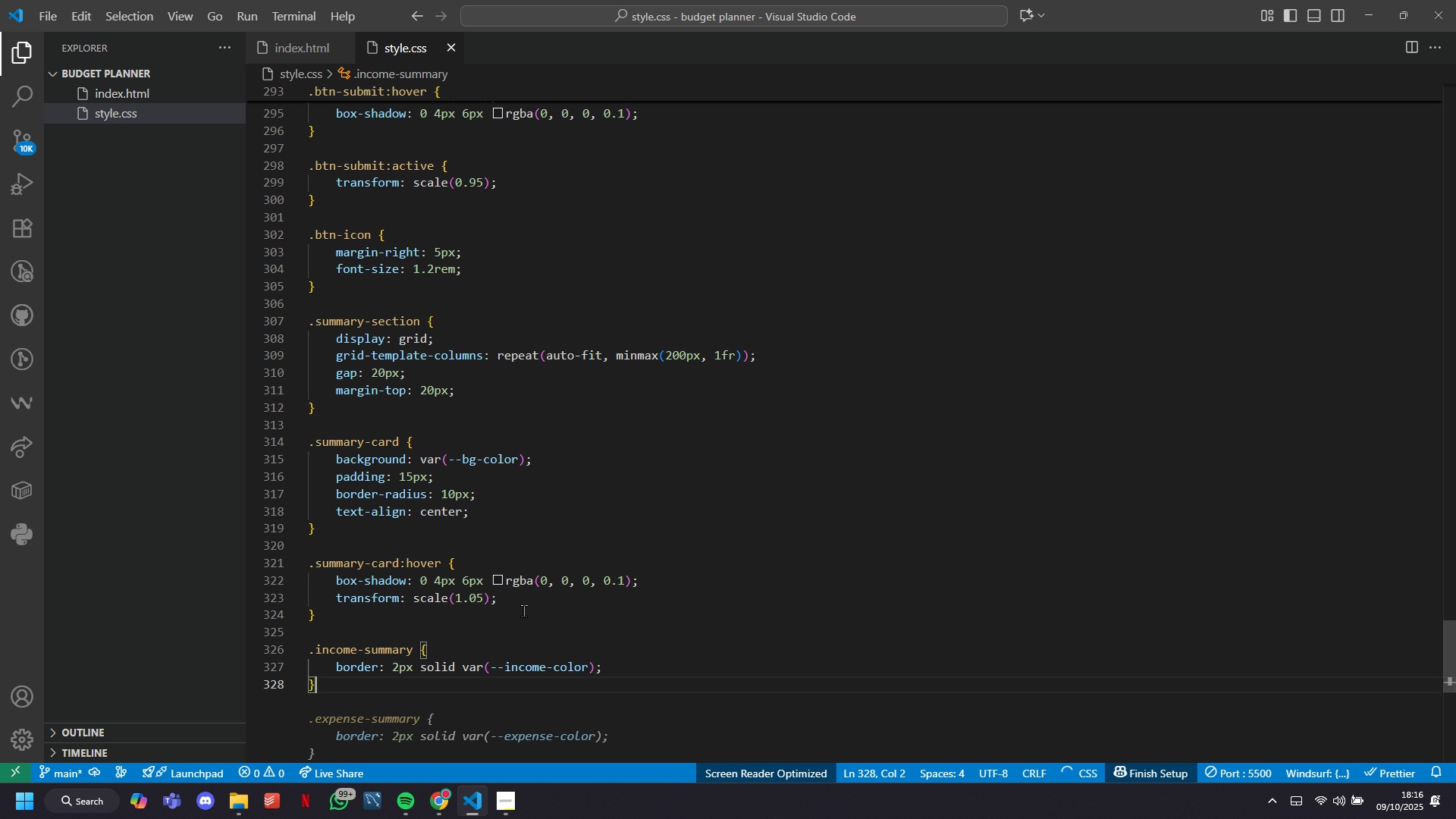 
key(Enter)
 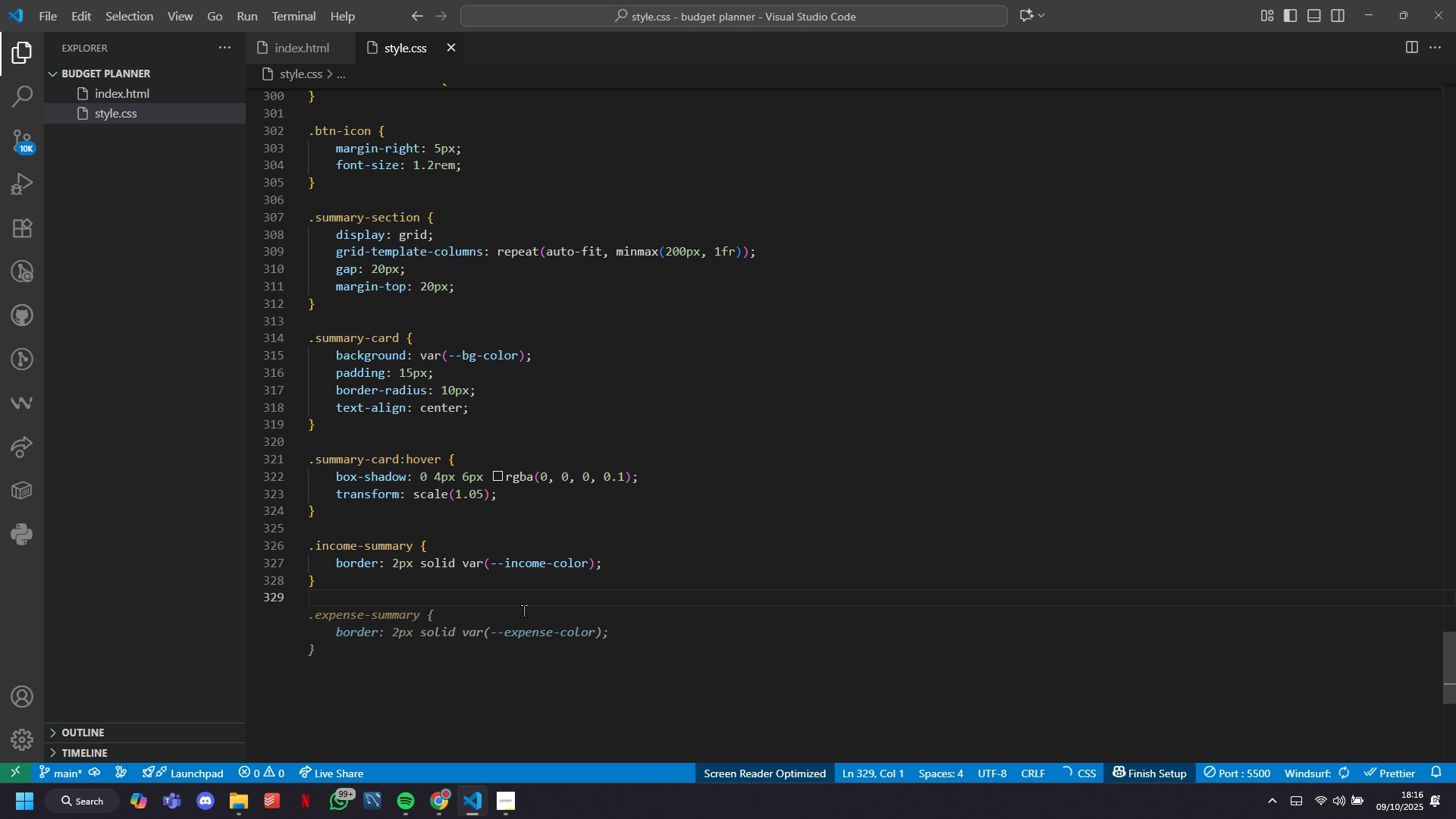 
key(Tab)
 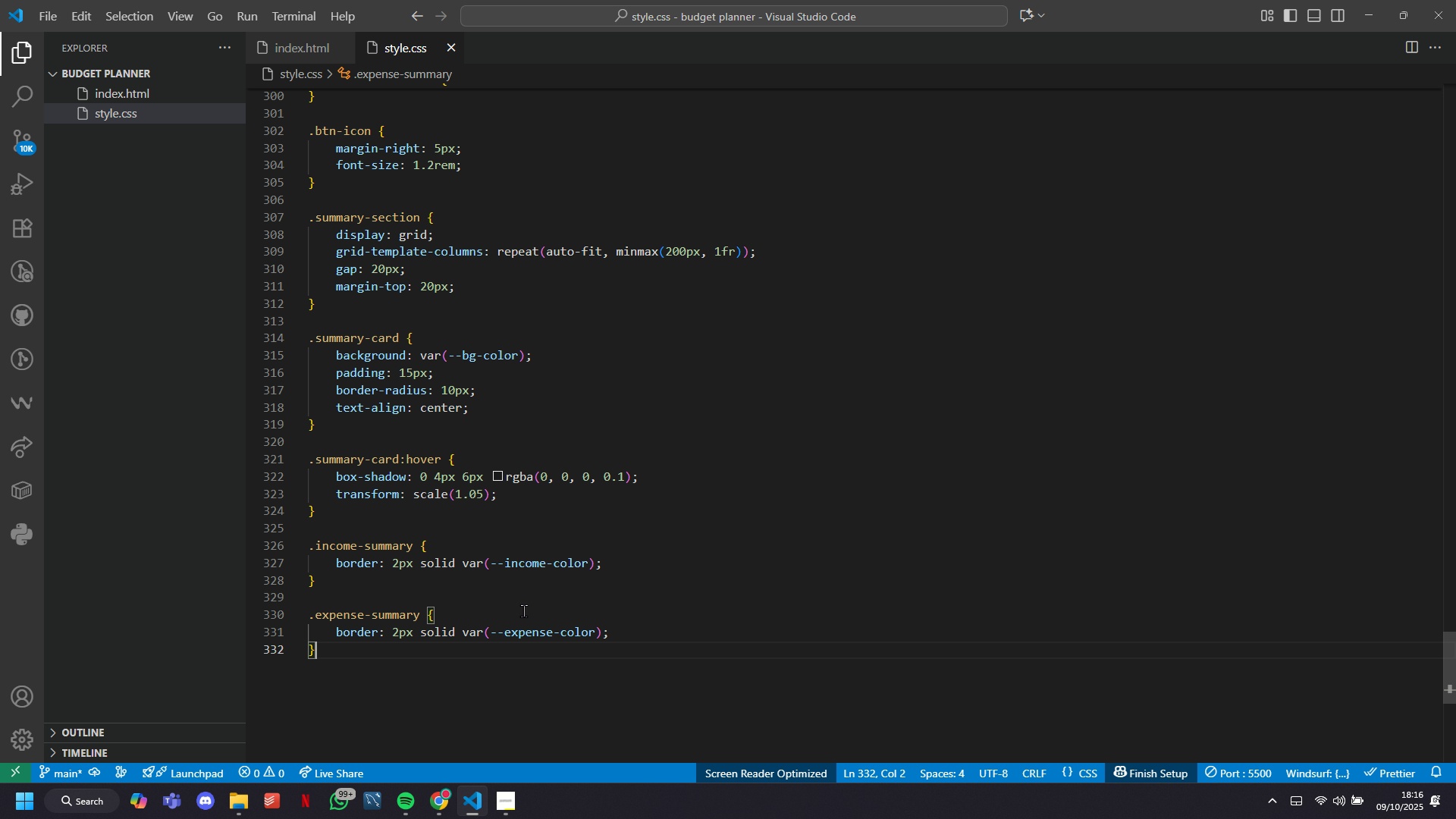 
key(Enter)
 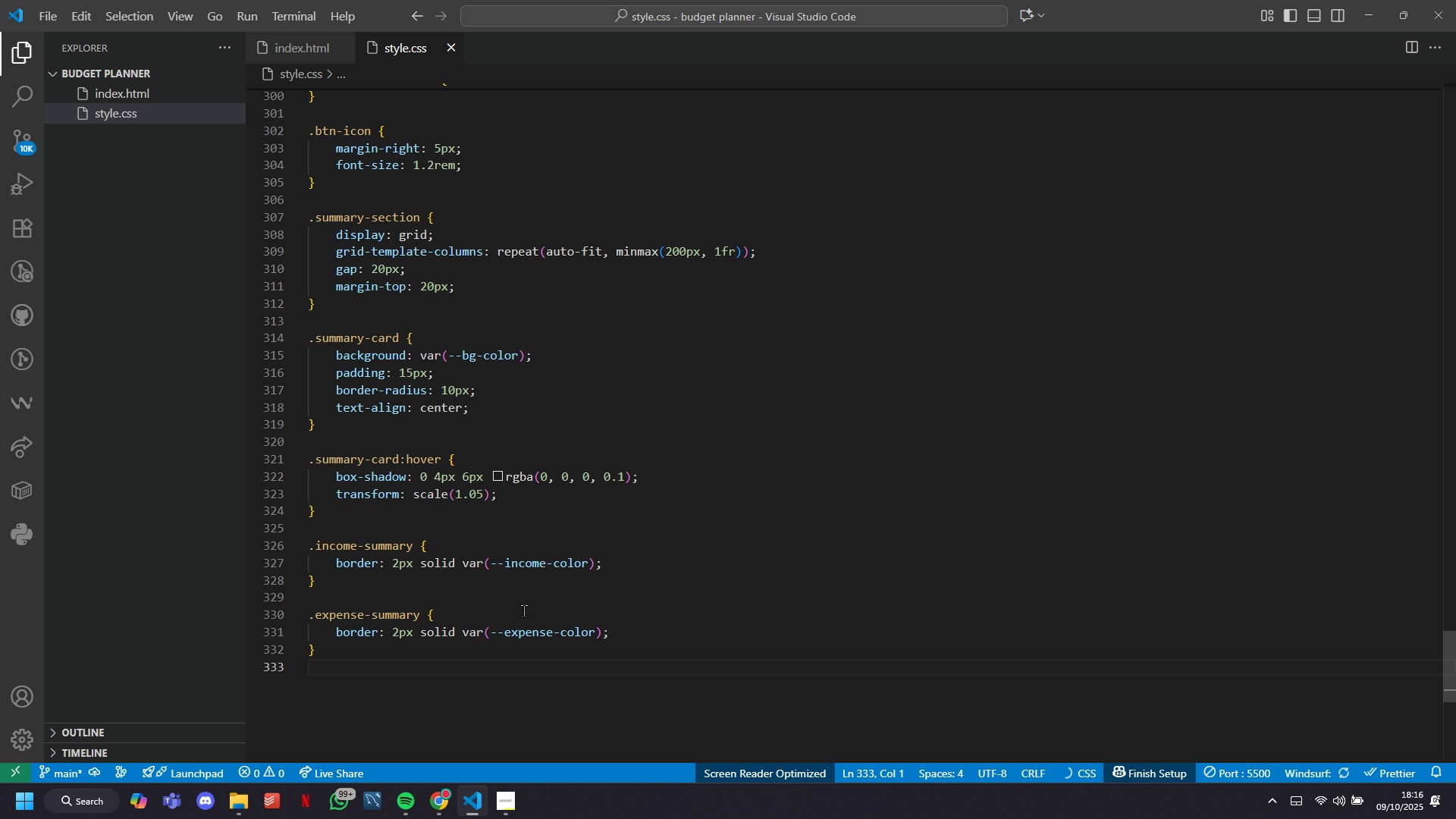 
key(Enter)
 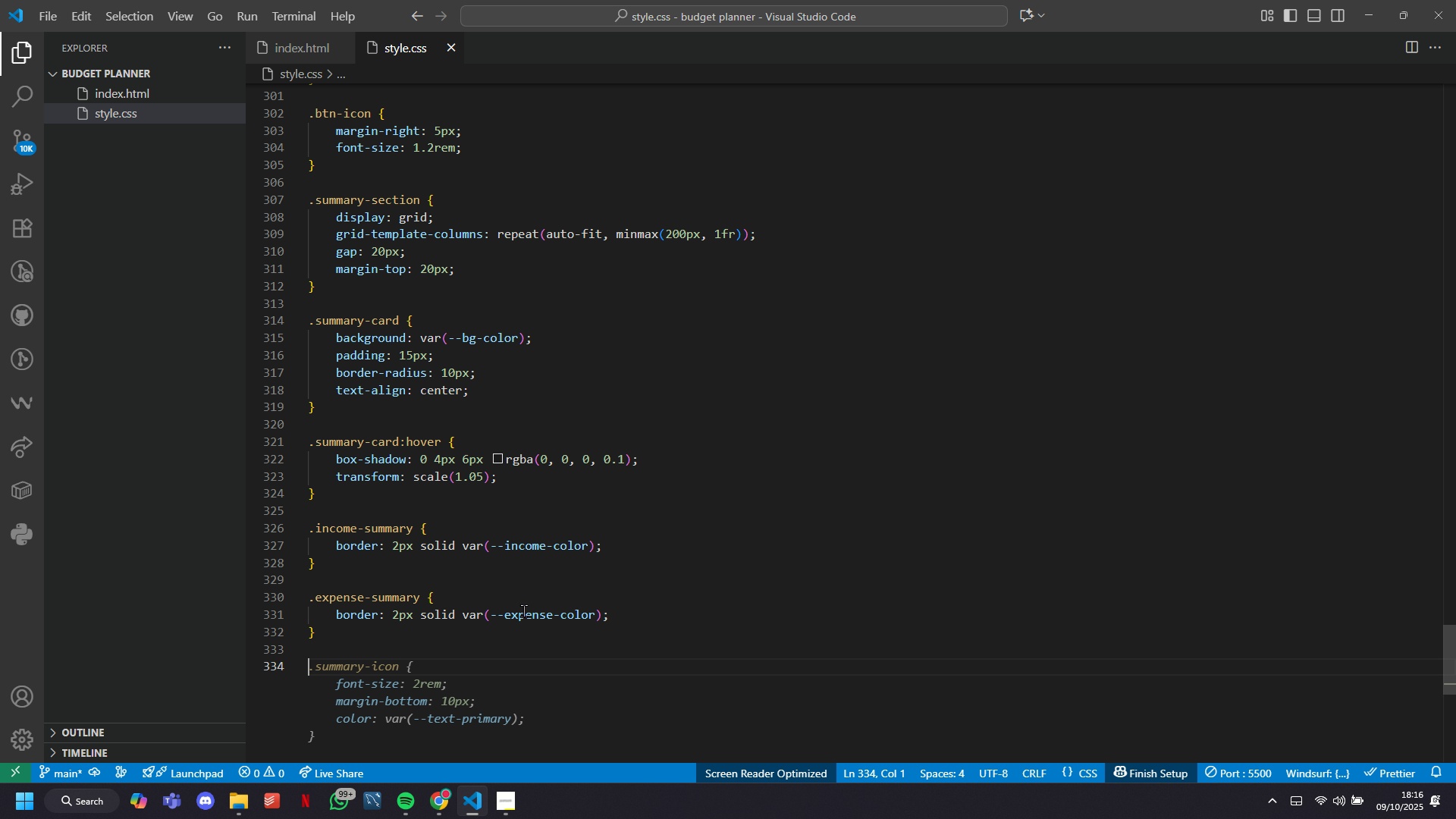 
key(Tab)
 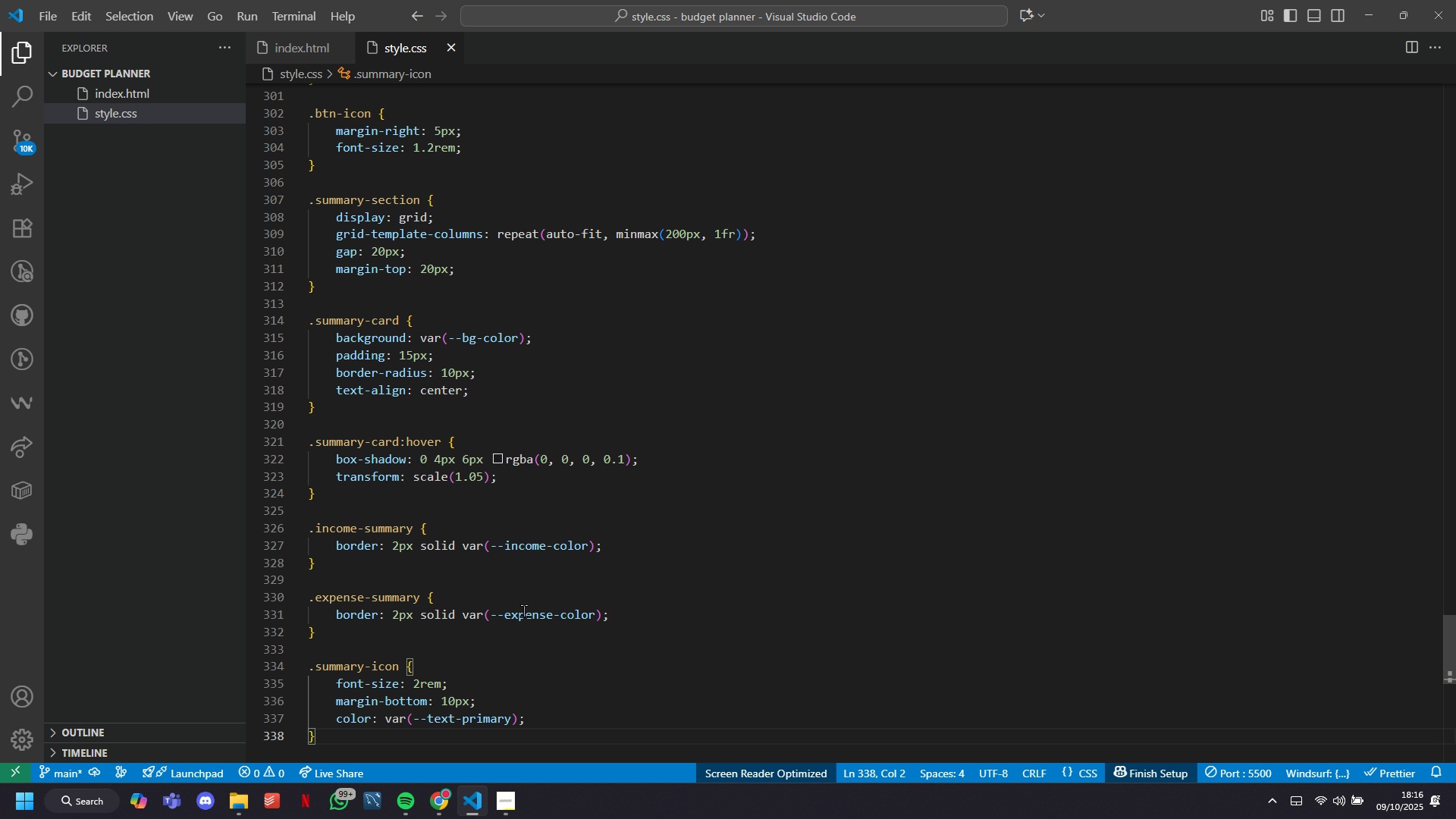 
key(Enter)
 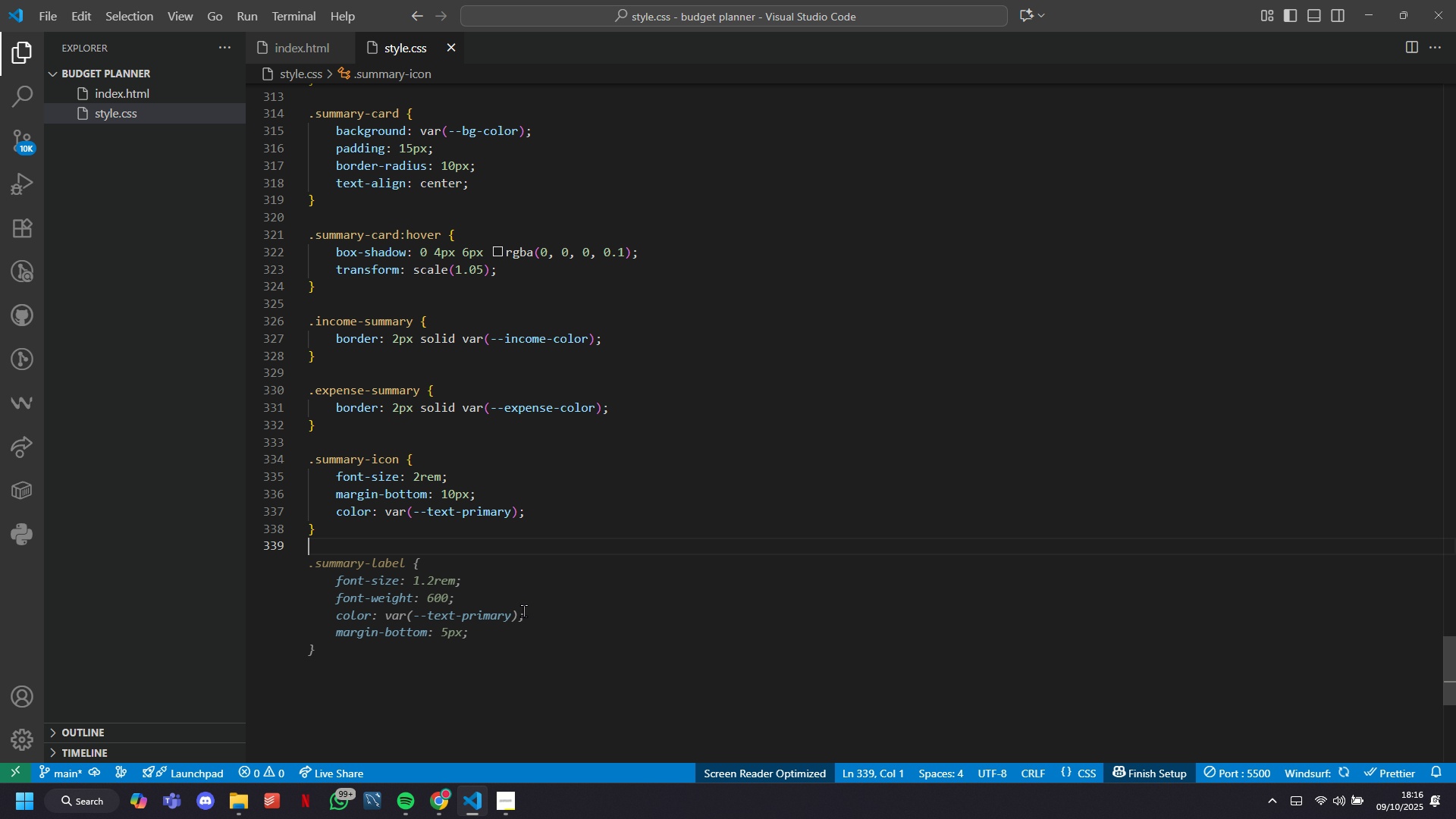 
key(Enter)
 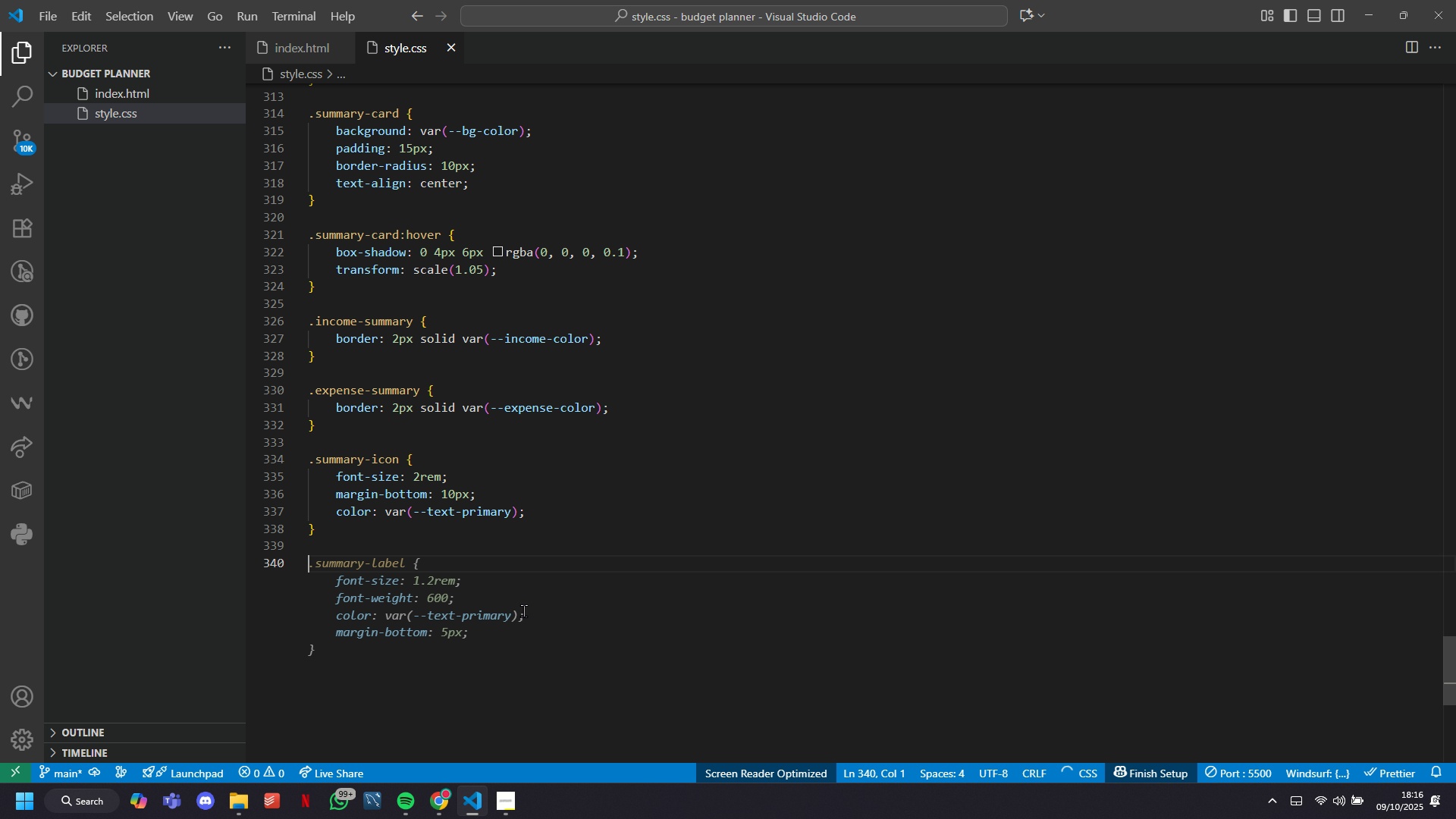 
type(.summary-content [)
 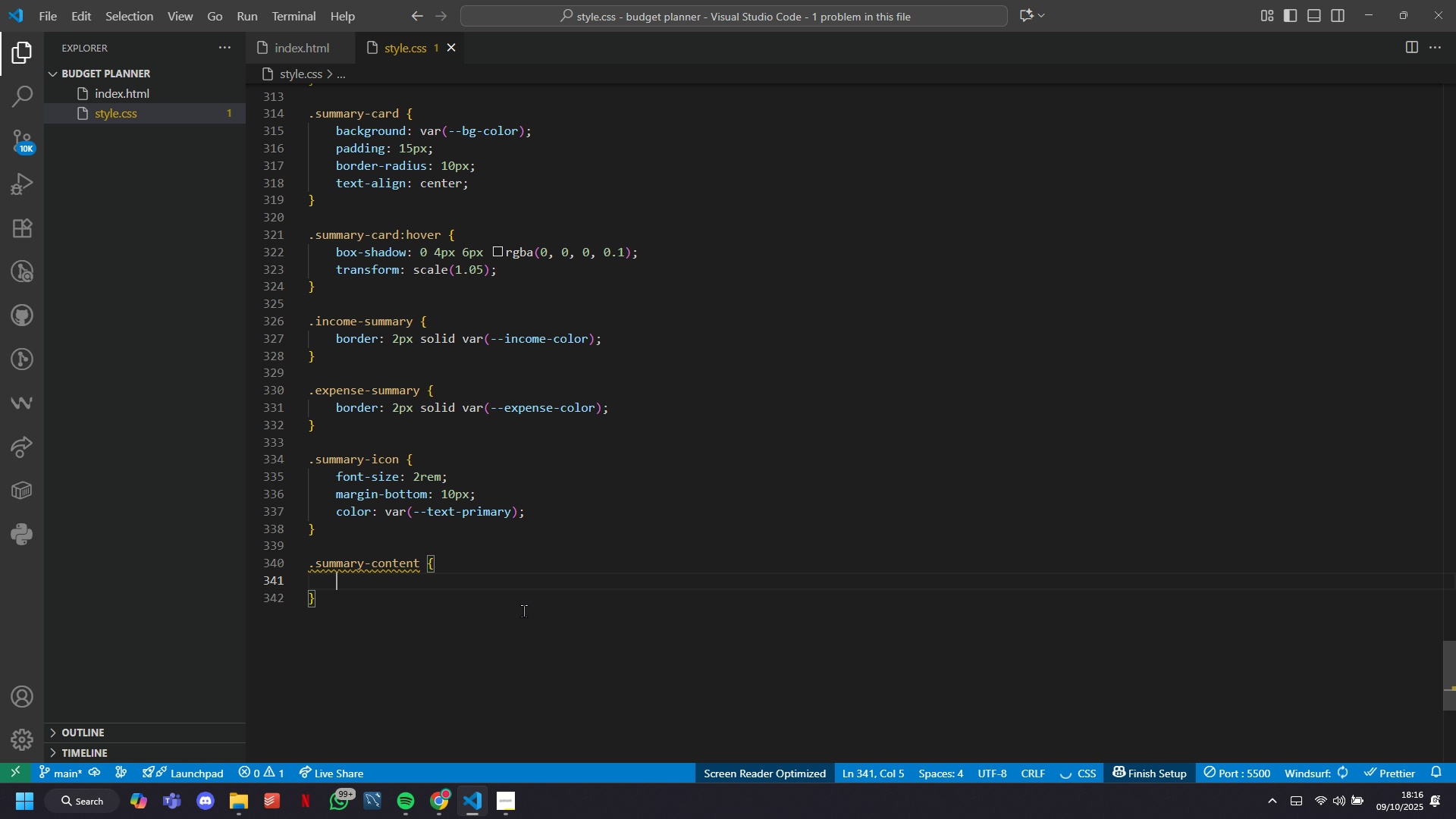 
hold_key(key=ShiftLeft, duration=0.33)
 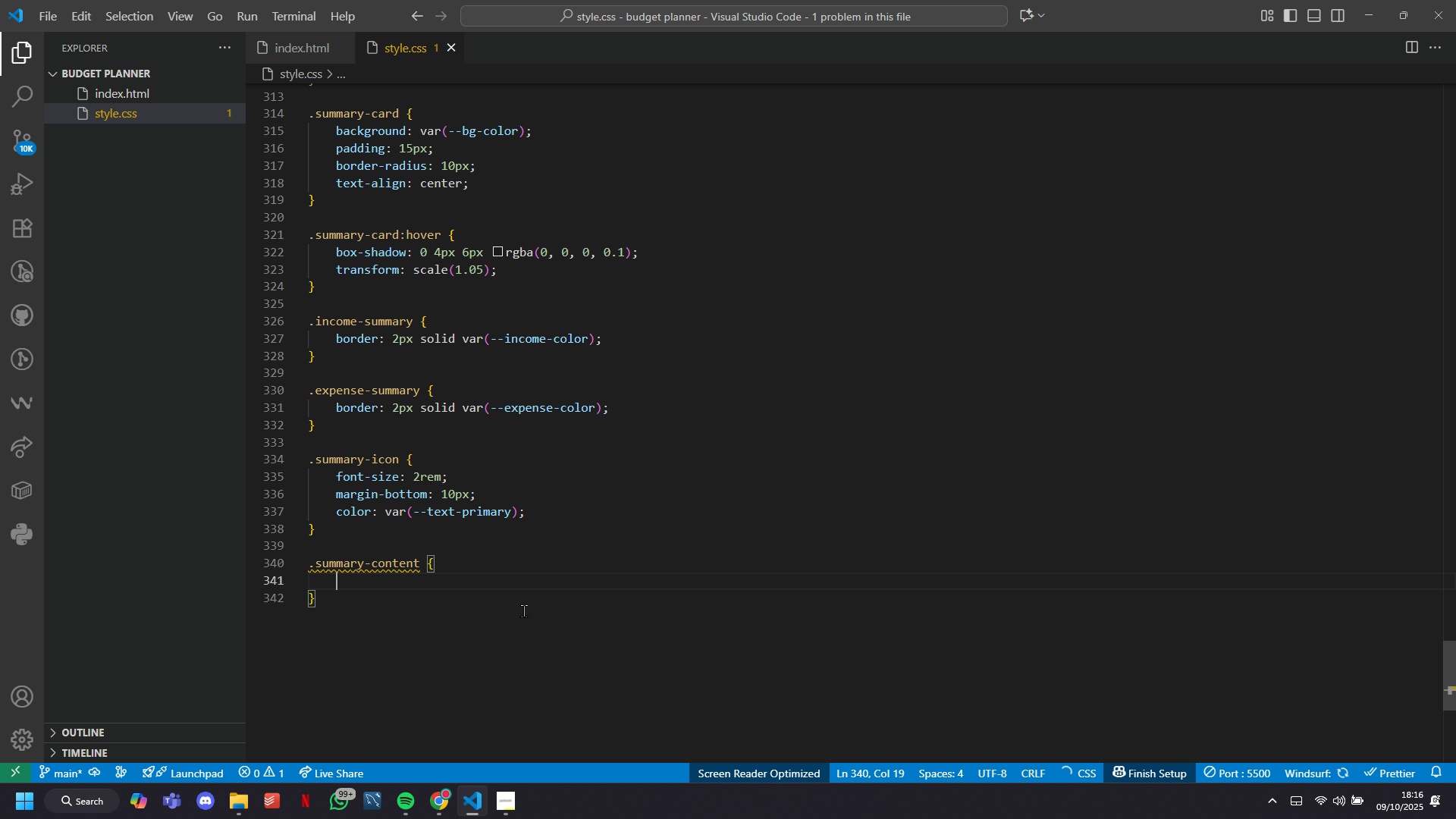 
key(Enter)
 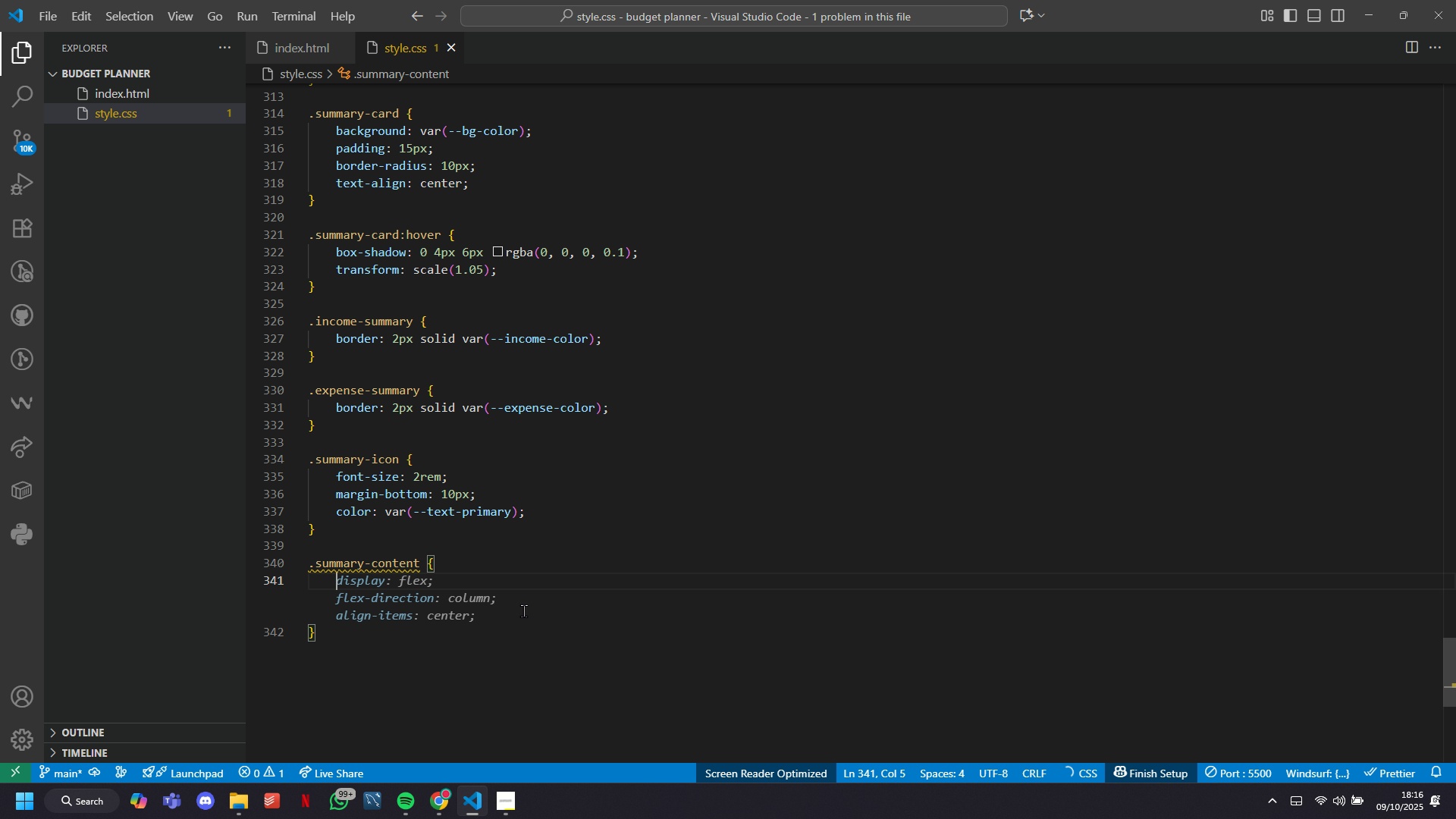 
key(Tab)
 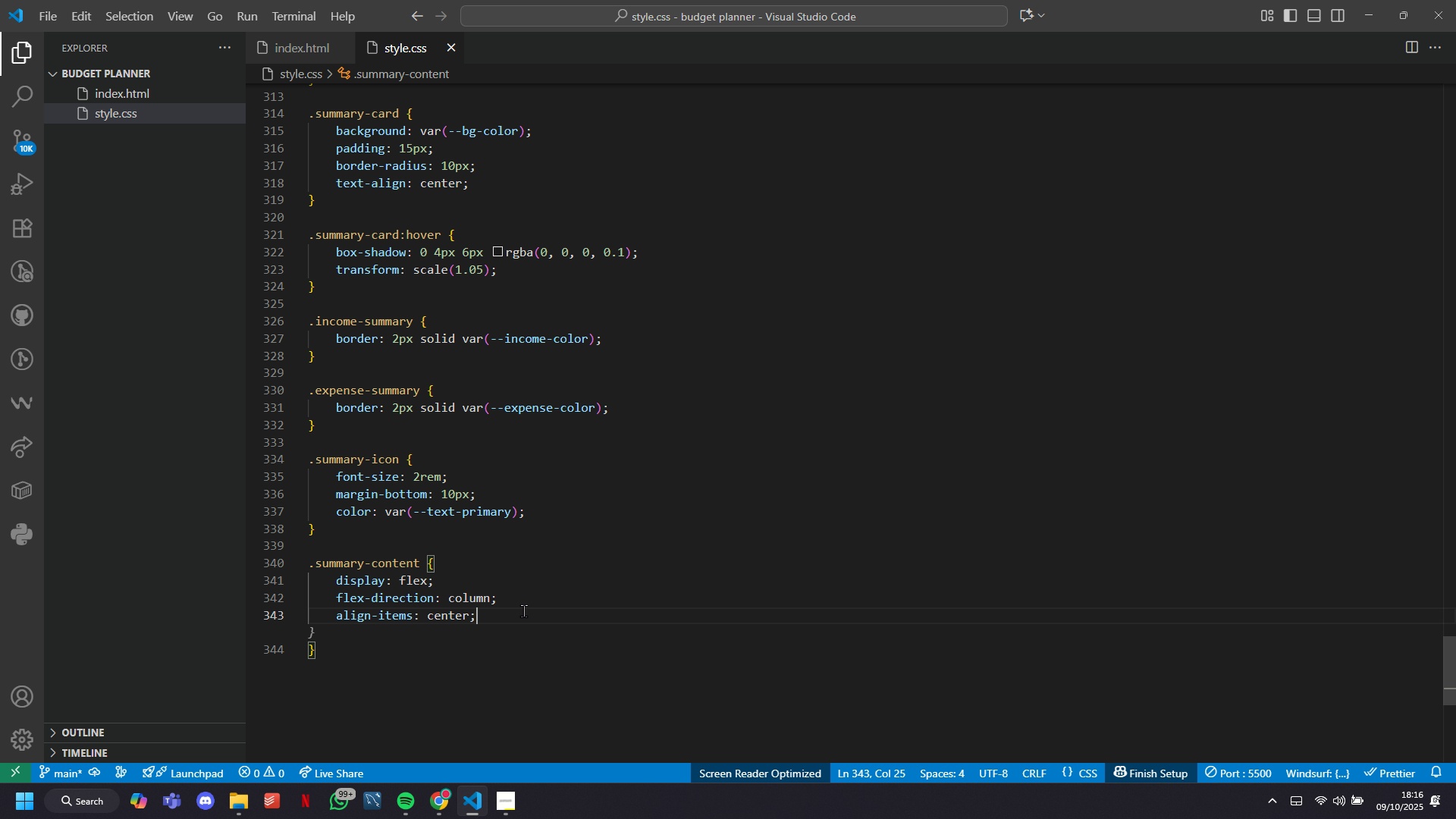 
key(ArrowDown)
 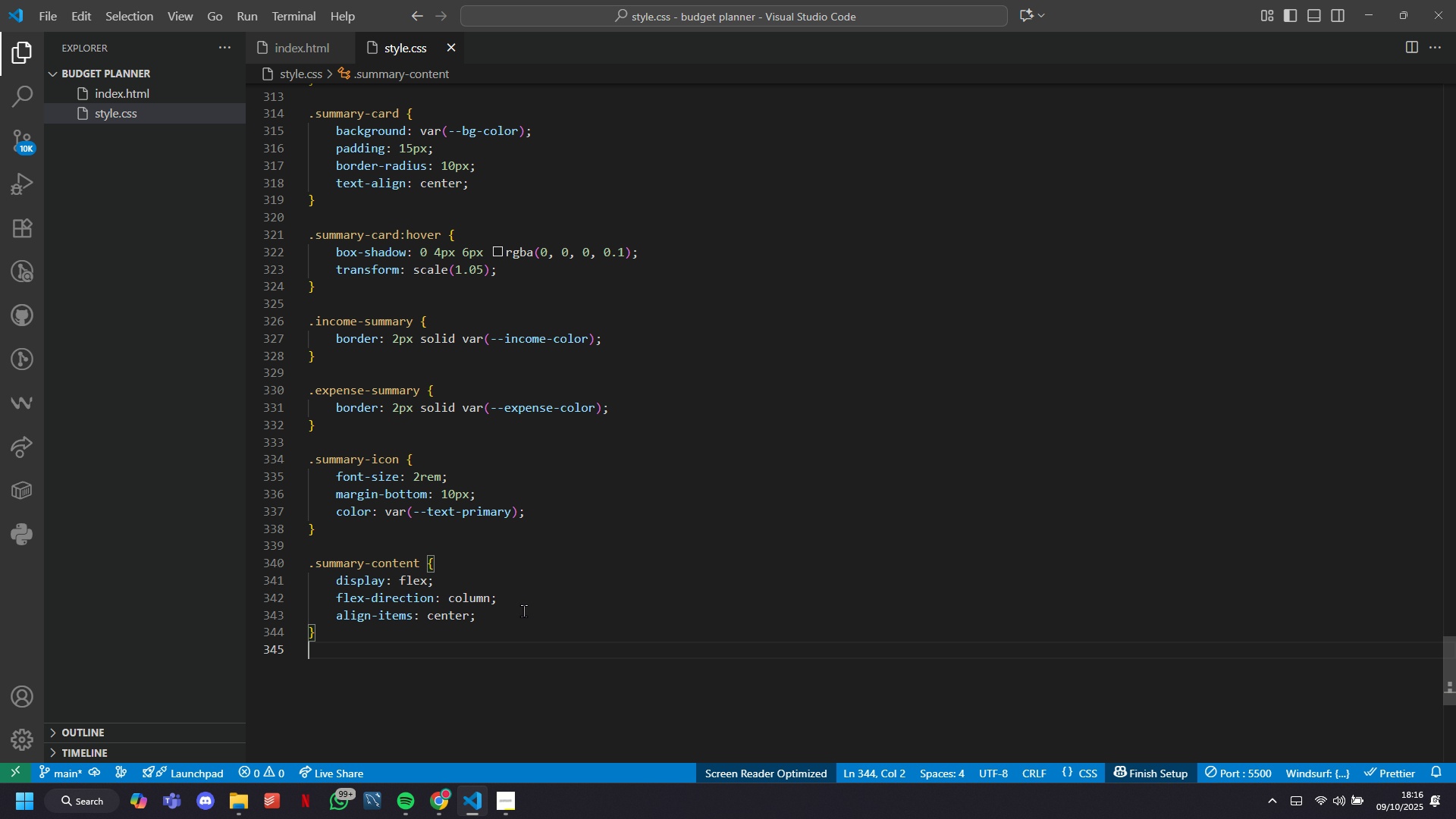 
key(Enter)
 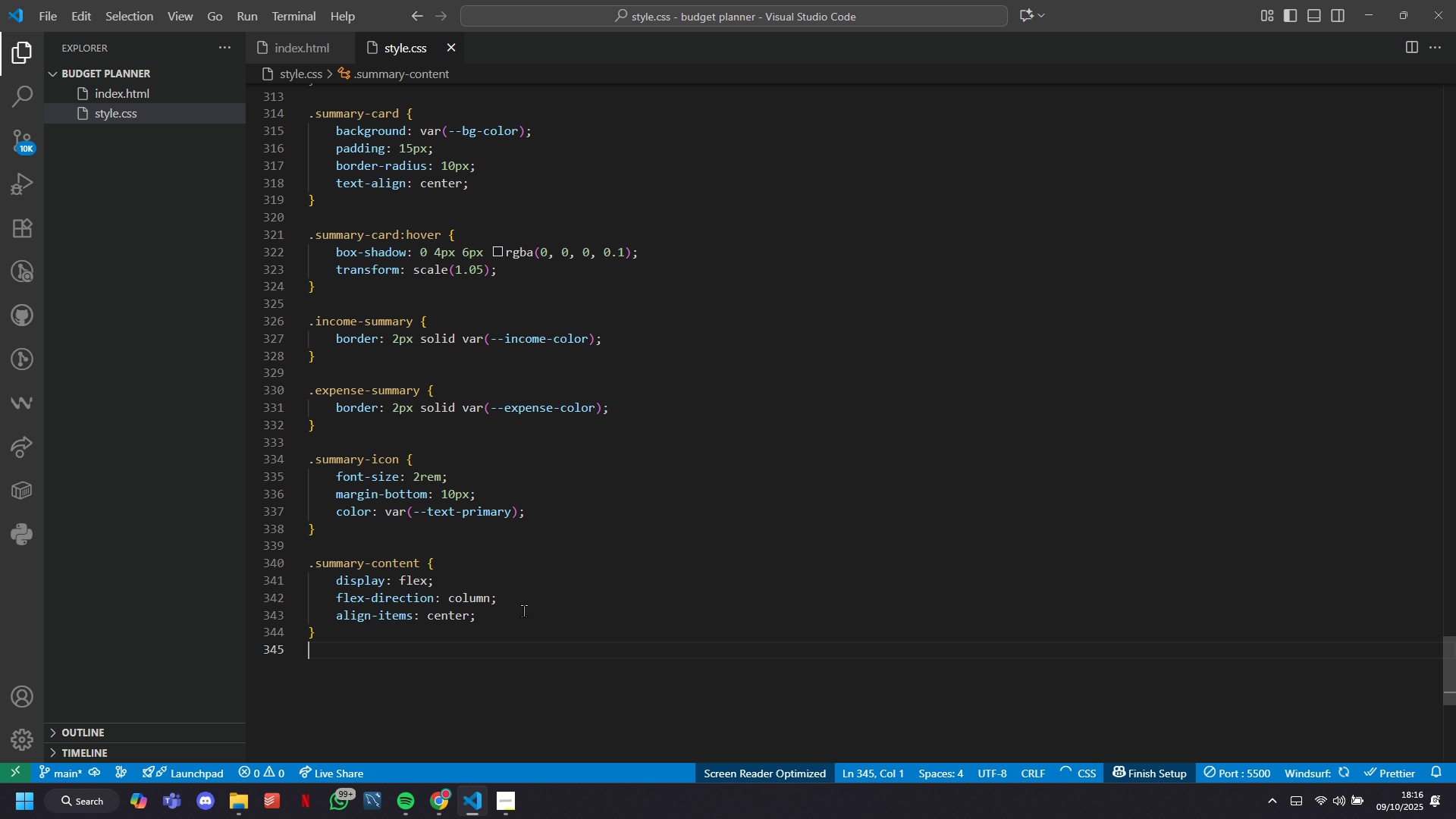 
key(Enter)
 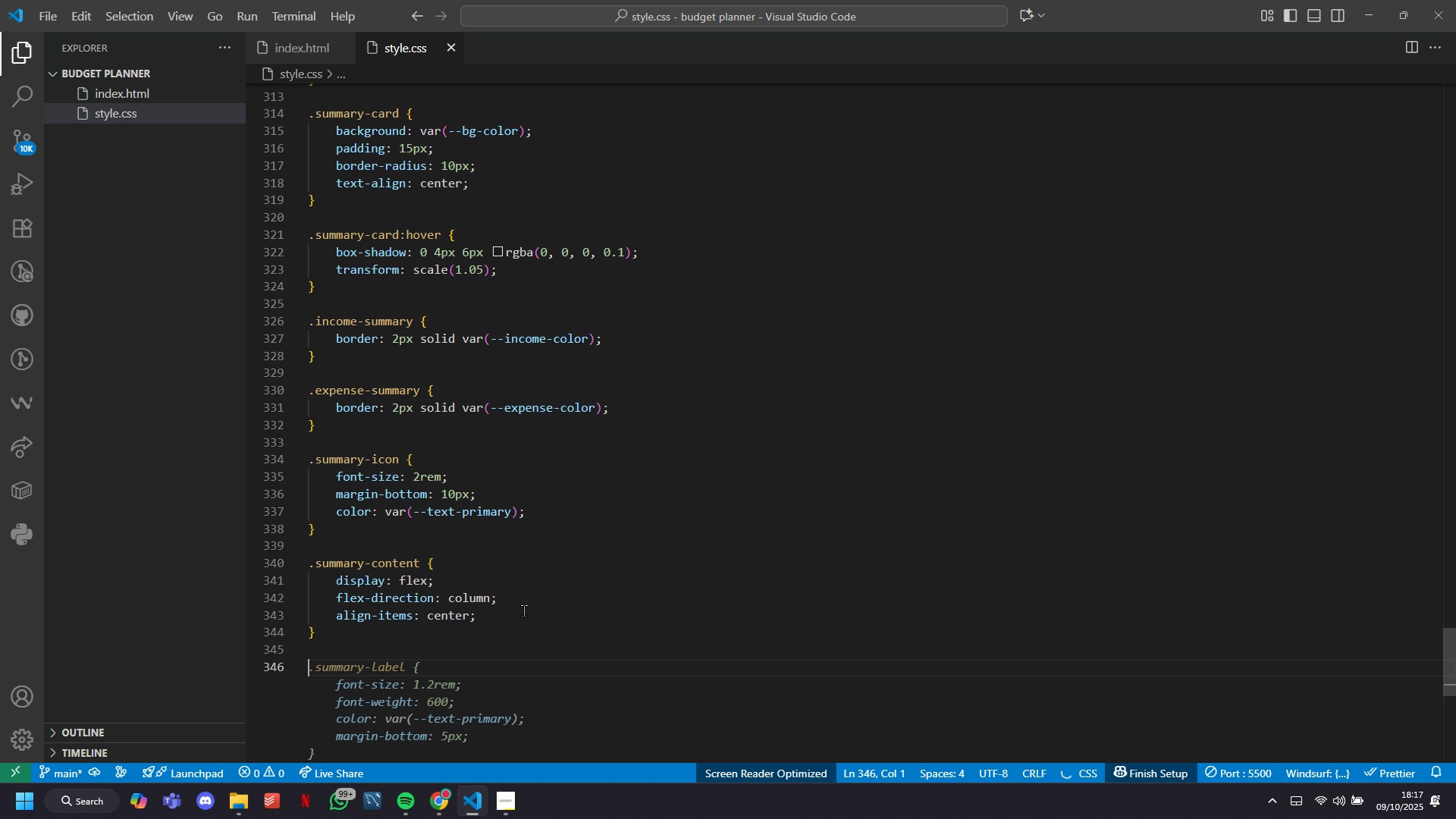 
key(Tab)
 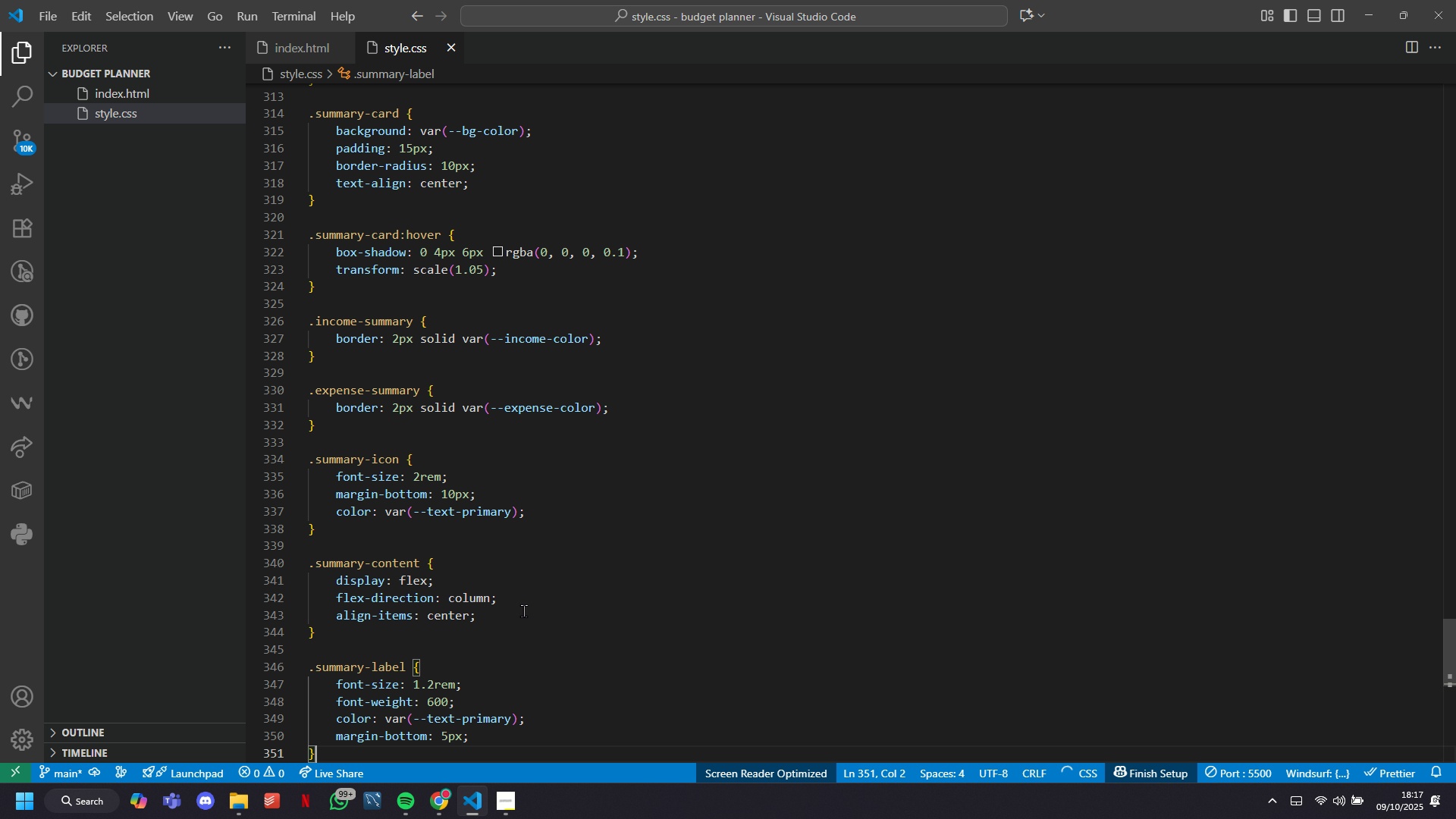 
scroll: coordinate [523, 610], scroll_direction: down, amount: 5.0
 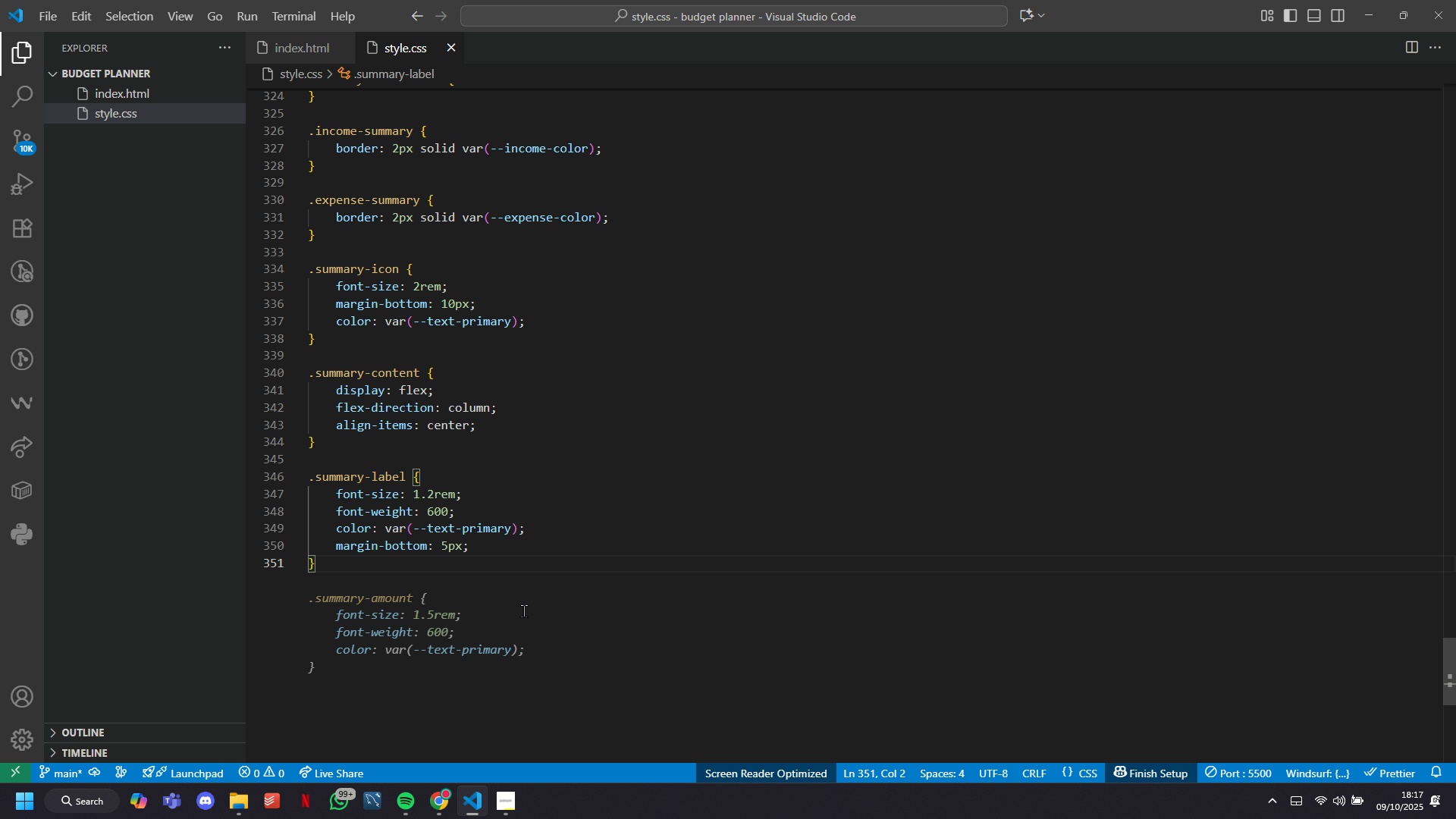 
key(Tab)
 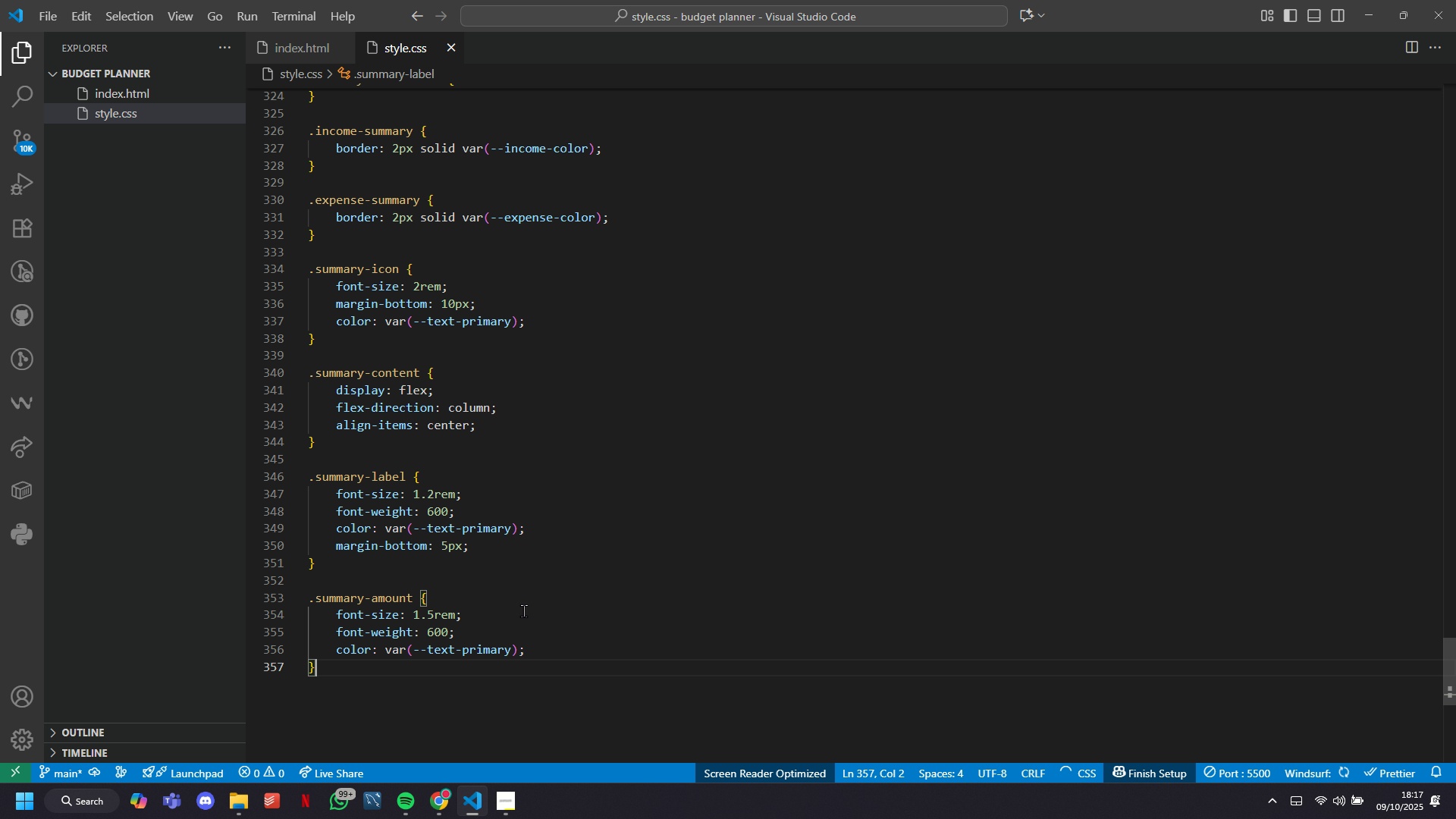 
scroll: coordinate [523, 610], scroll_direction: down, amount: 3.0
 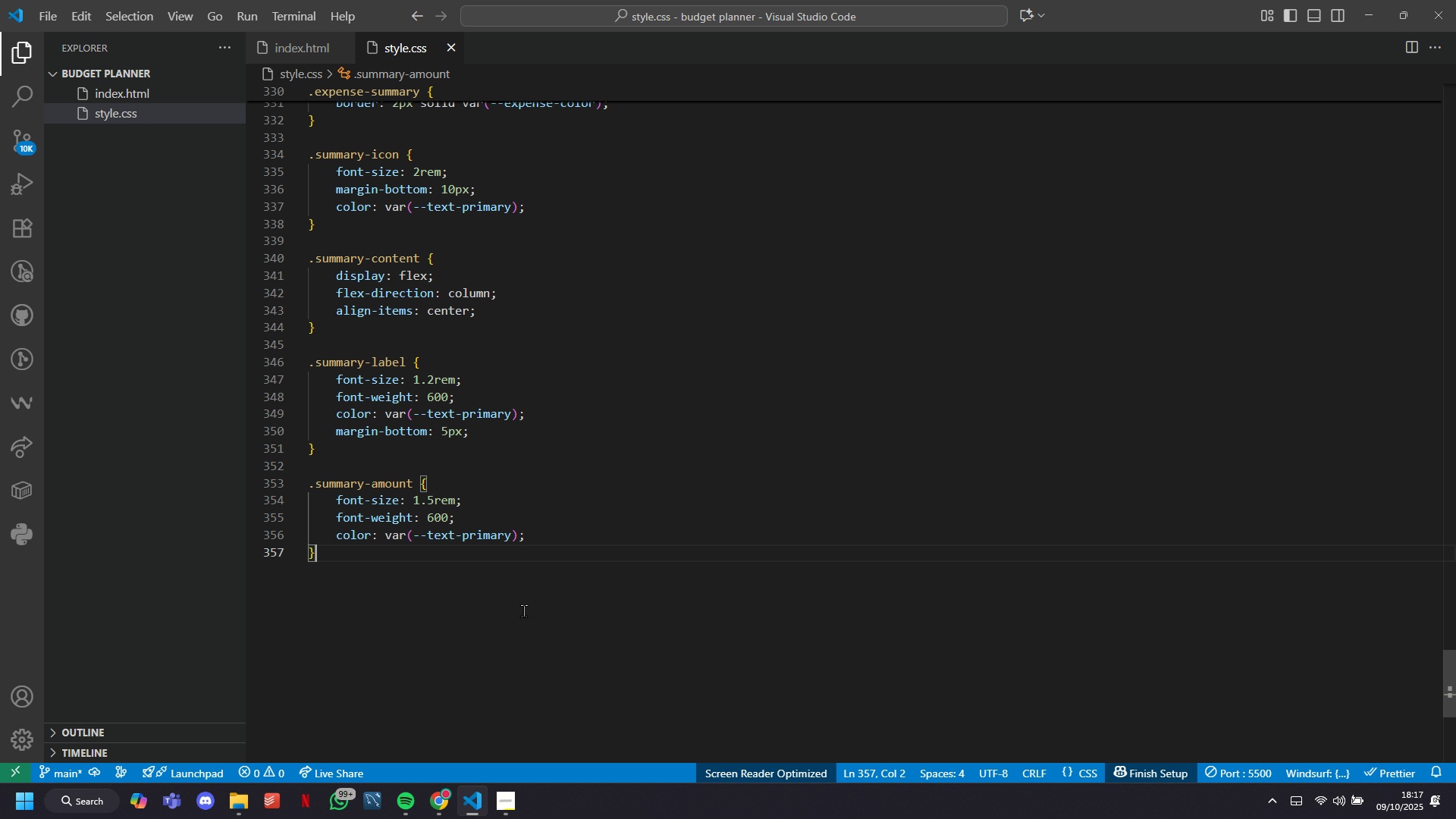 
key(Enter)
 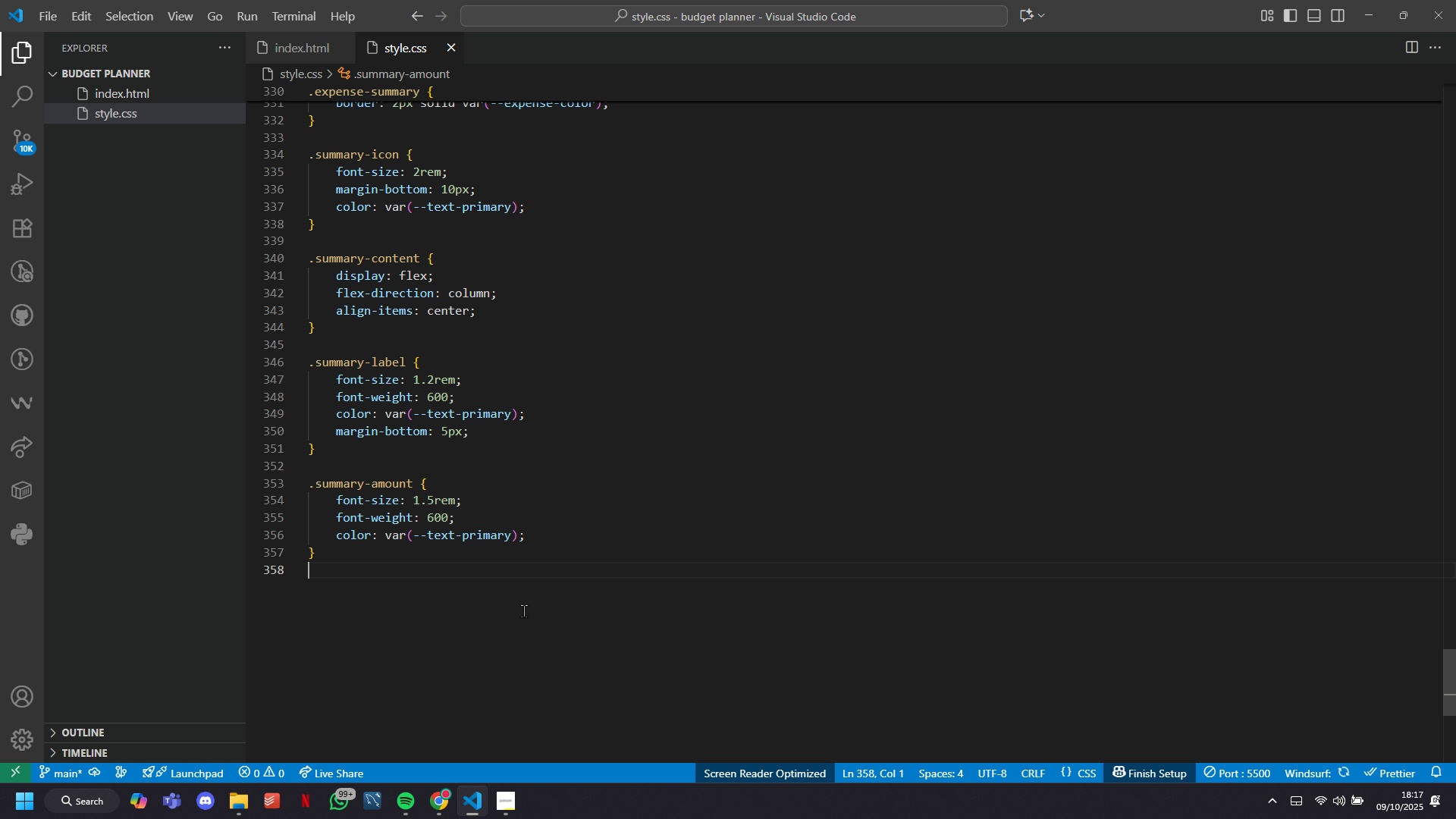 
key(Enter)
 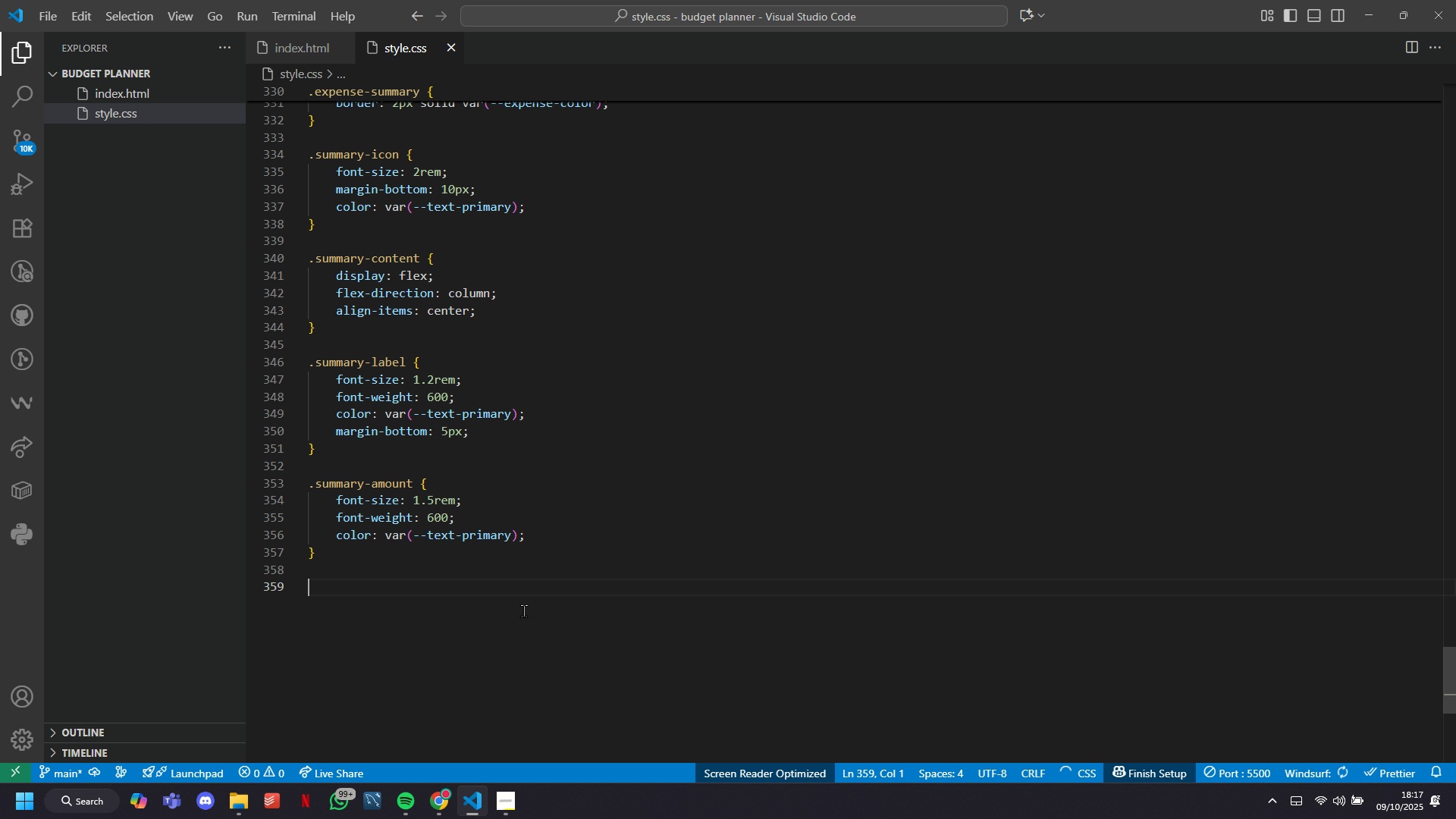 
type(.income-)
key(Tab)
key(Tab)
 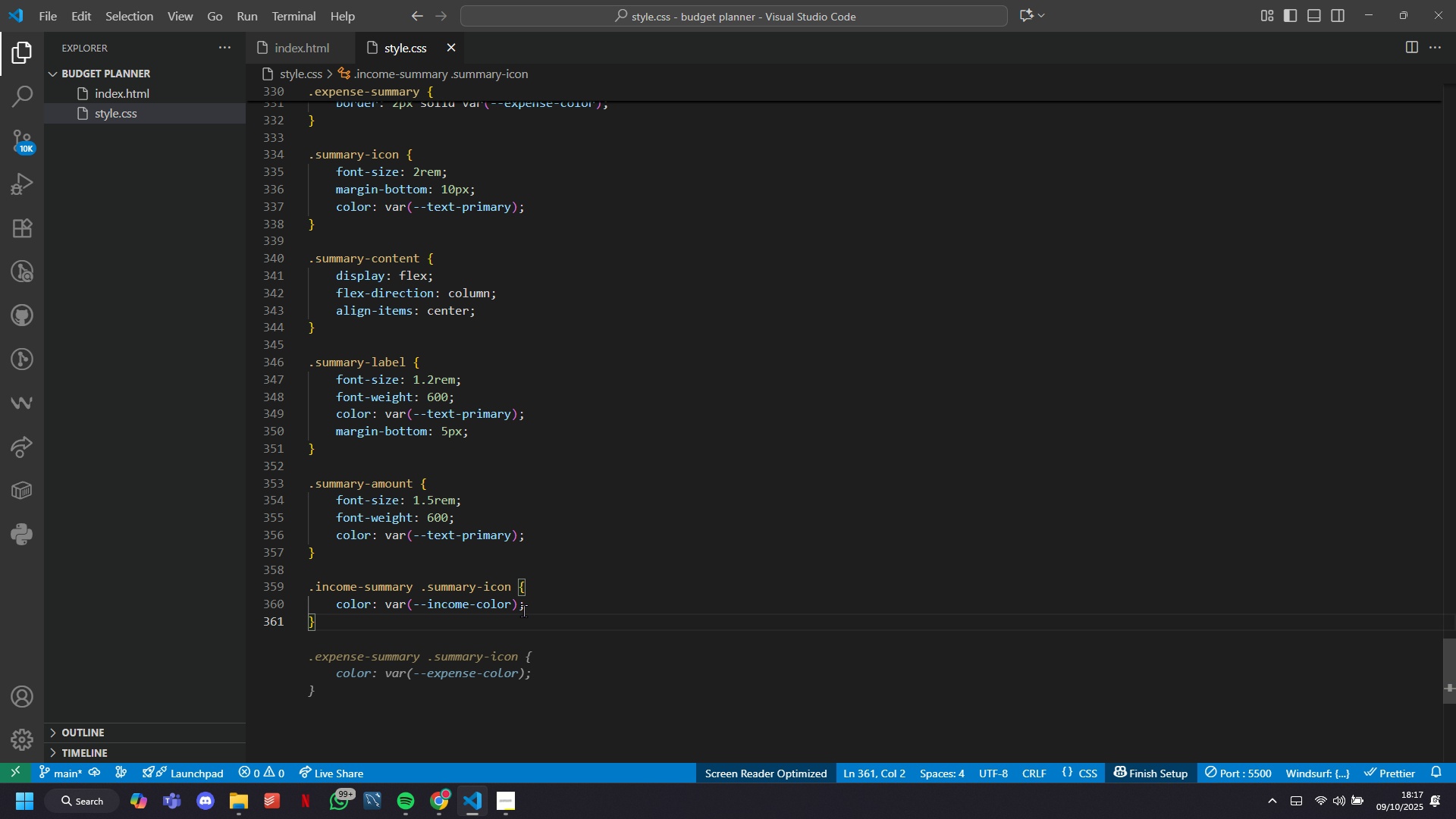 
key(Enter)
 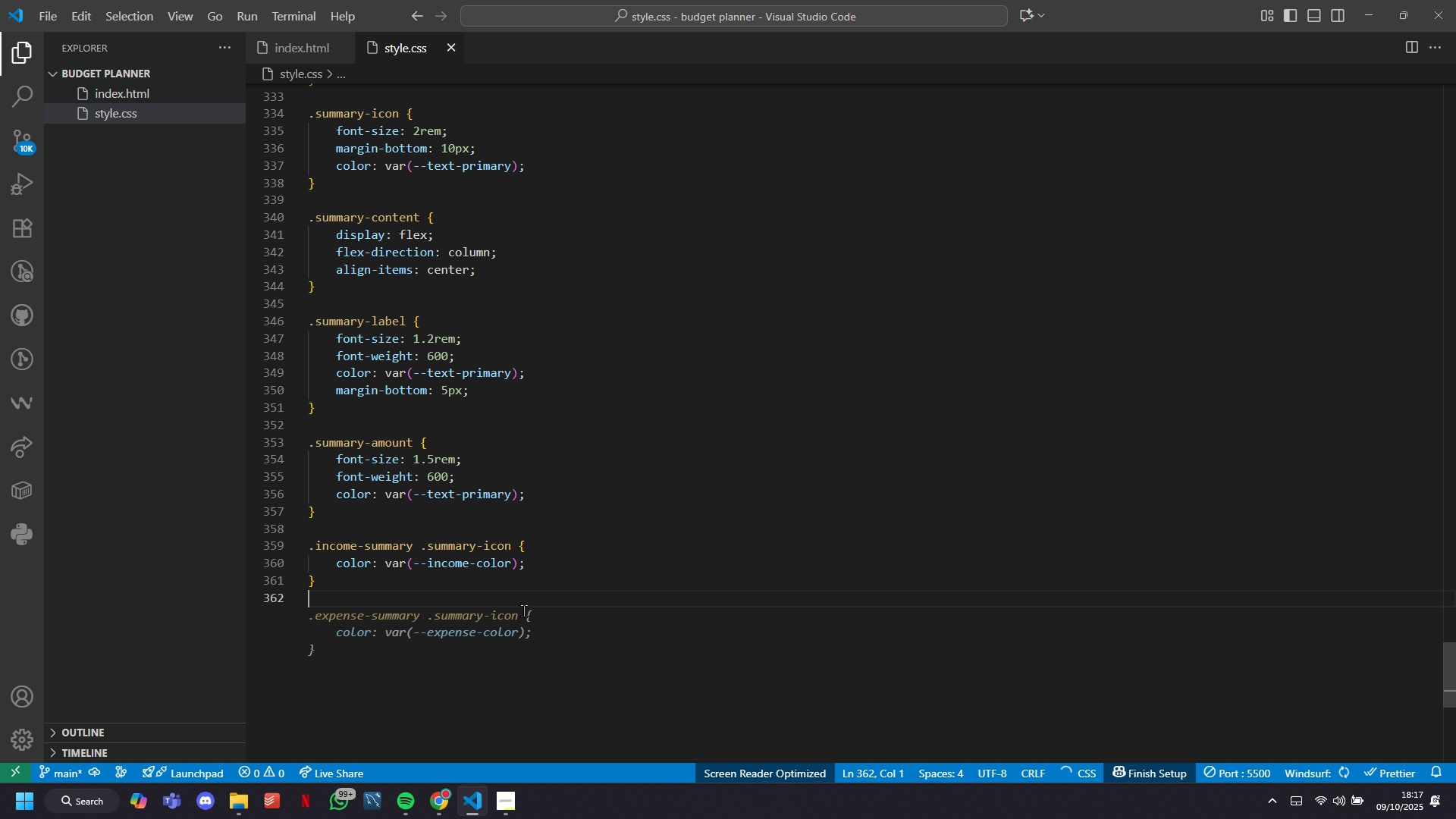 
key(Tab)
 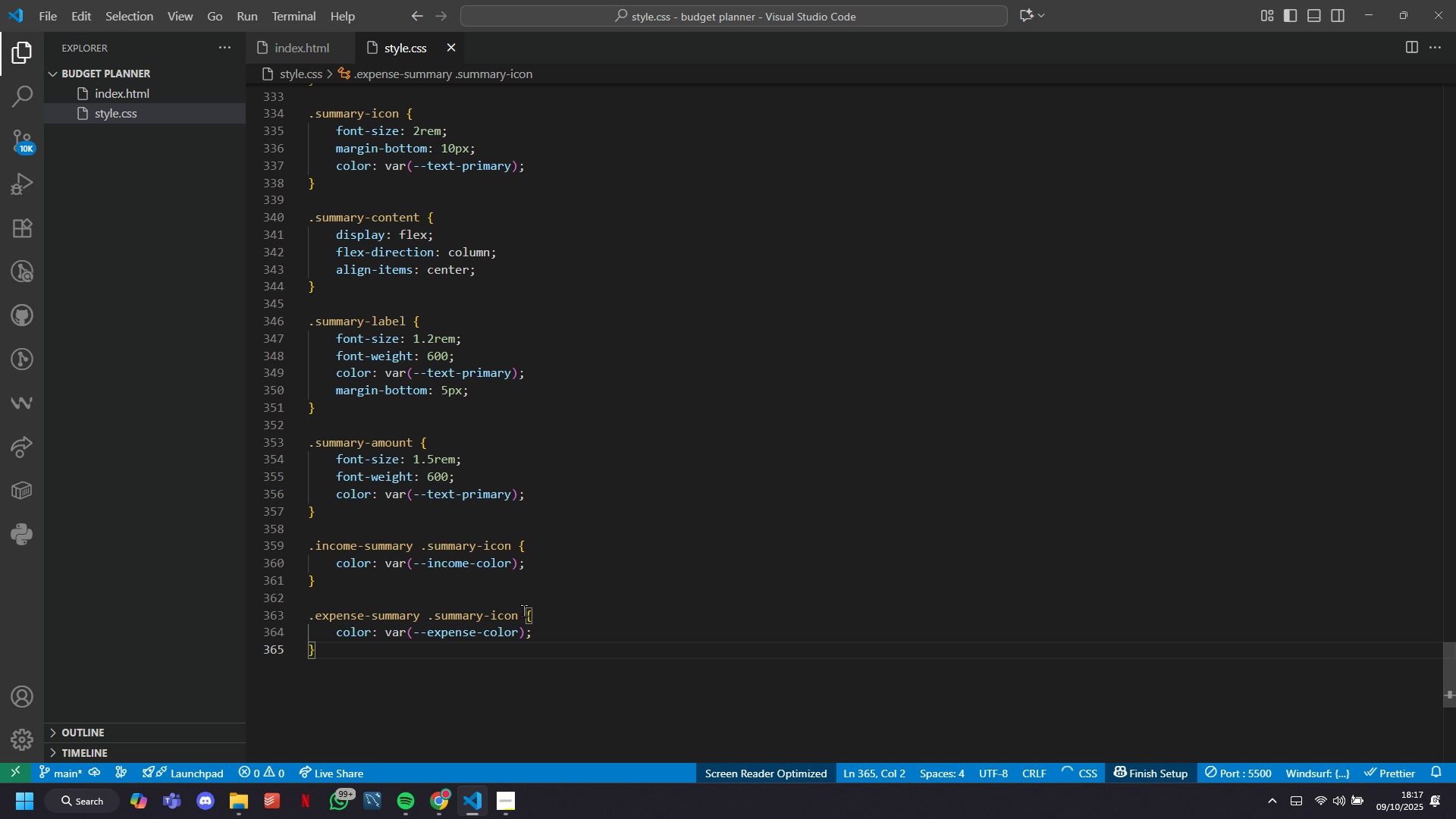 
hold_key(key=ArrowDown, duration=0.42)
 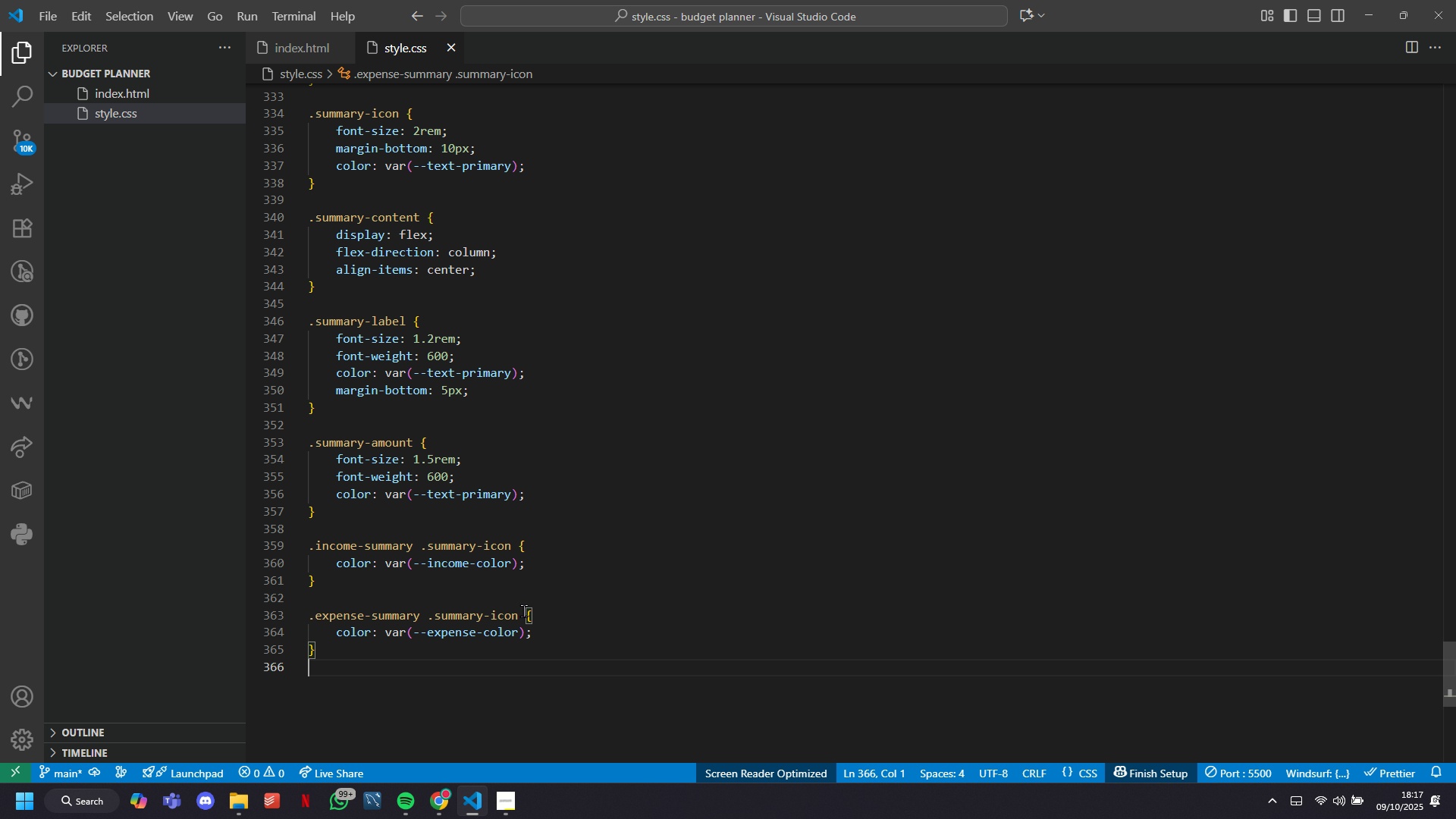 
key(Enter)
 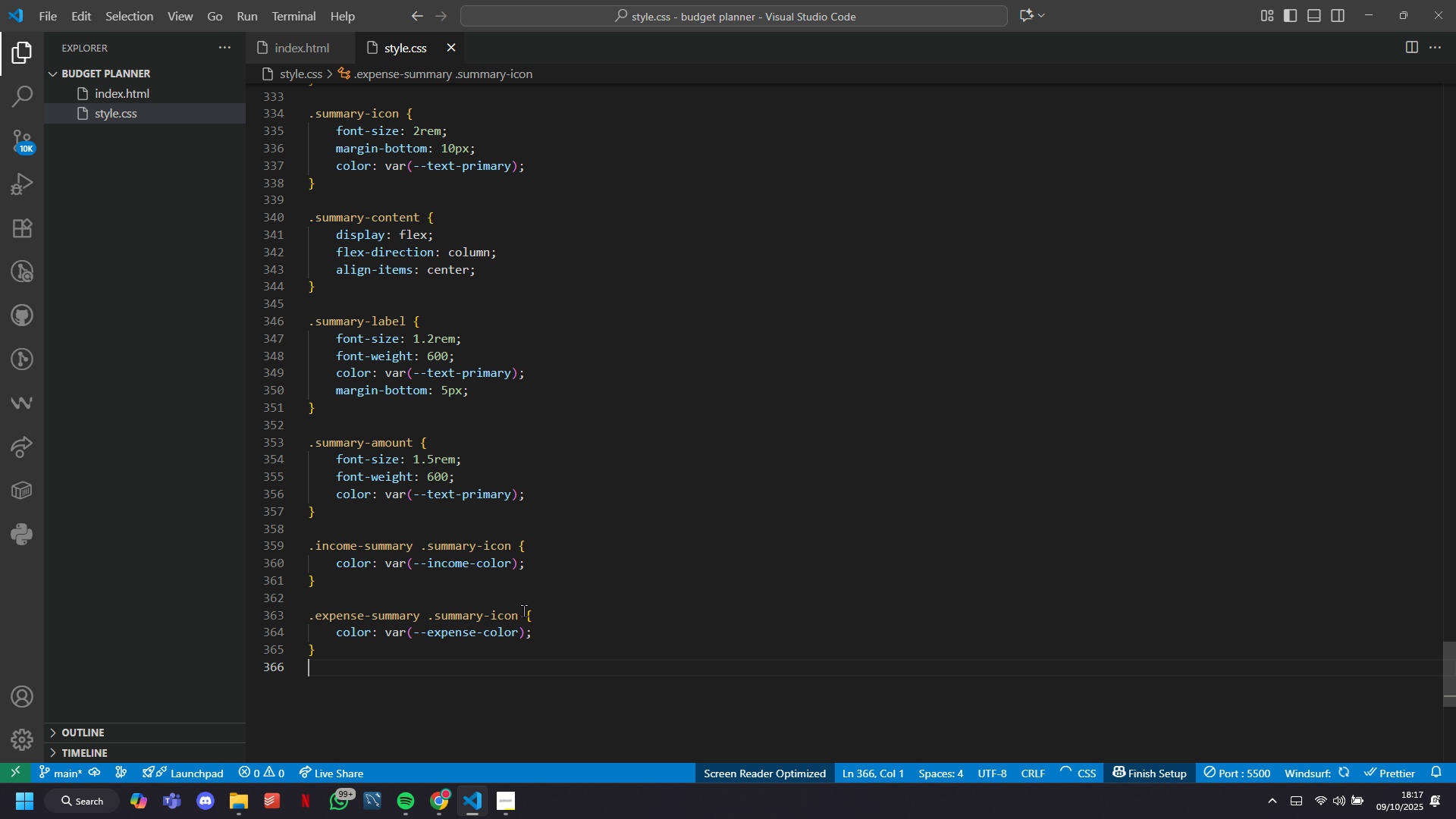 
key(Enter)
 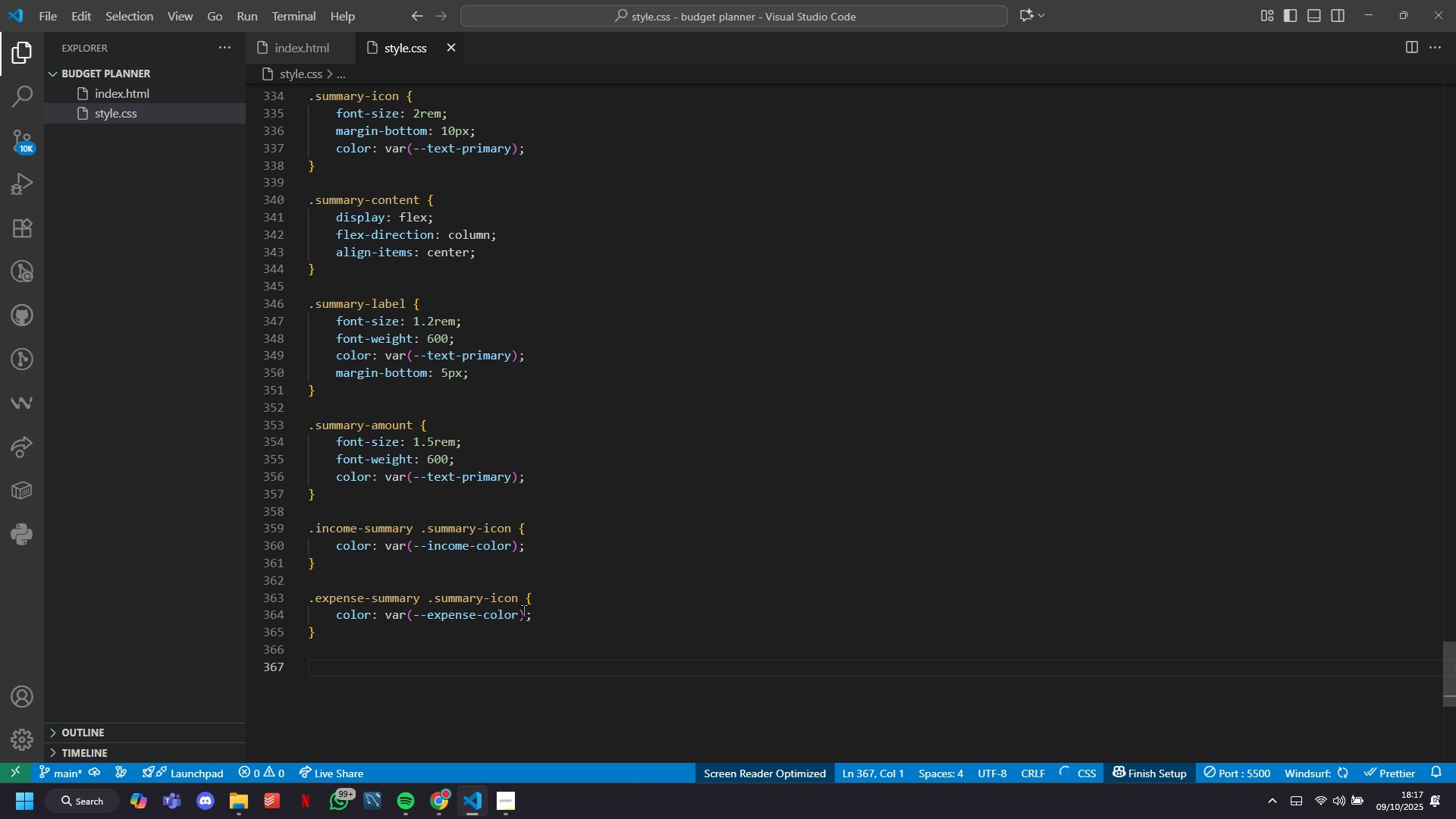 
type(.flter-cont)
key(Tab)
key(Tab)
key(Tab)
 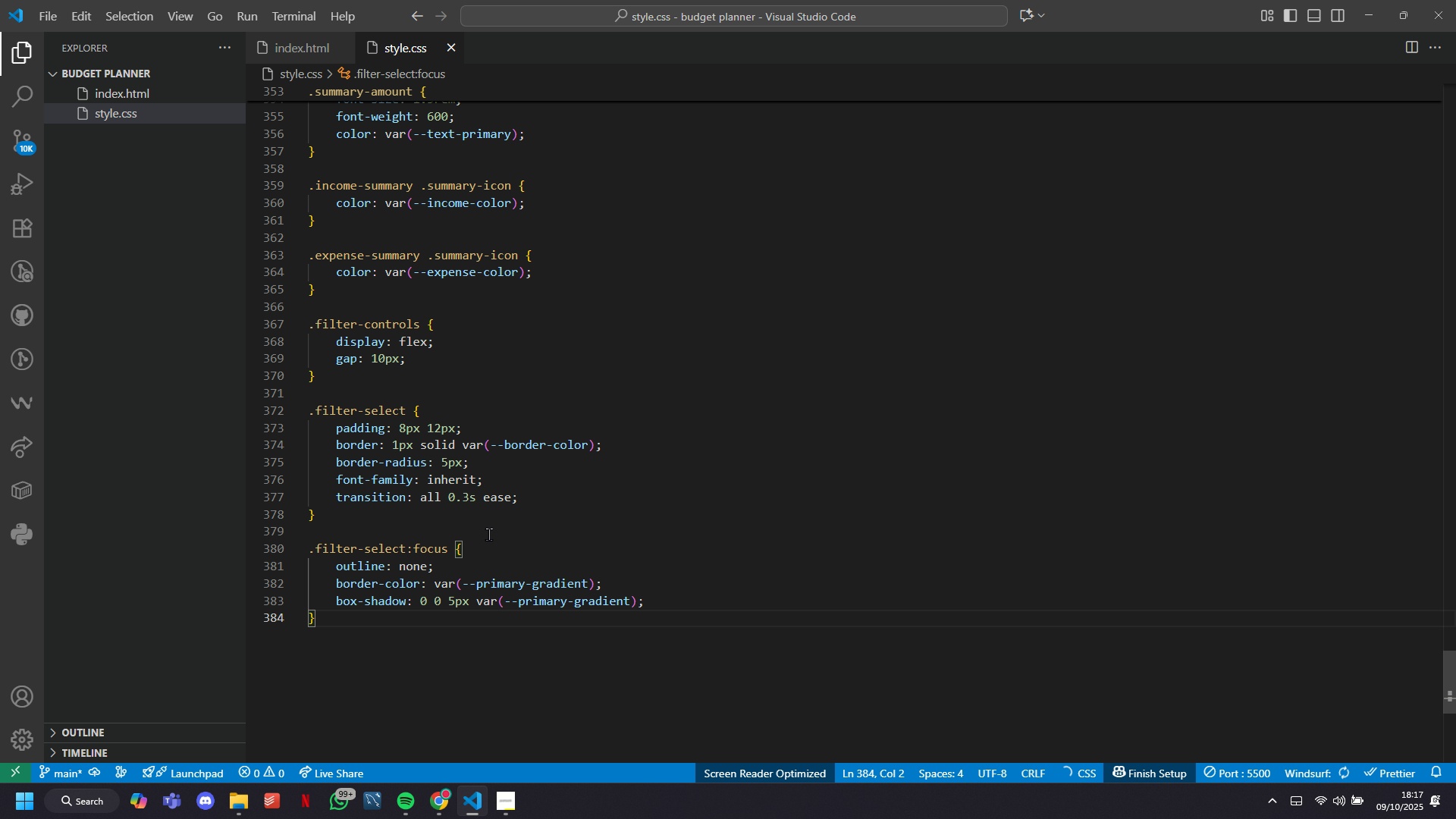 
scroll: coordinate [488, 534], scroll_direction: down, amount: 11.0
 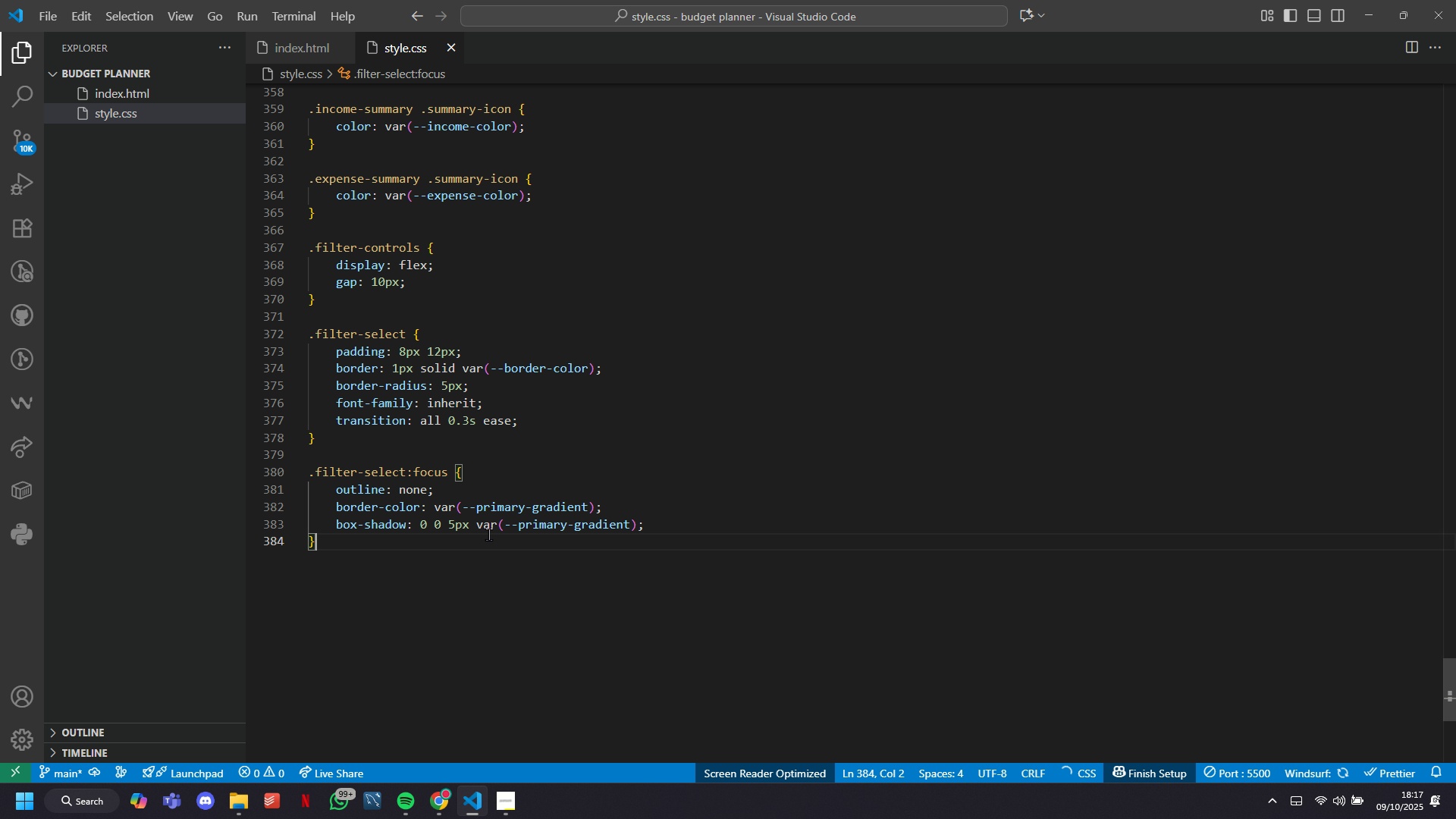 
key(Enter)
 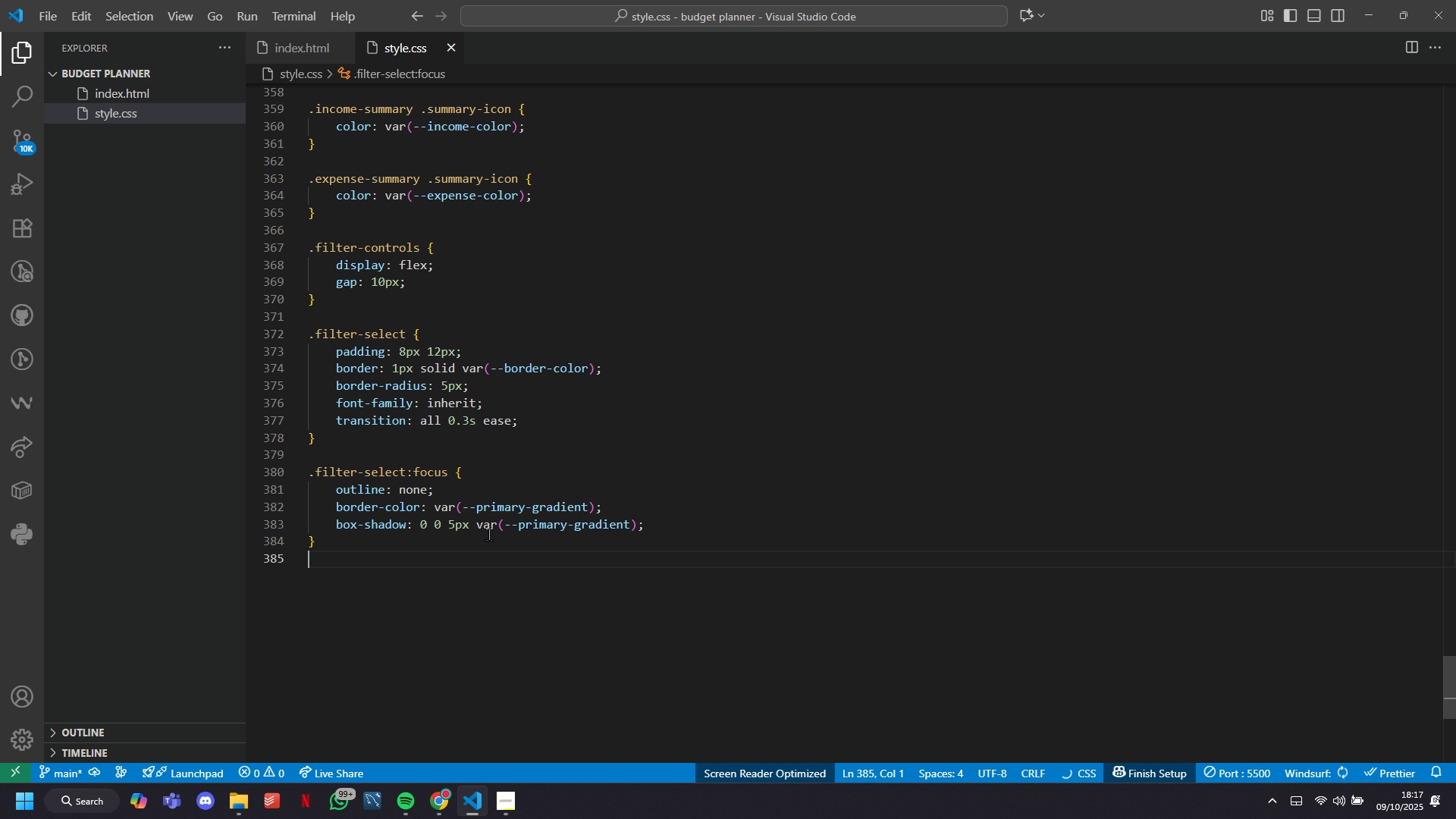 
key(Enter)
 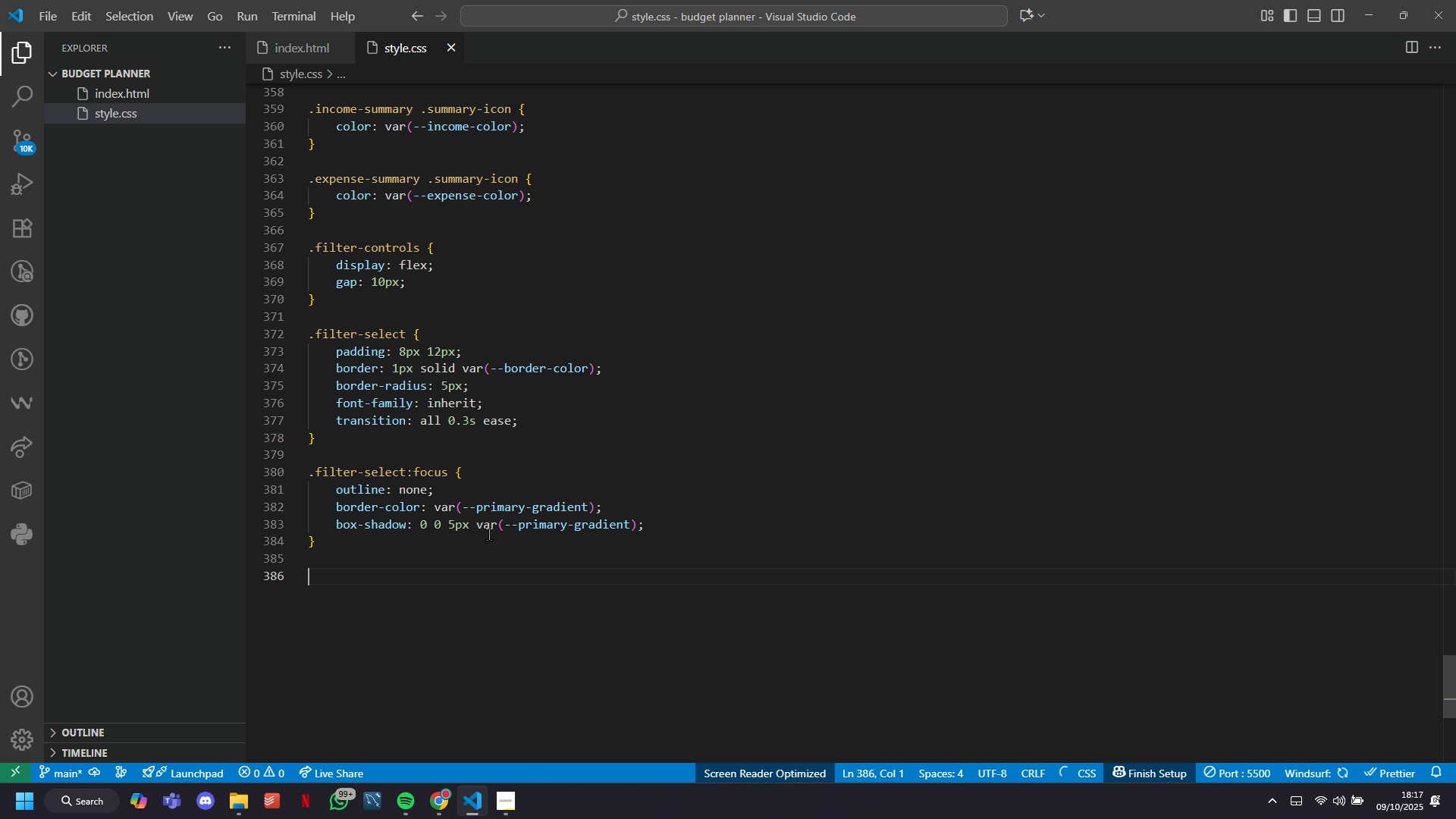 
type(.bn)
 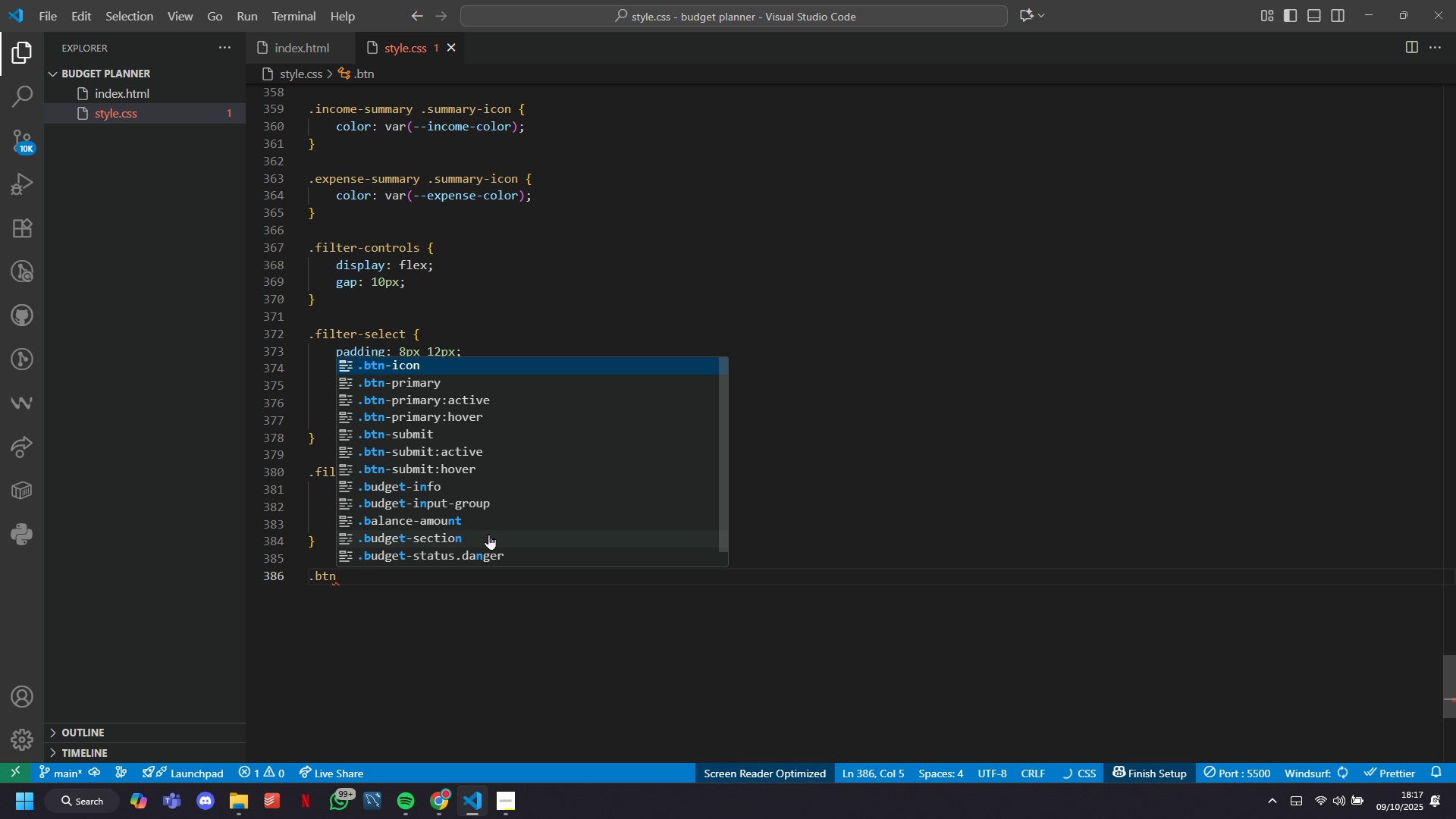 
hold_key(key=T, duration=21.33)
 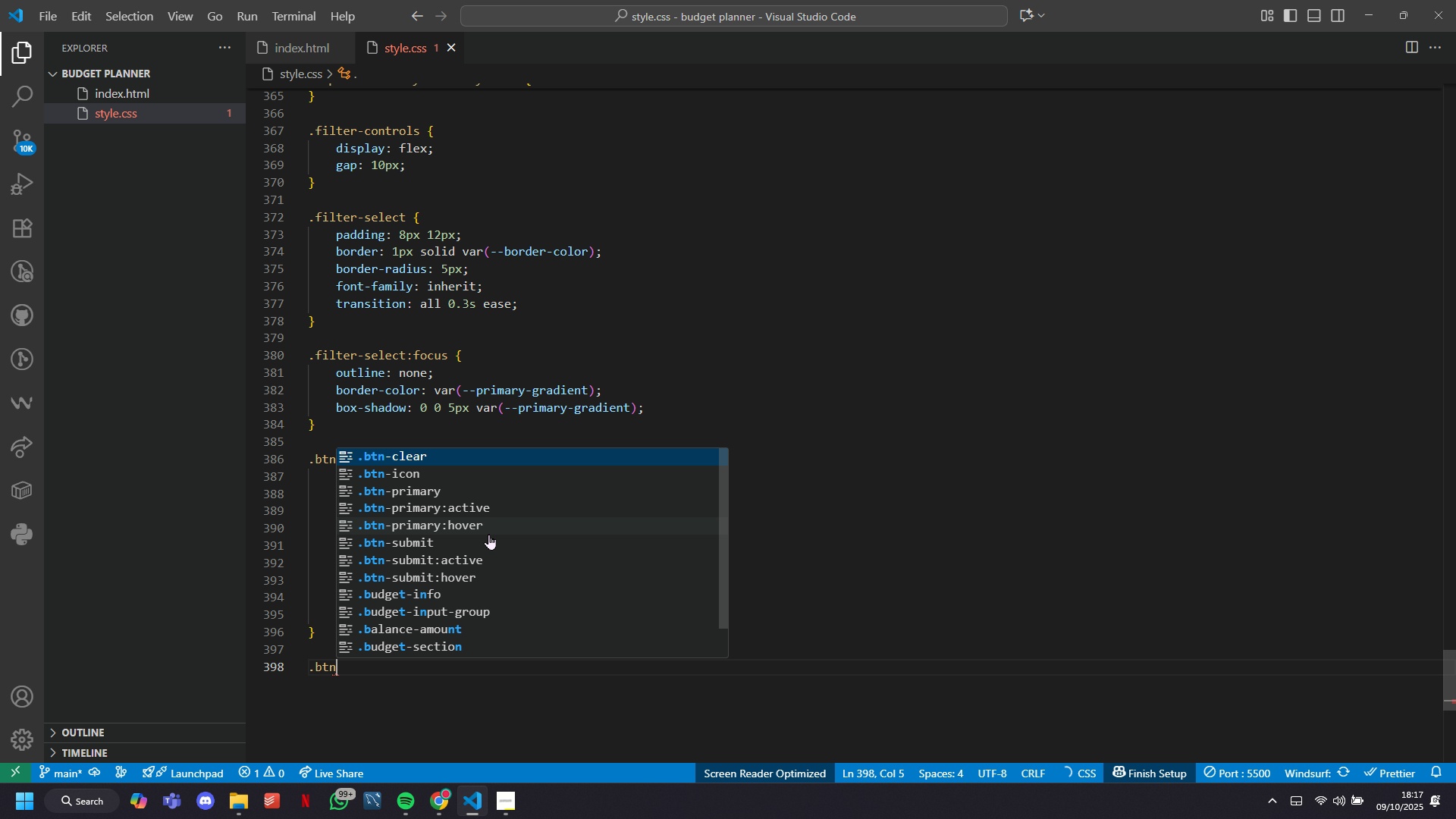 
type(-clear {)
 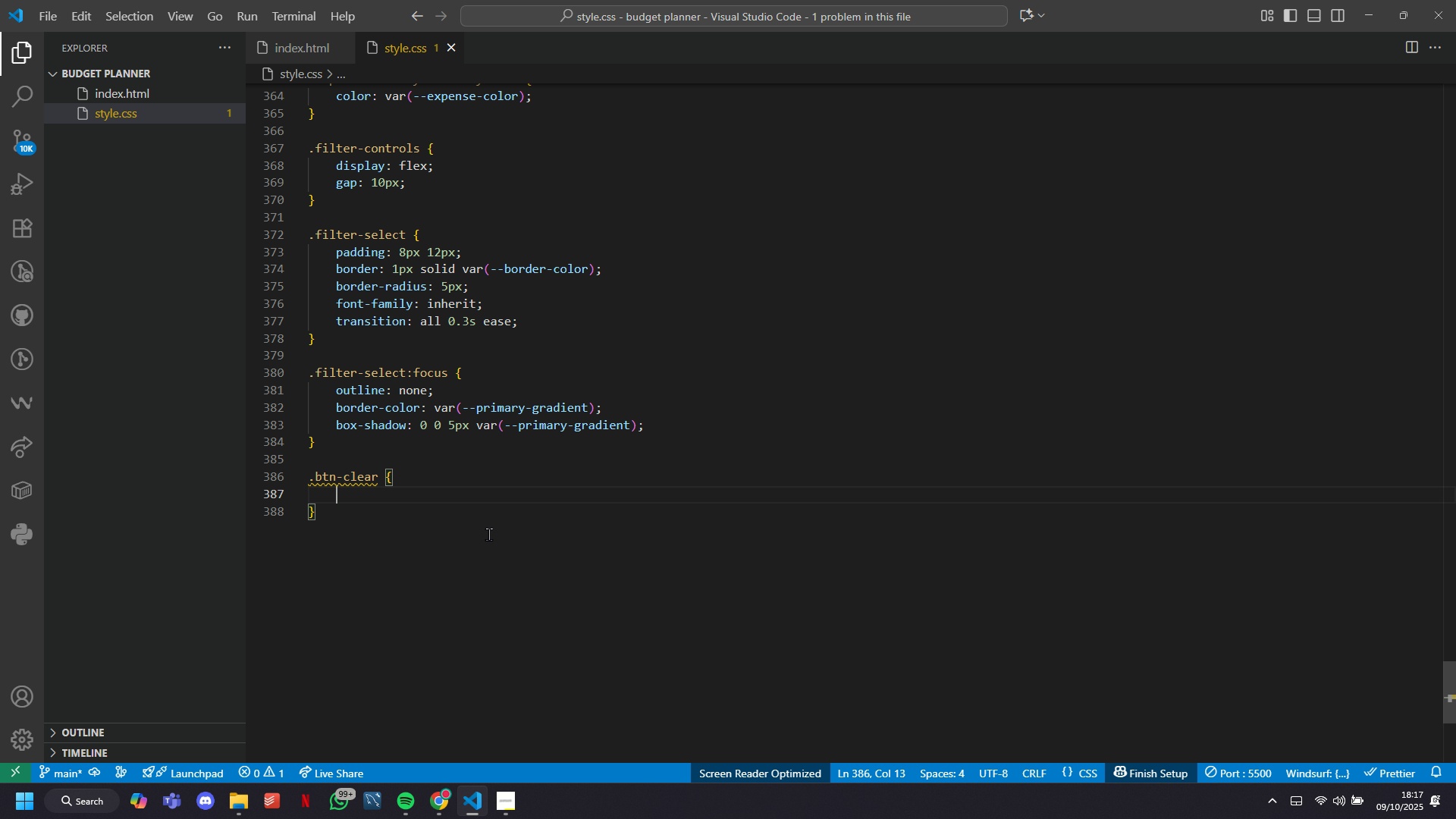 
key(Shift+Enter)
 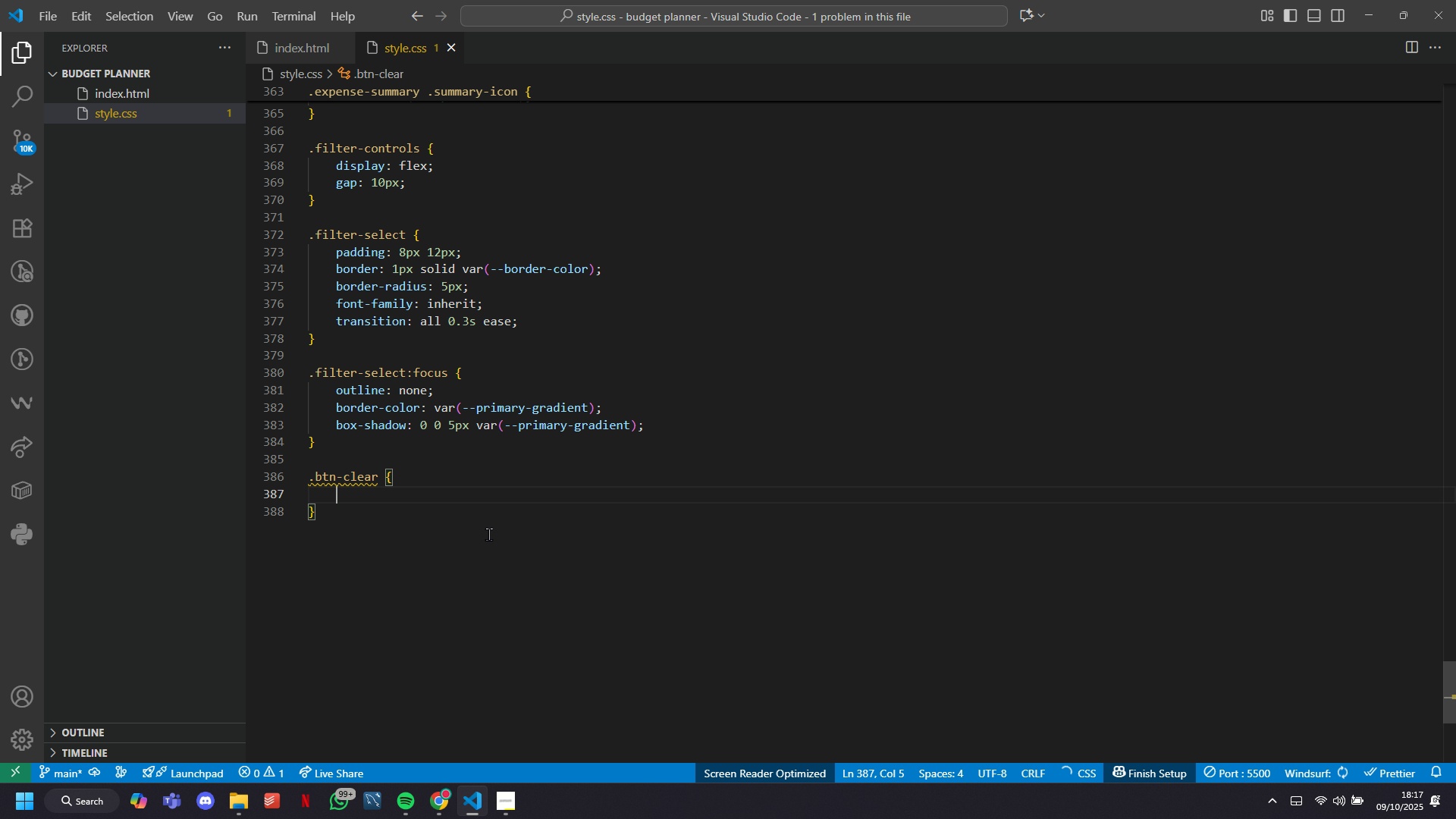 
key(Tab)
 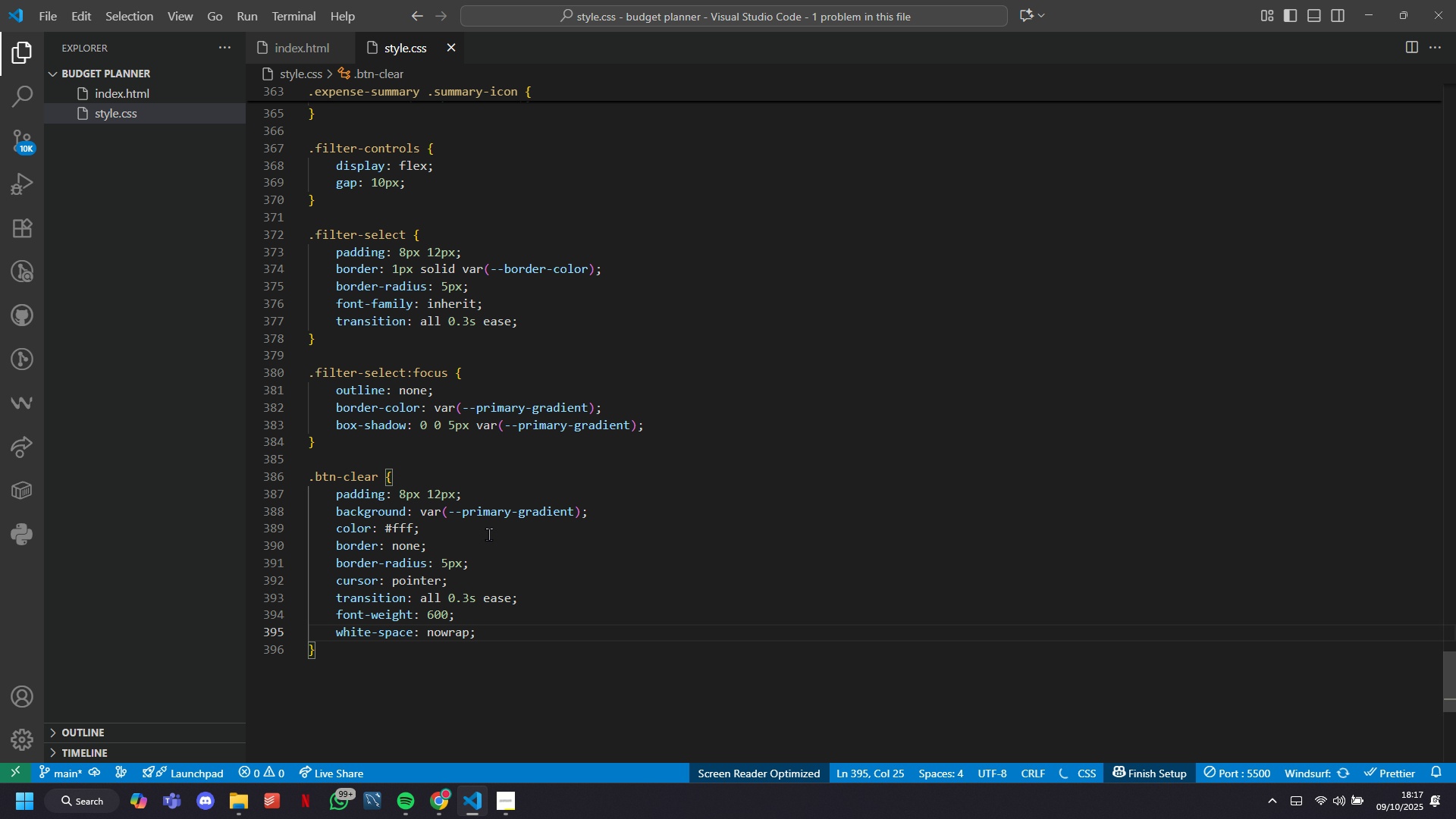 
key(ArrowDown)
 